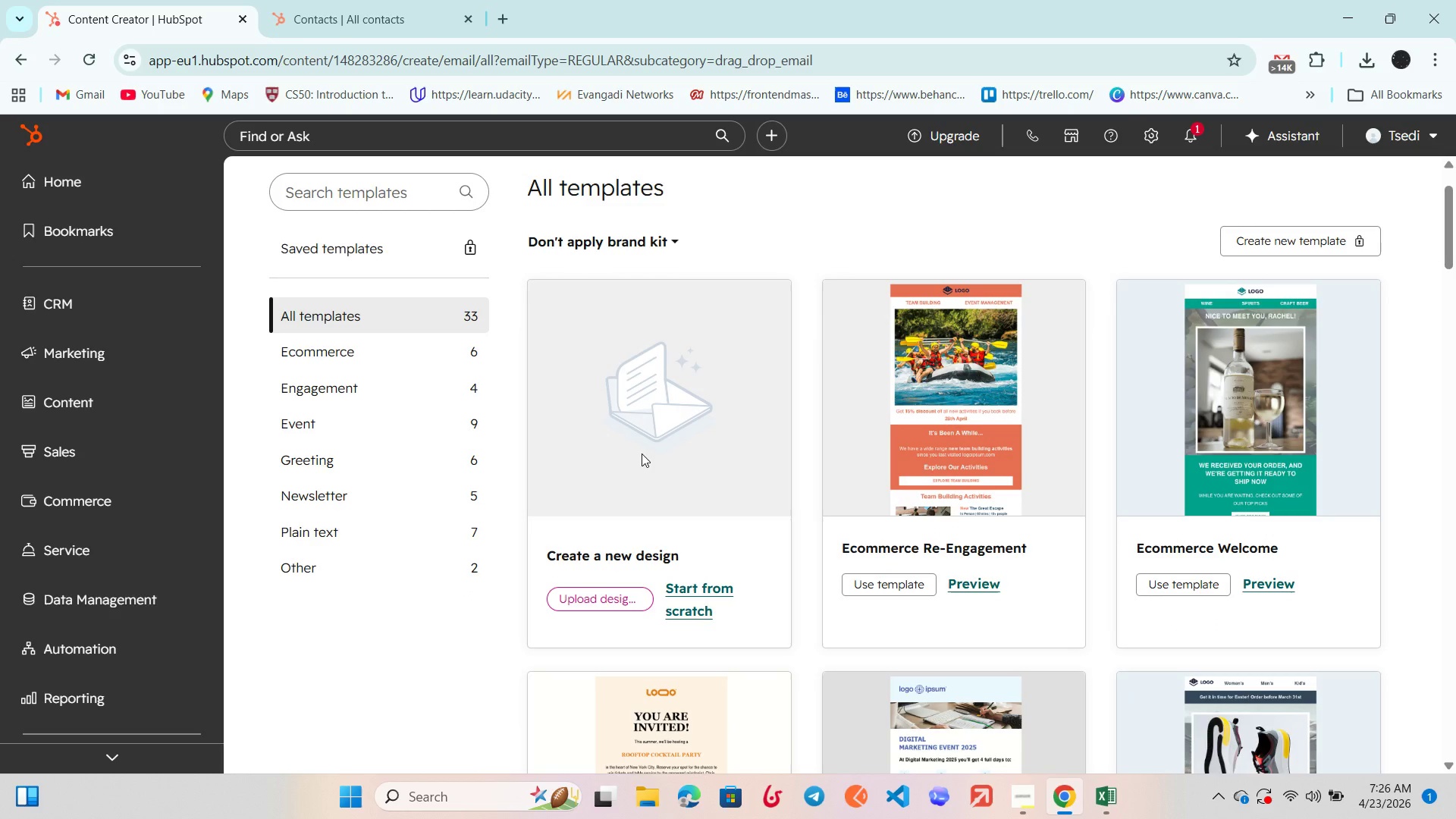 
left_click([694, 588])
 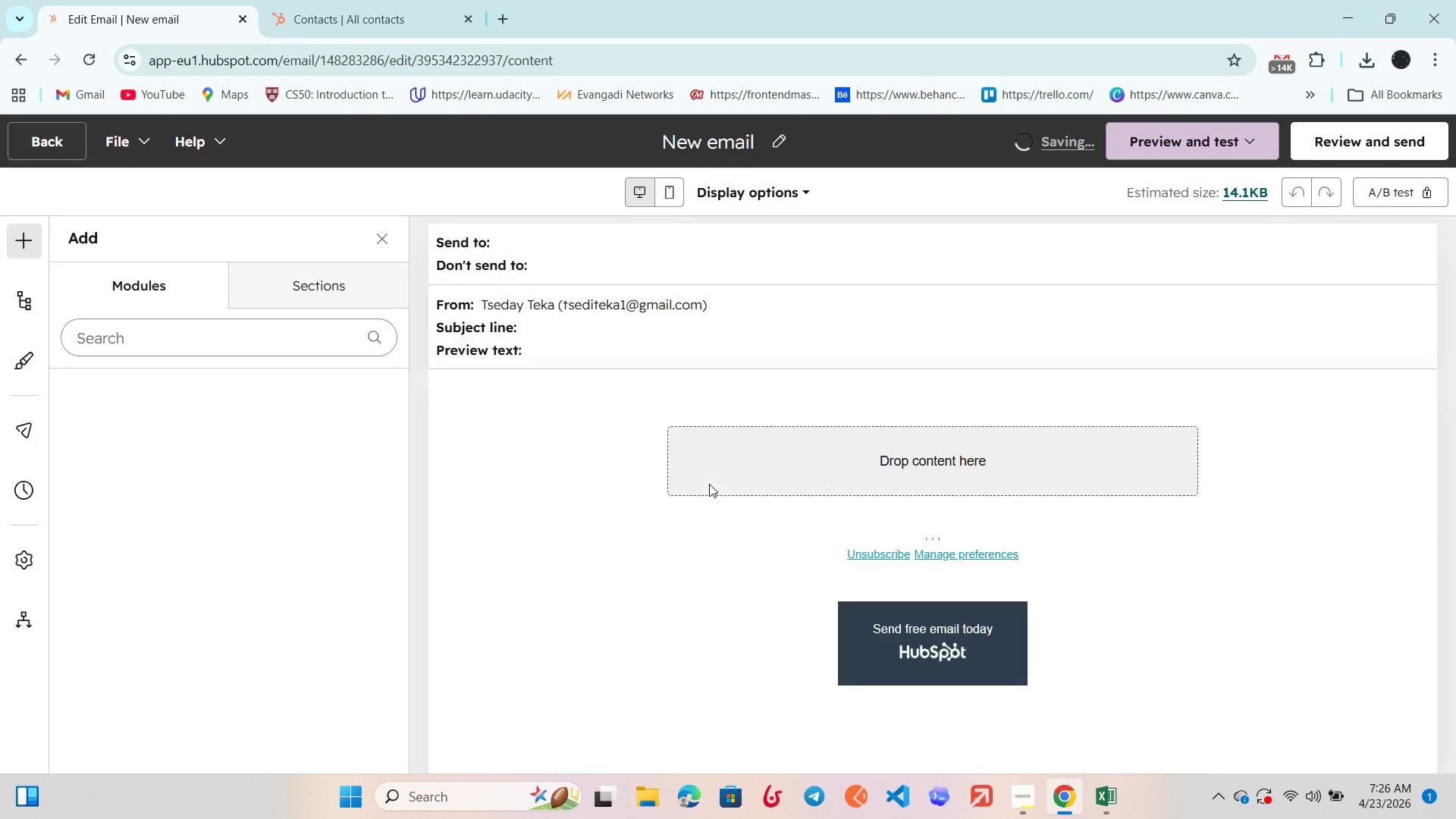 
wait(5.92)
 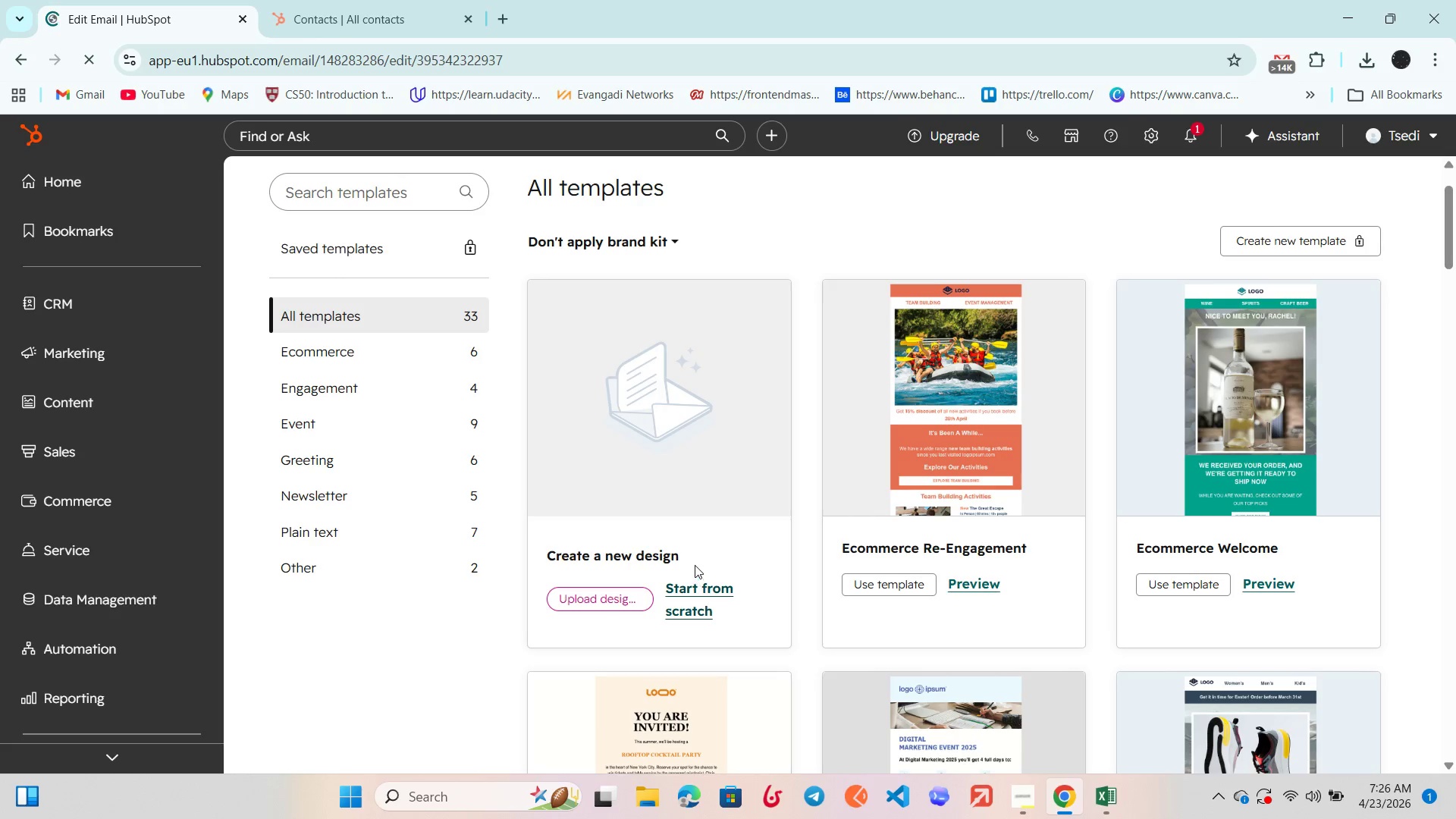 
scroll: coordinate [709, 484], scroll_direction: up, amount: 6.0
 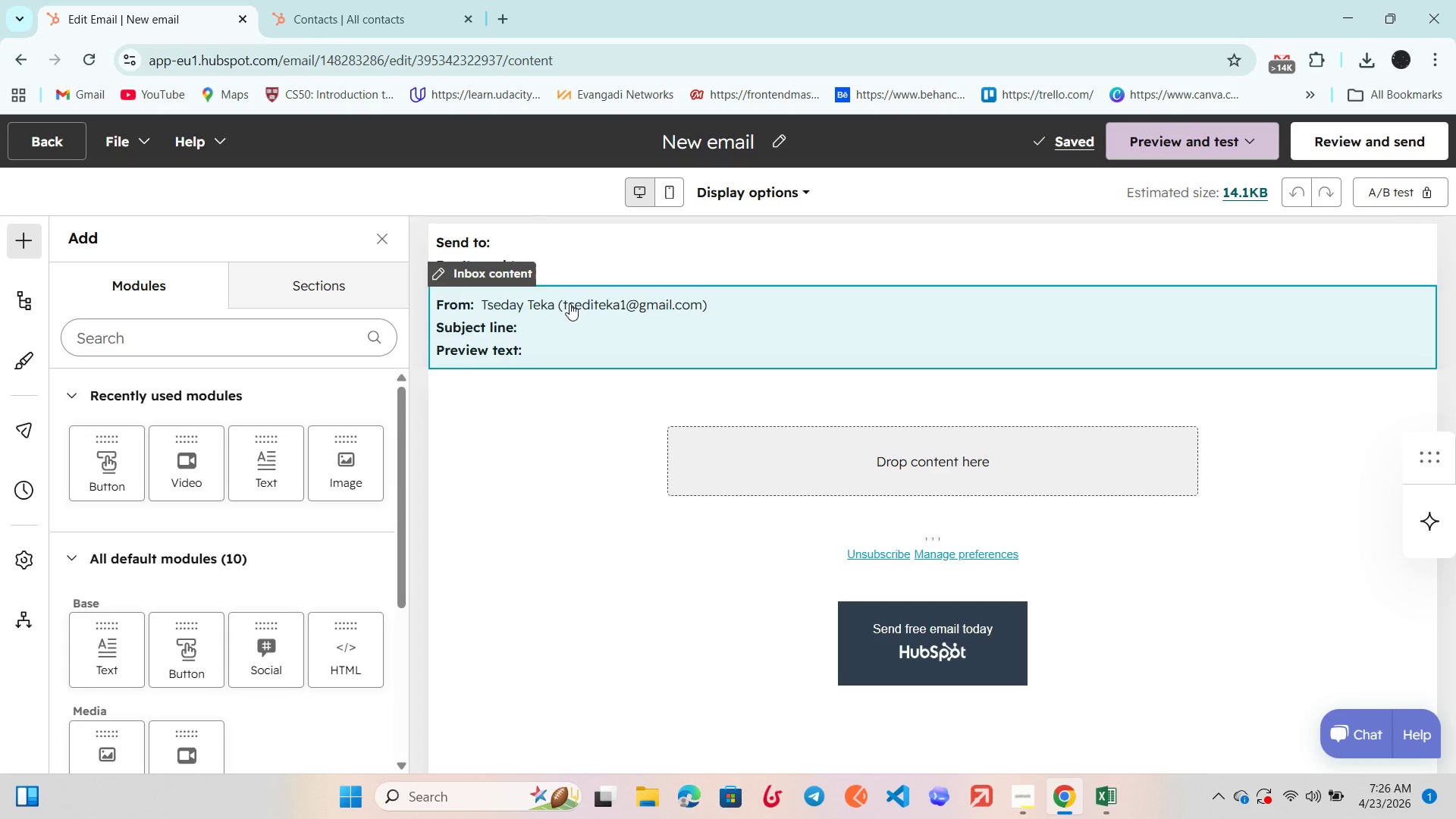 
left_click([570, 303])
 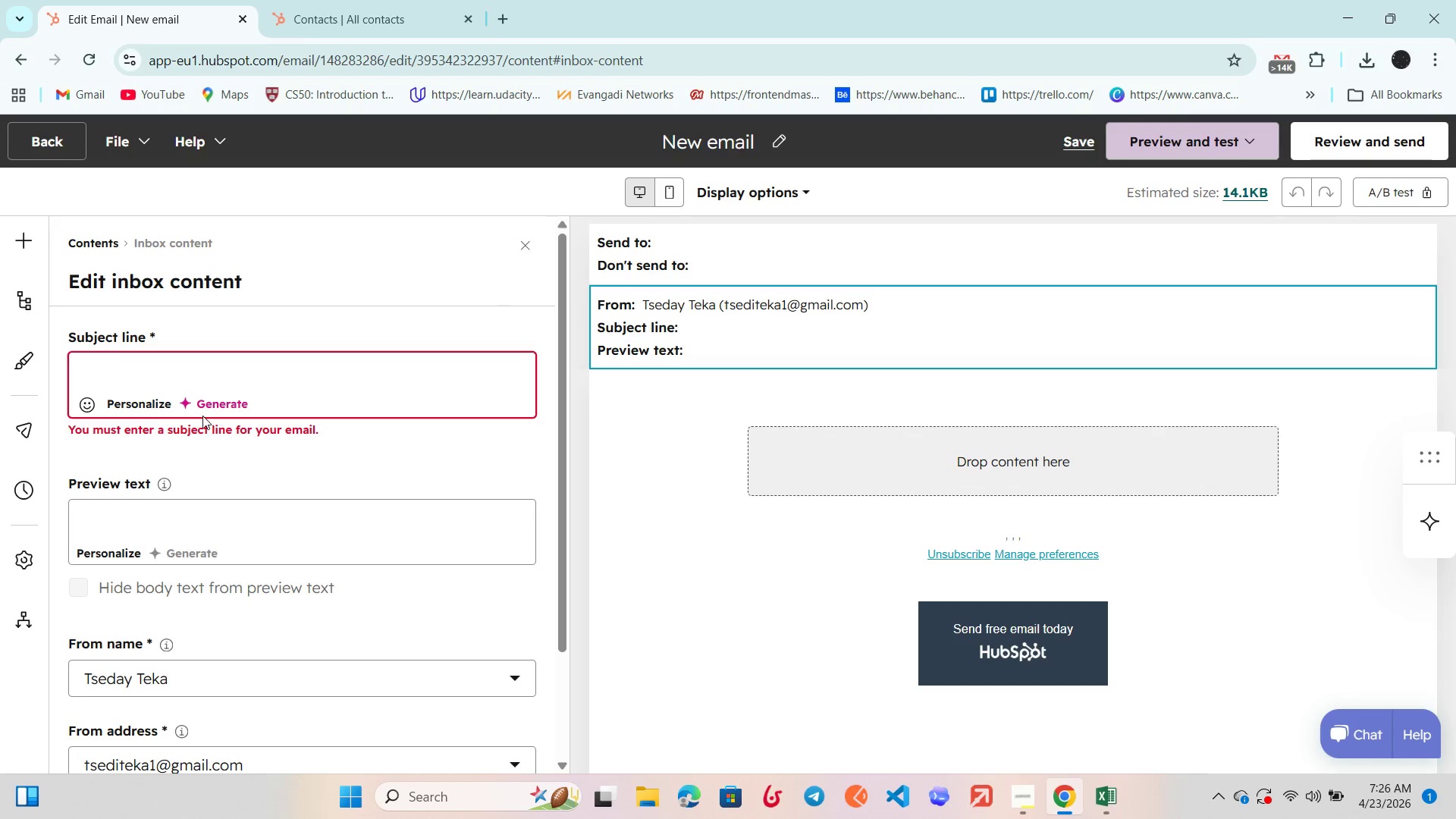 
left_click([152, 367])
 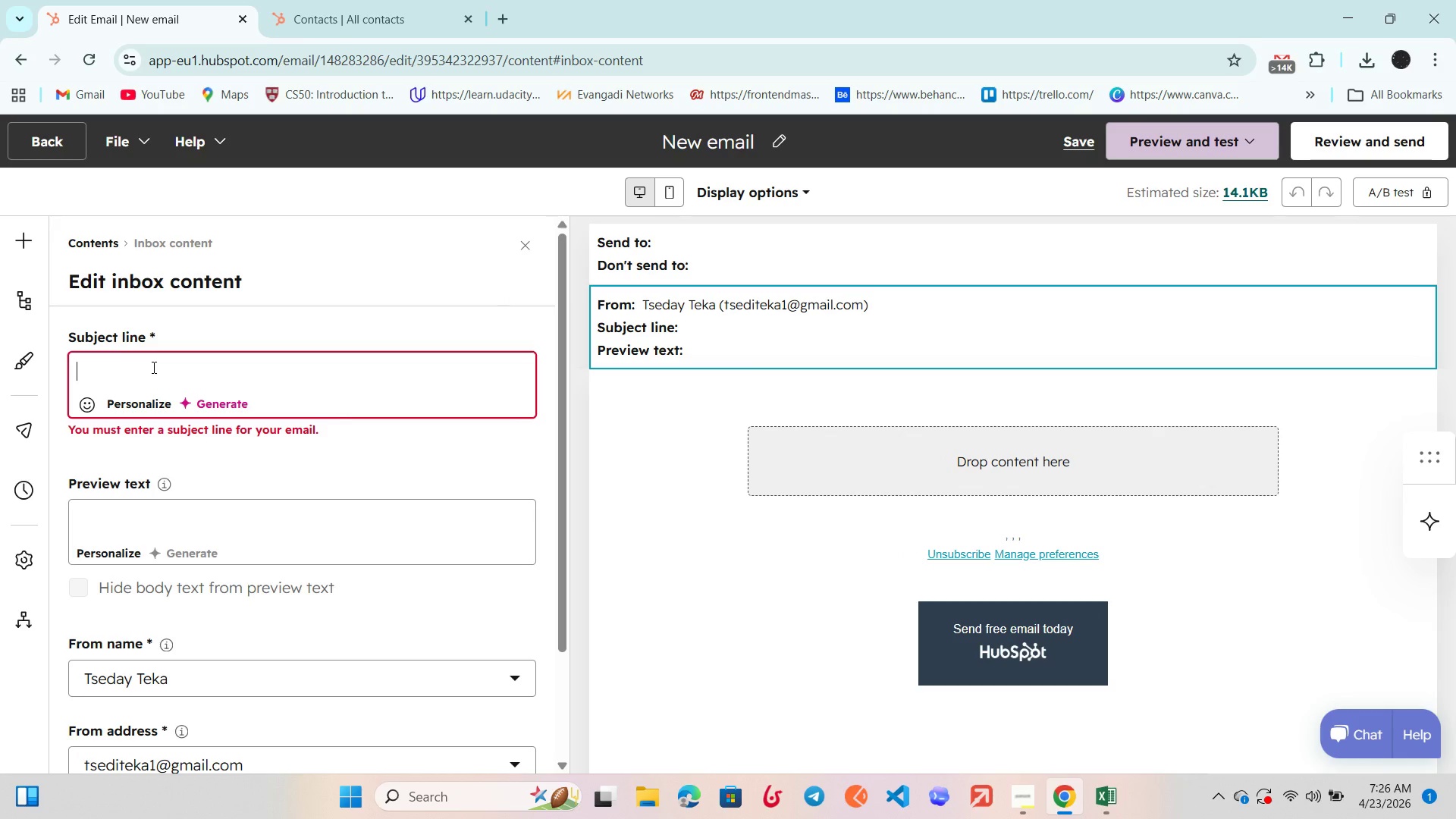 
type(Thanks for joining us)
key(Backspace)
key(Backspace)
type(our Mobiliy Workshop)
 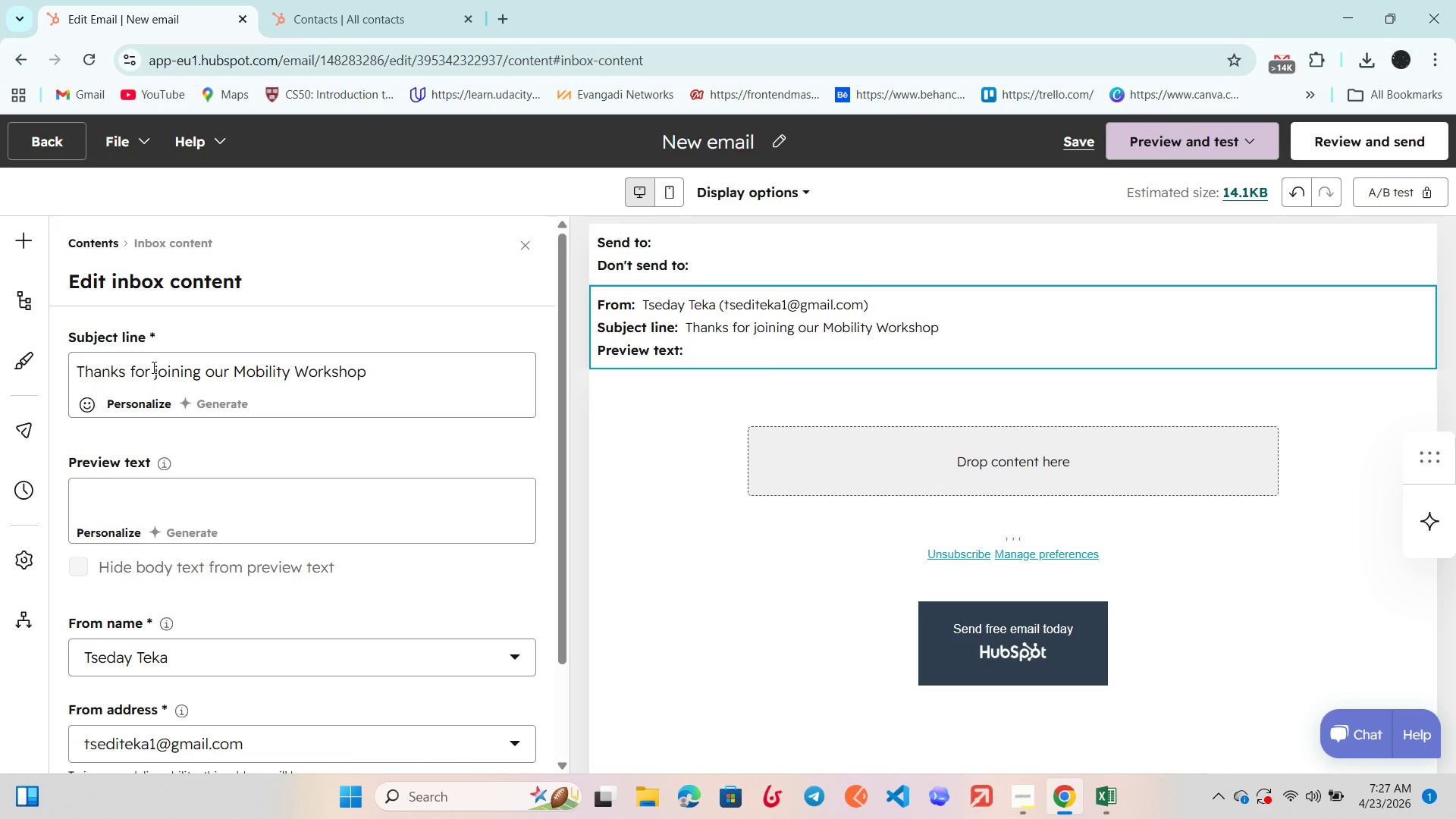 
wait(5.75)
 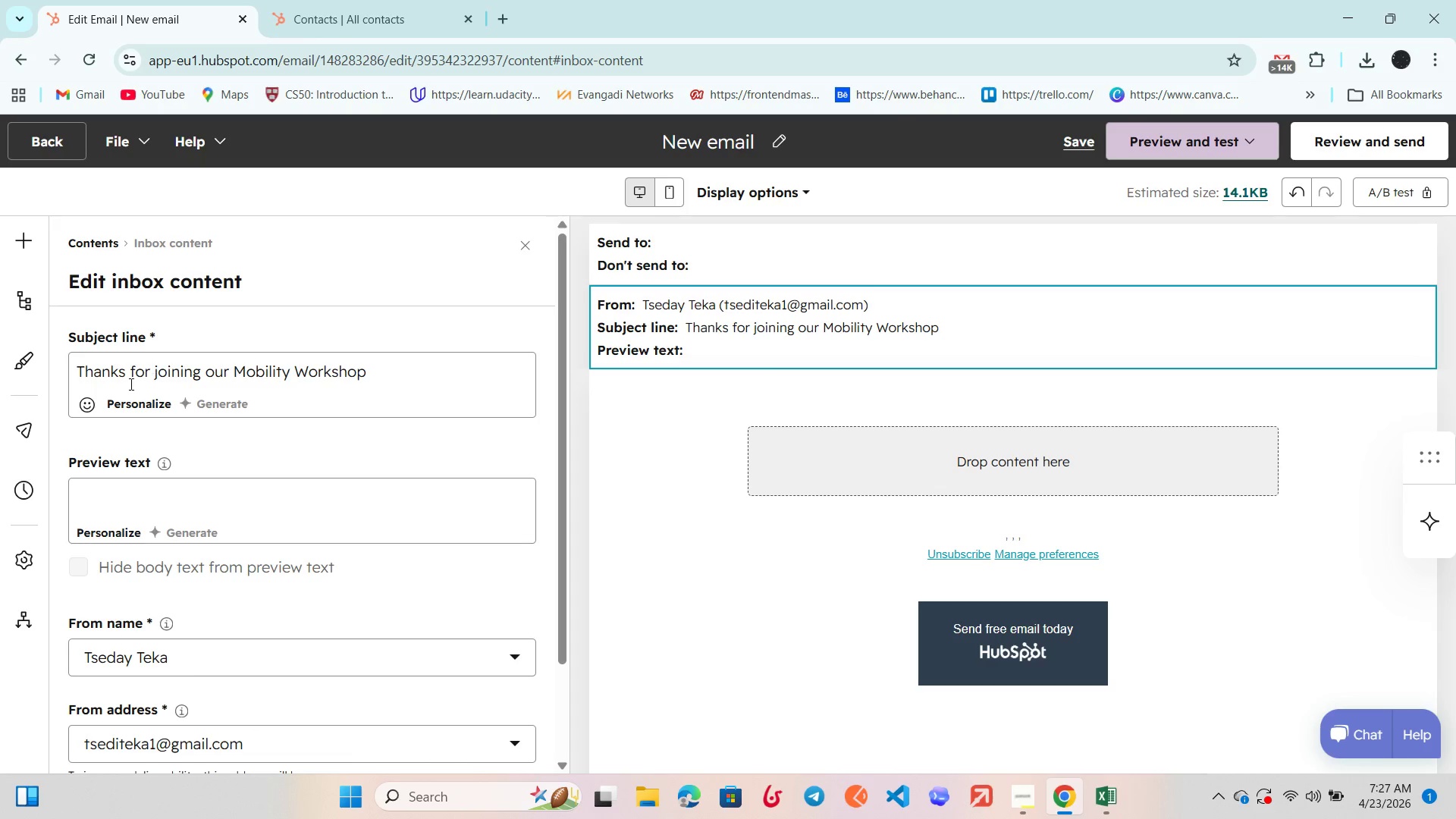 
left_click([781, 461])
 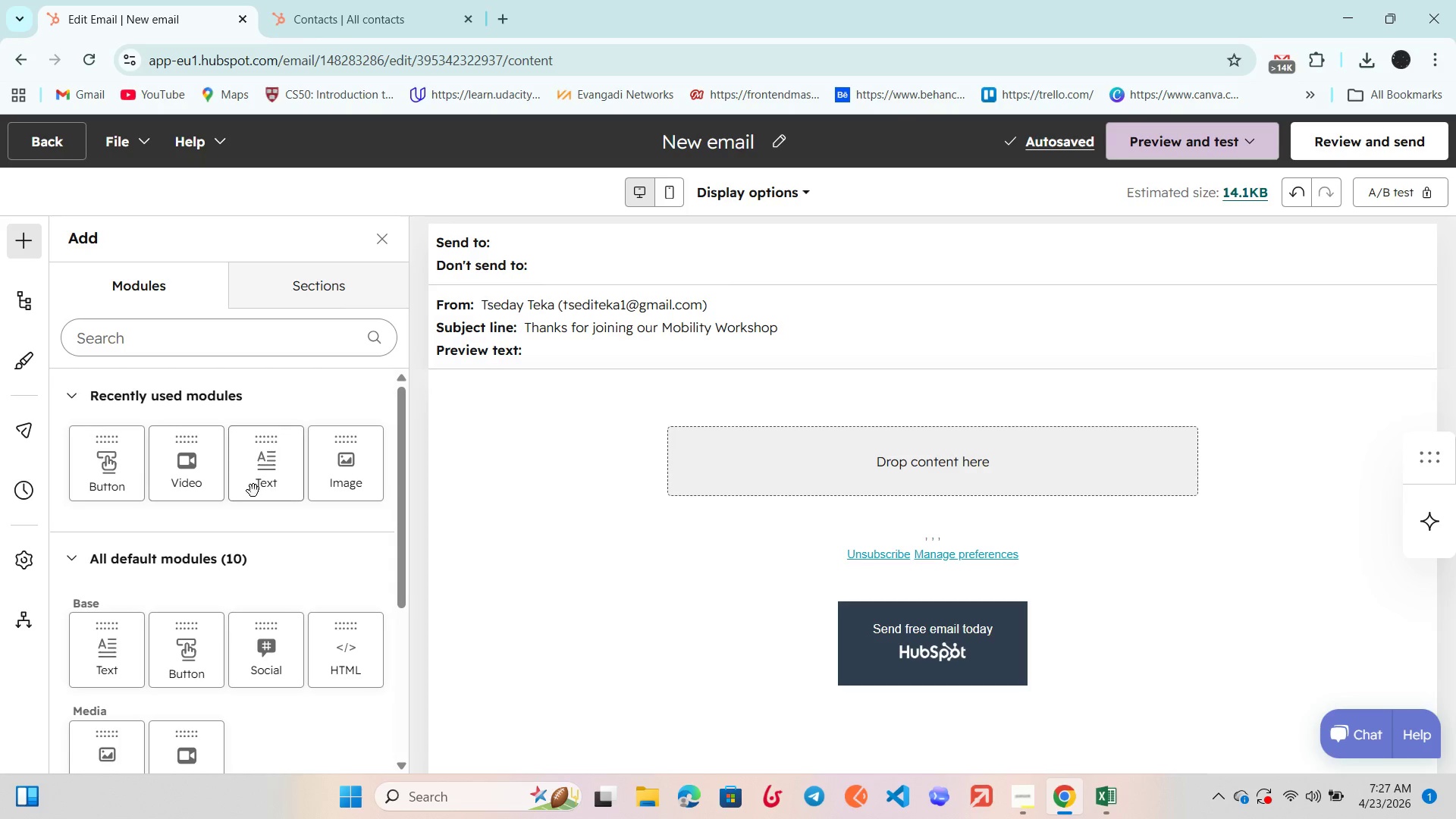 
left_click_drag(start_coordinate=[271, 462], to_coordinate=[801, 454])
 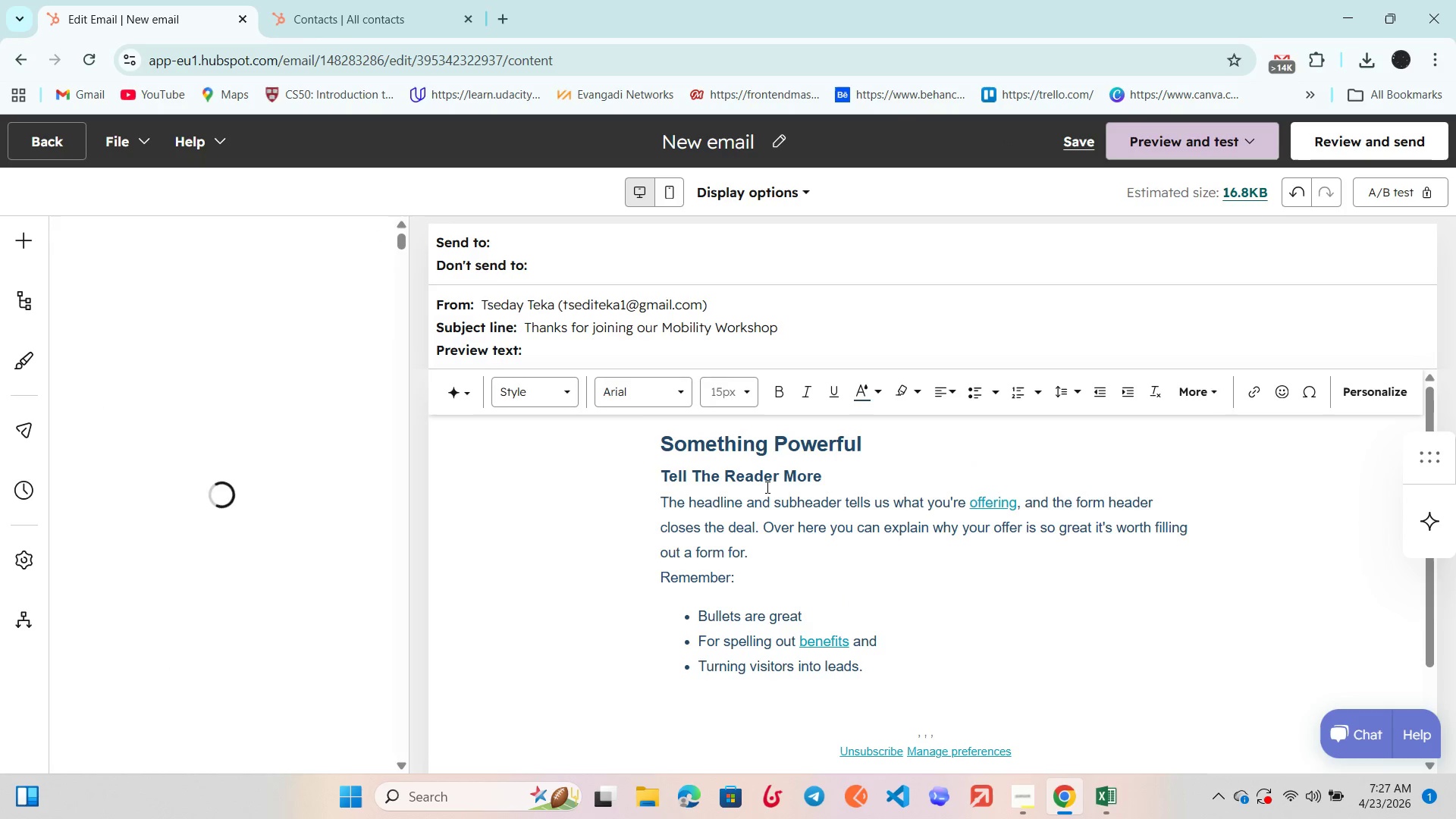 
left_click([766, 479])
 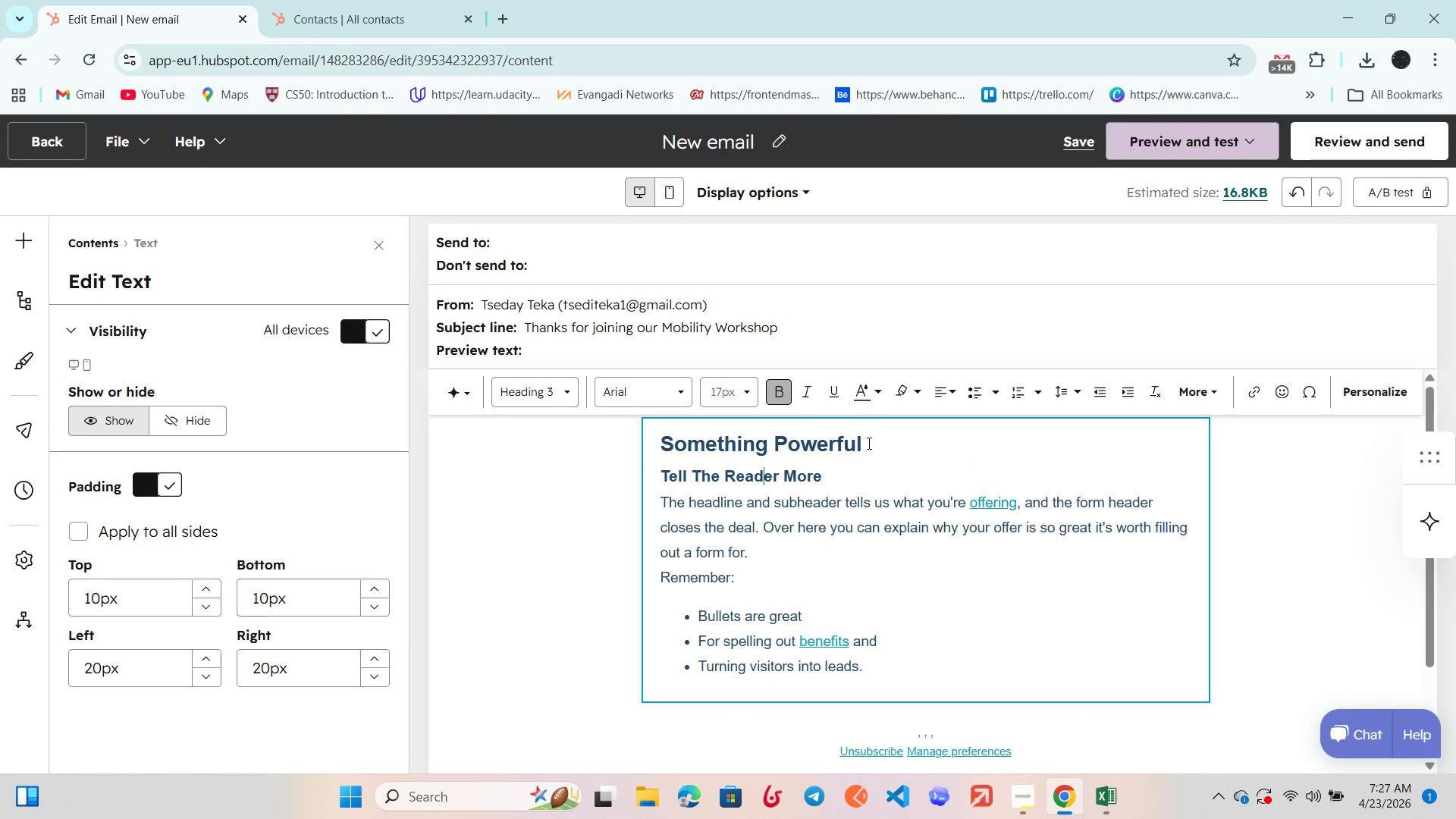 
scroll: coordinate [762, 489], scroll_direction: up, amount: 4.0
 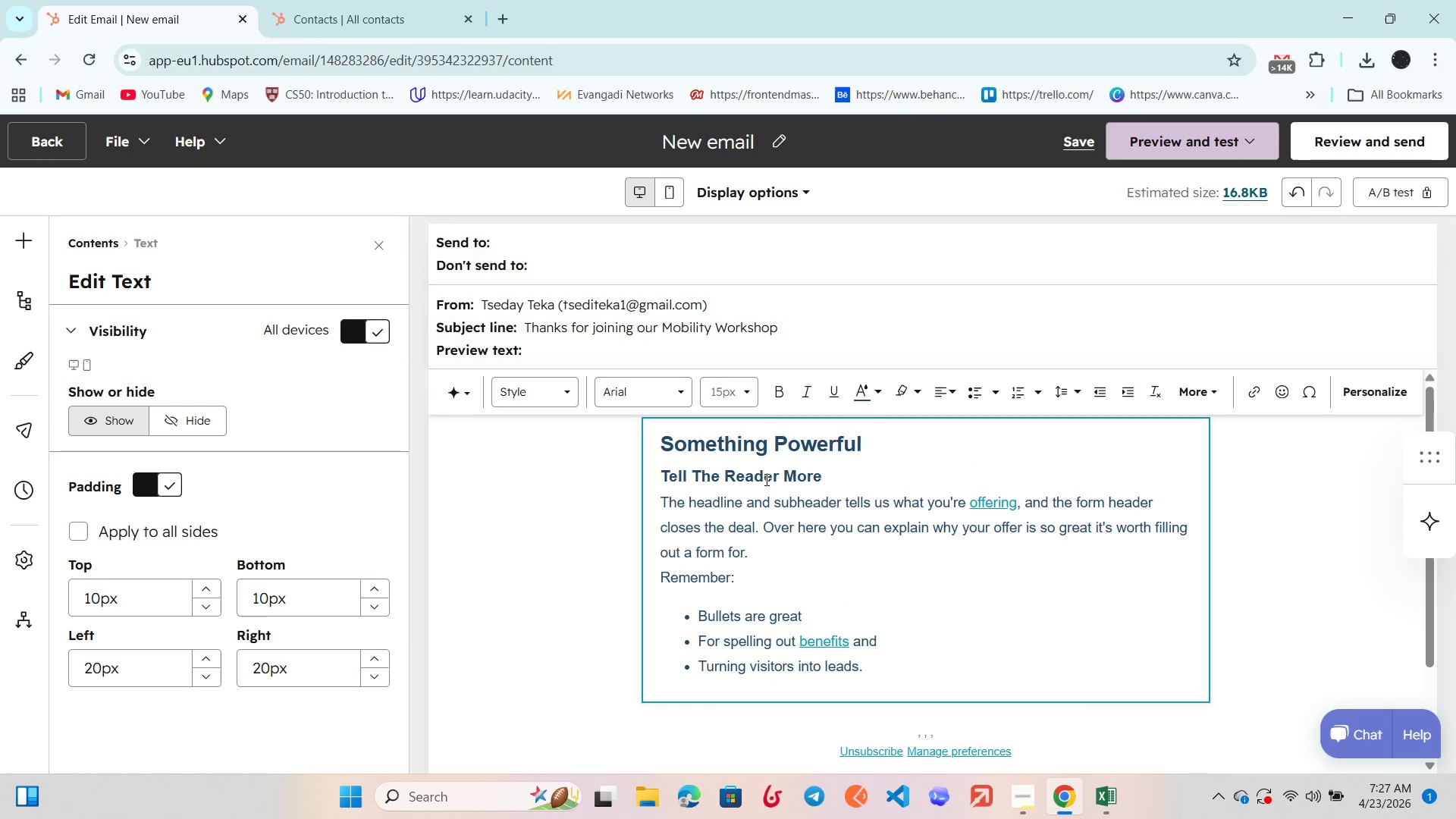 
left_click([922, 436])
 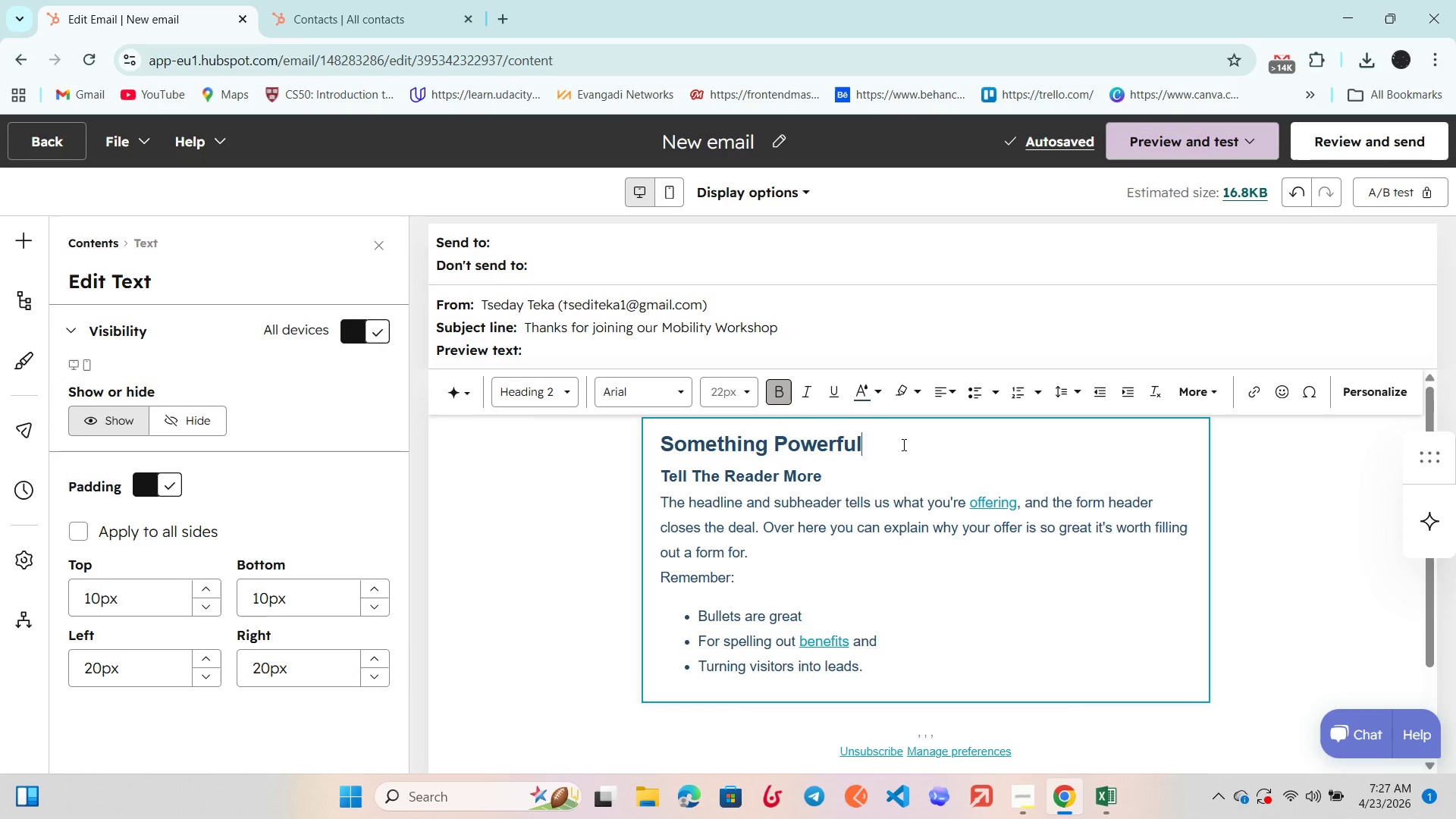 
key(Backspace)
 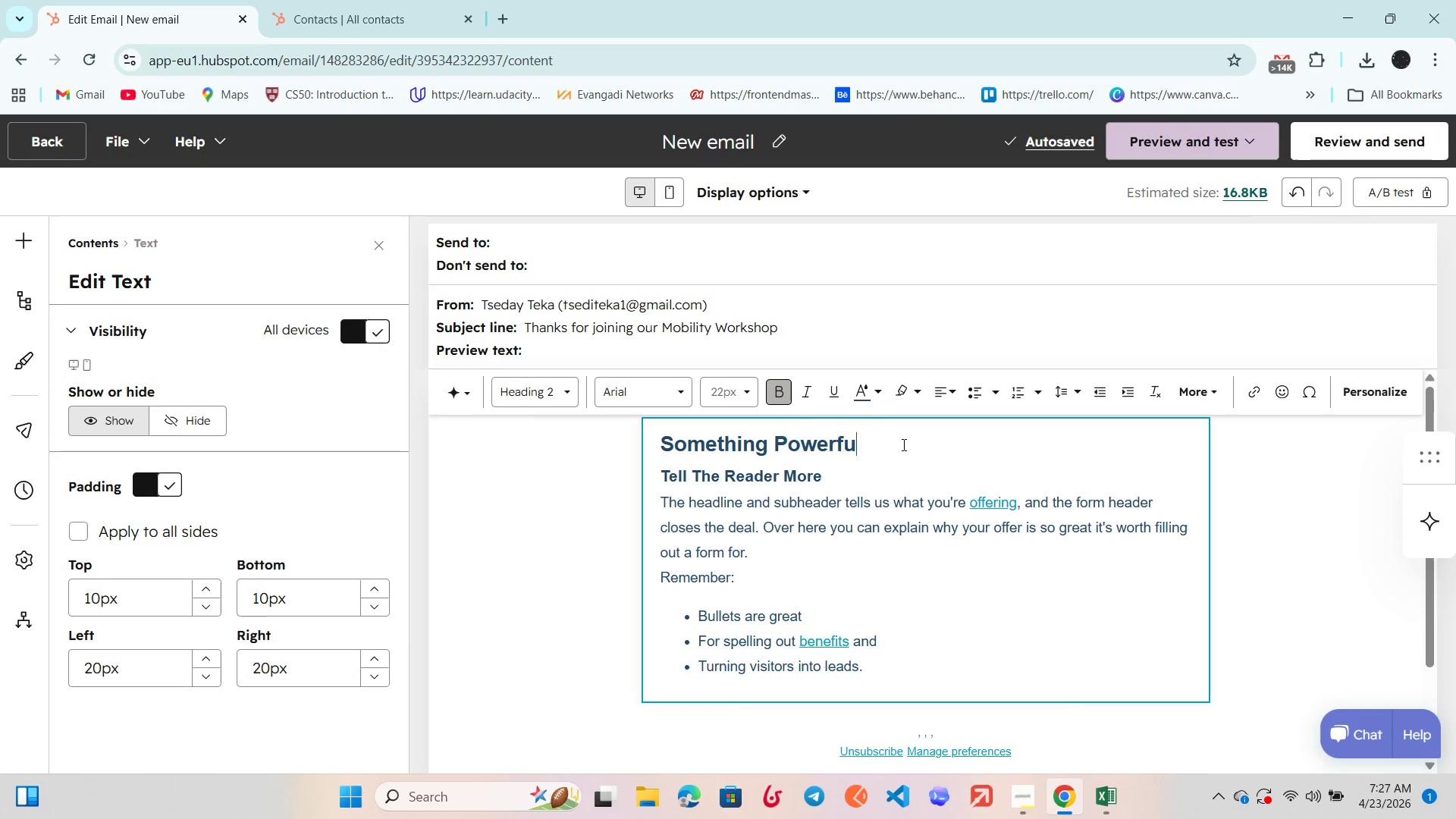 
key(Backspace)
 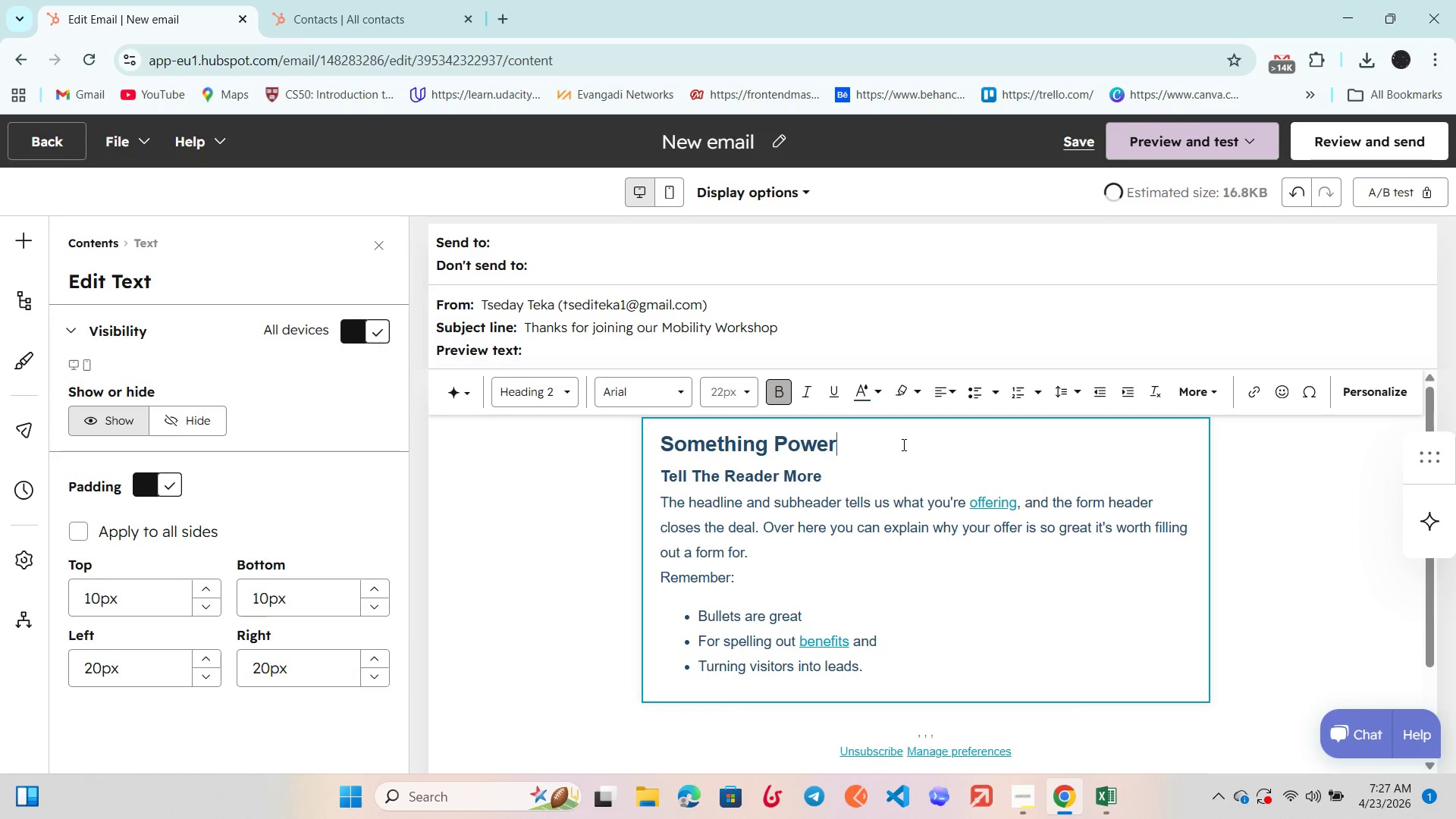 
hold_key(key=Backspace, duration=0.64)
 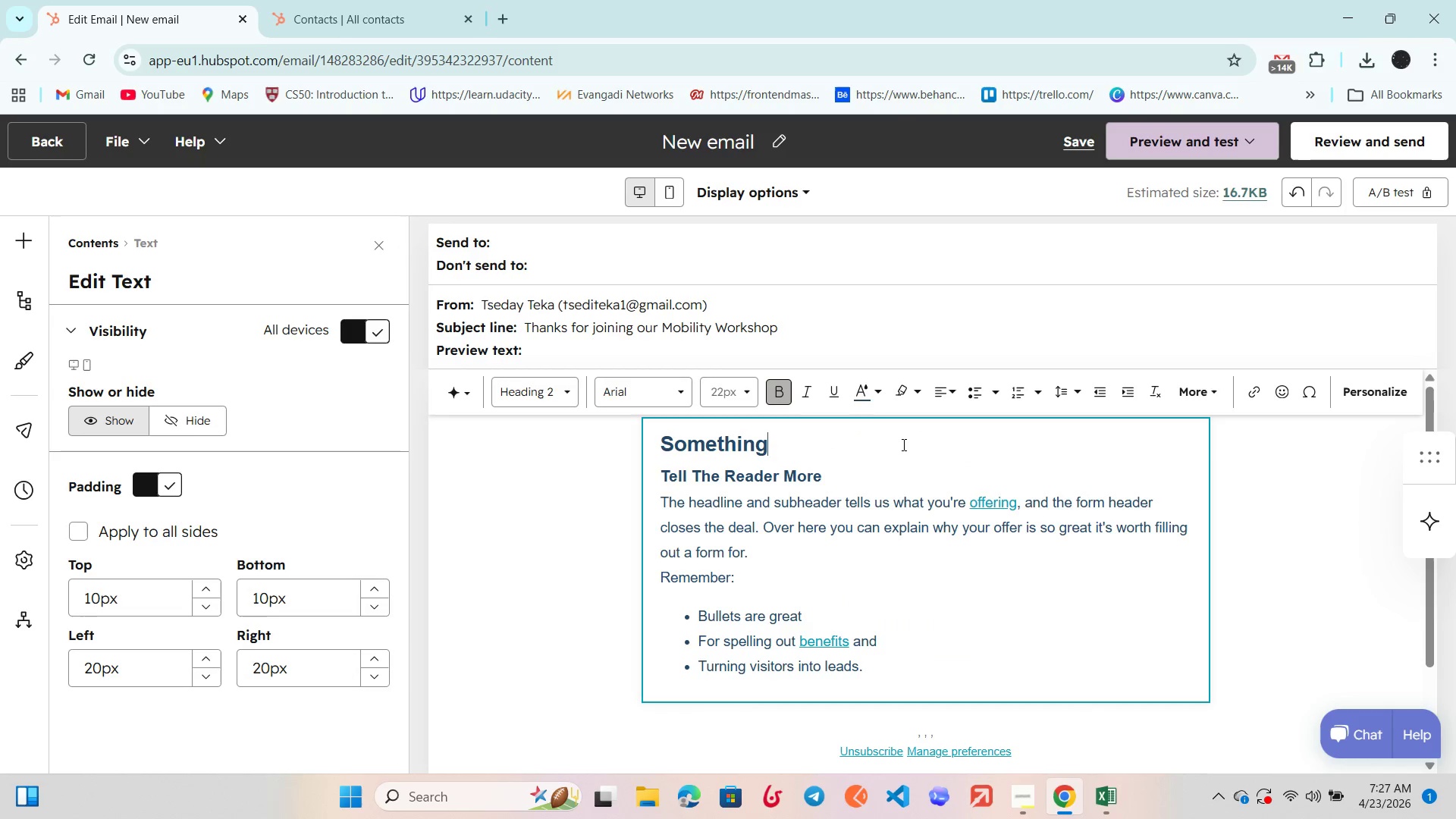 
key(Backspace)
 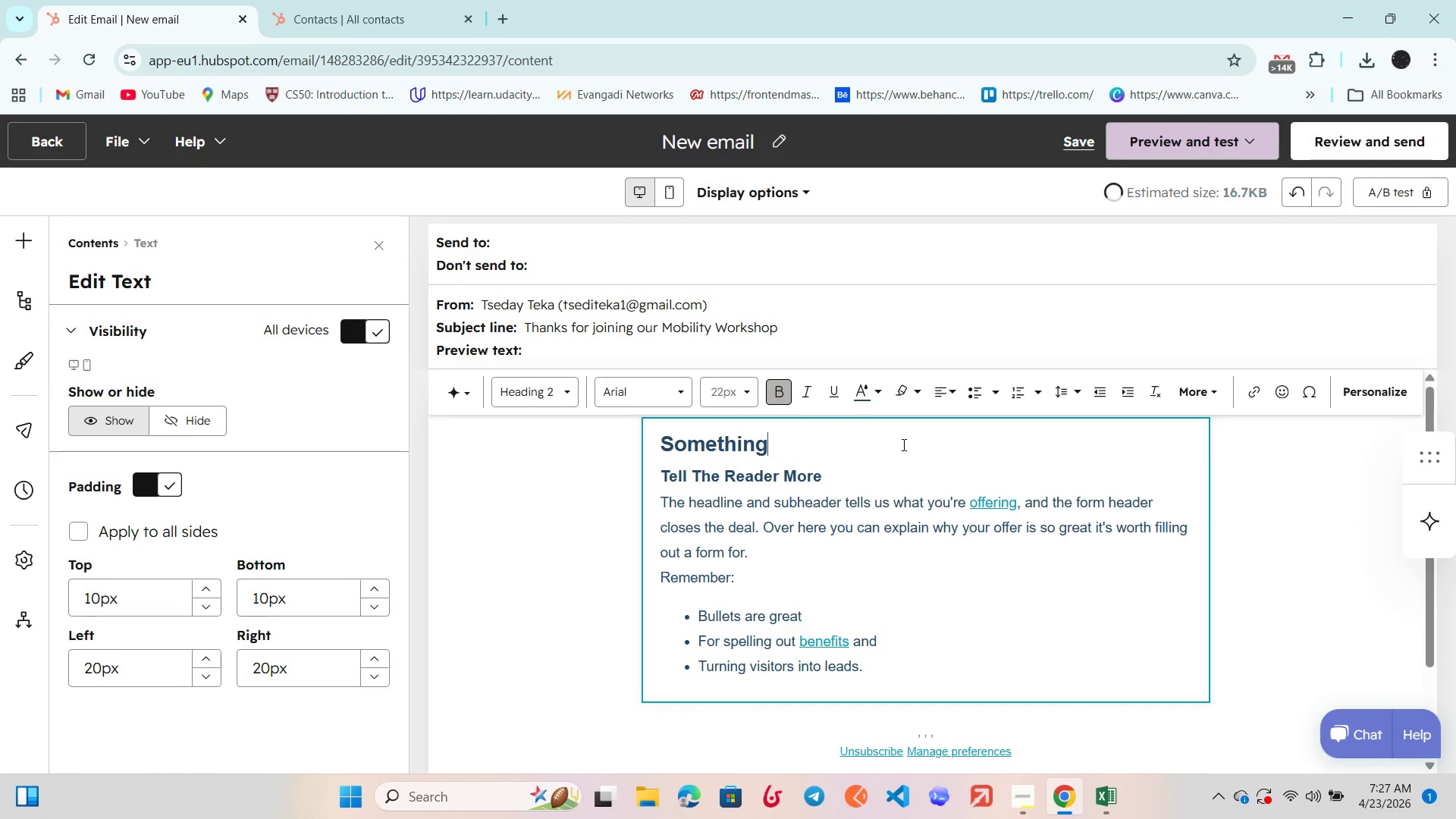 
key(Backspace)
 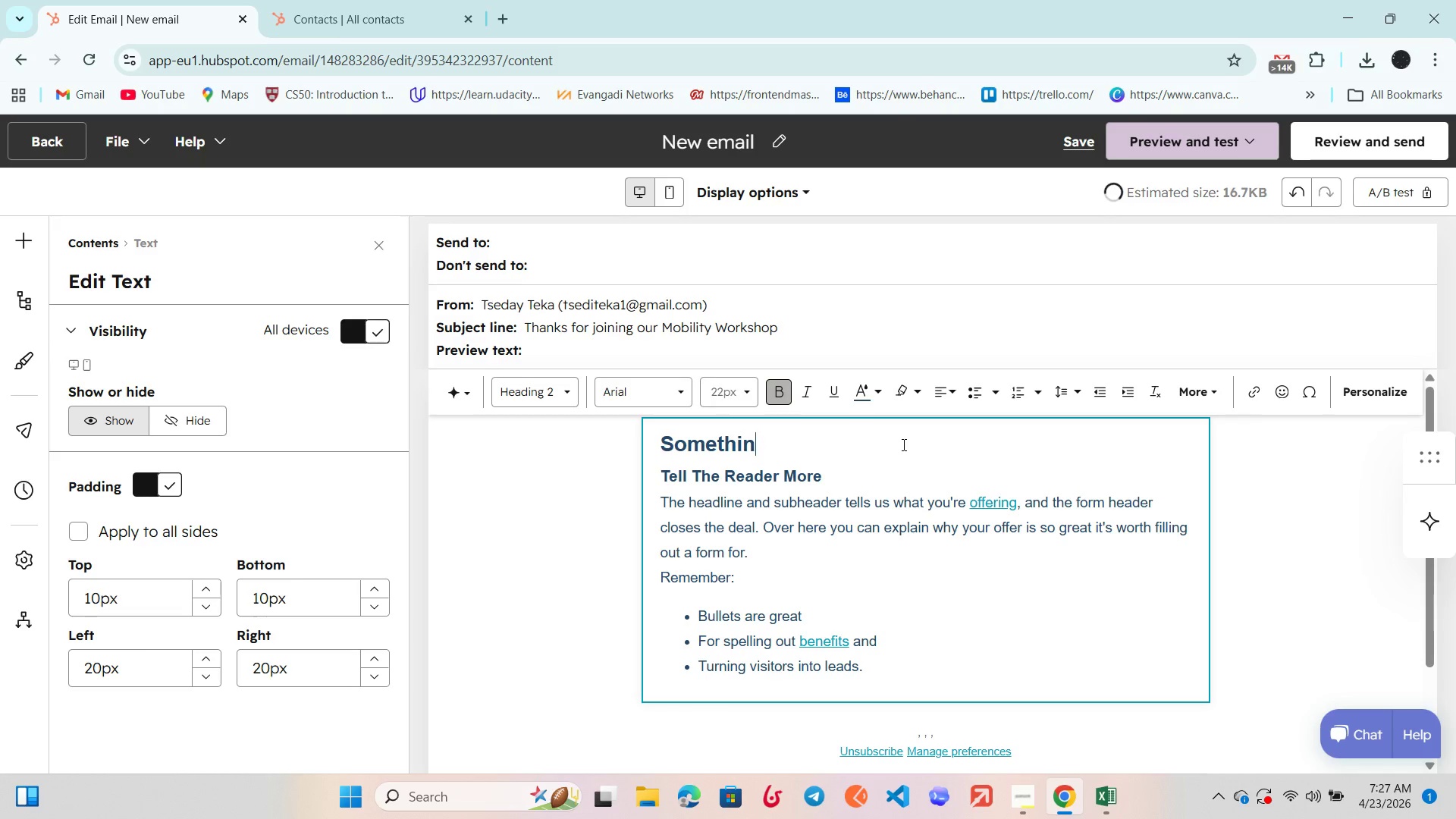 
key(Backspace)
 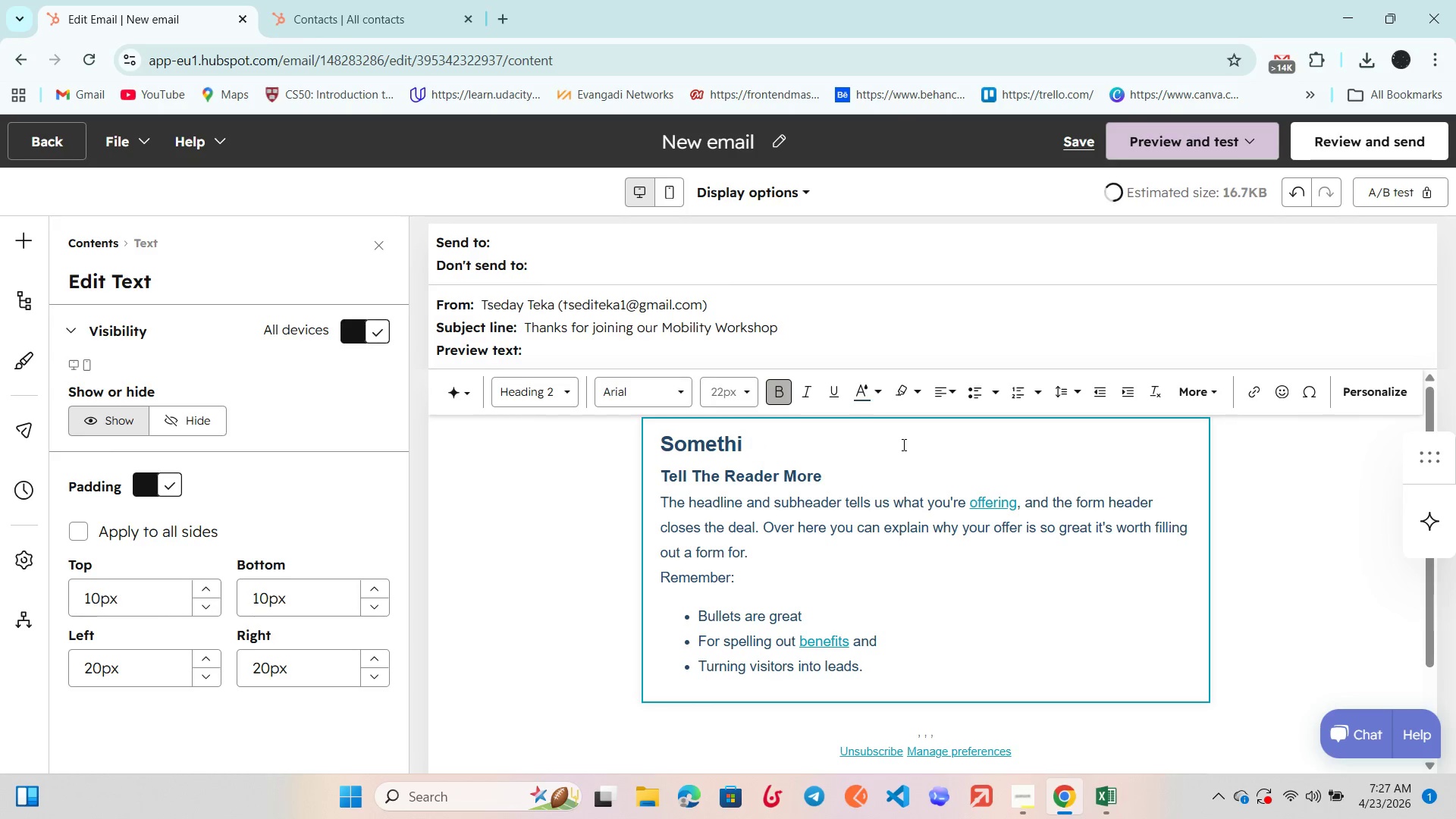 
key(Backspace)
 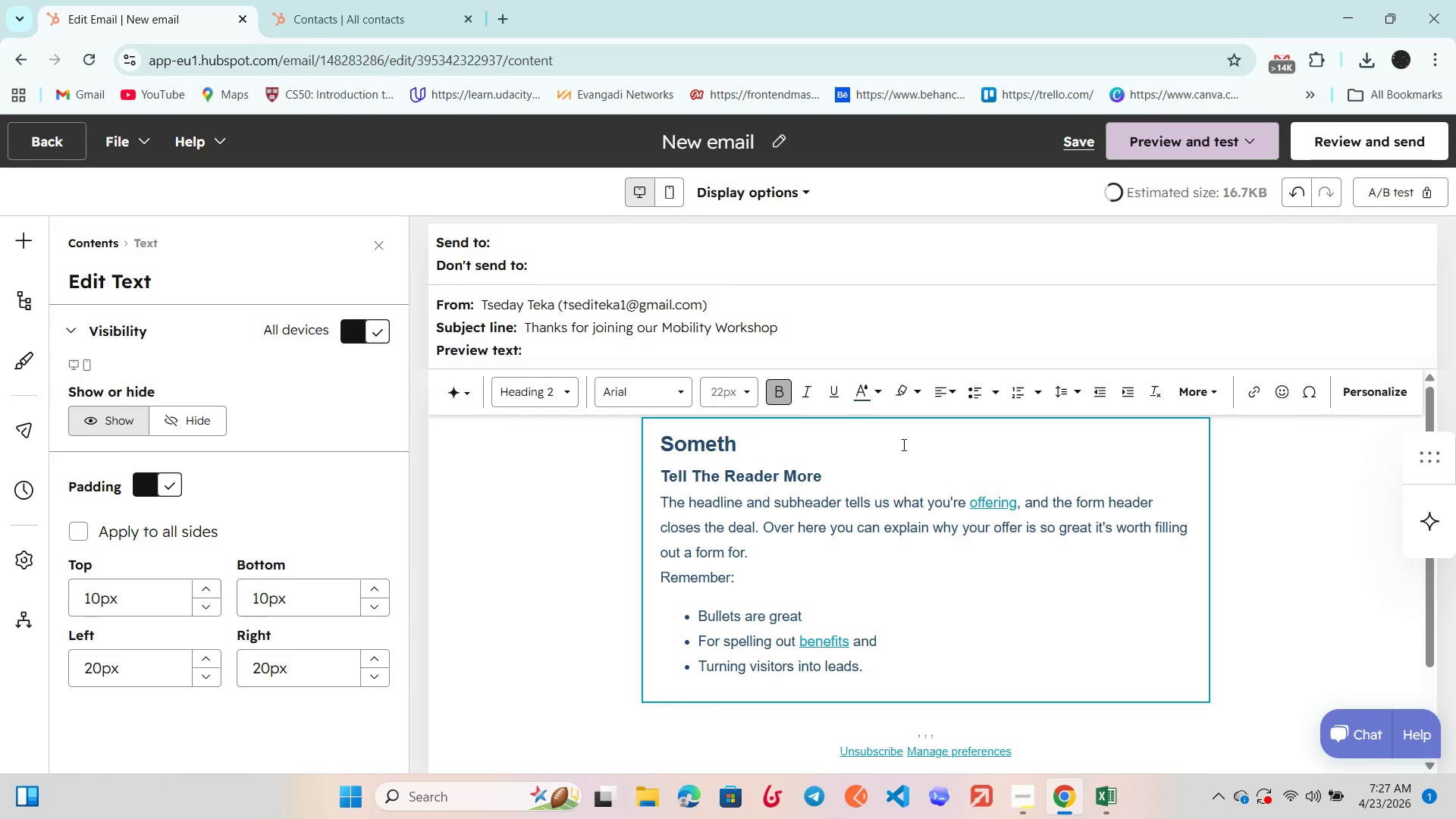 
key(Backspace)
 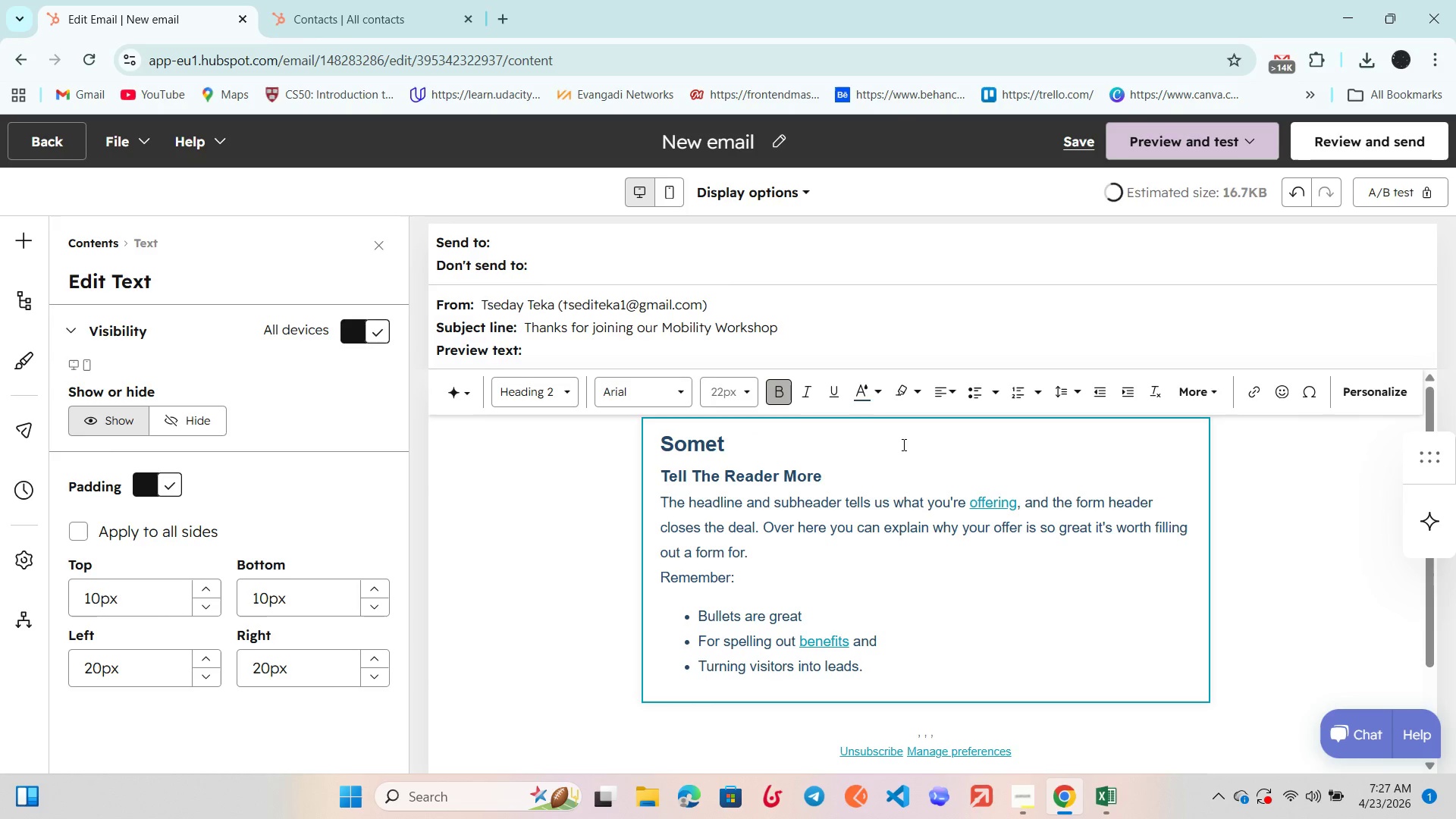 
key(Backspace)
 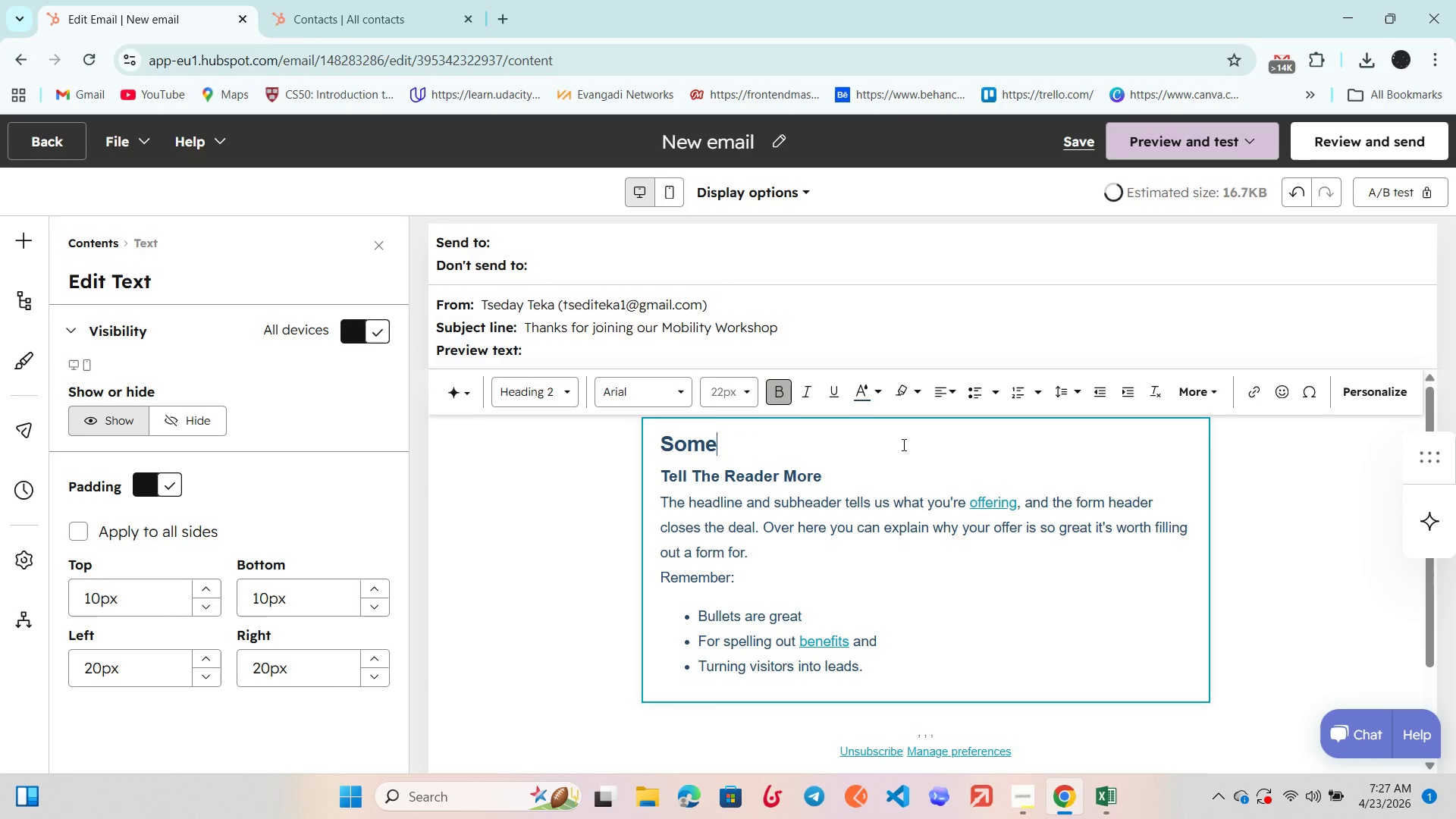 
key(Backspace)
 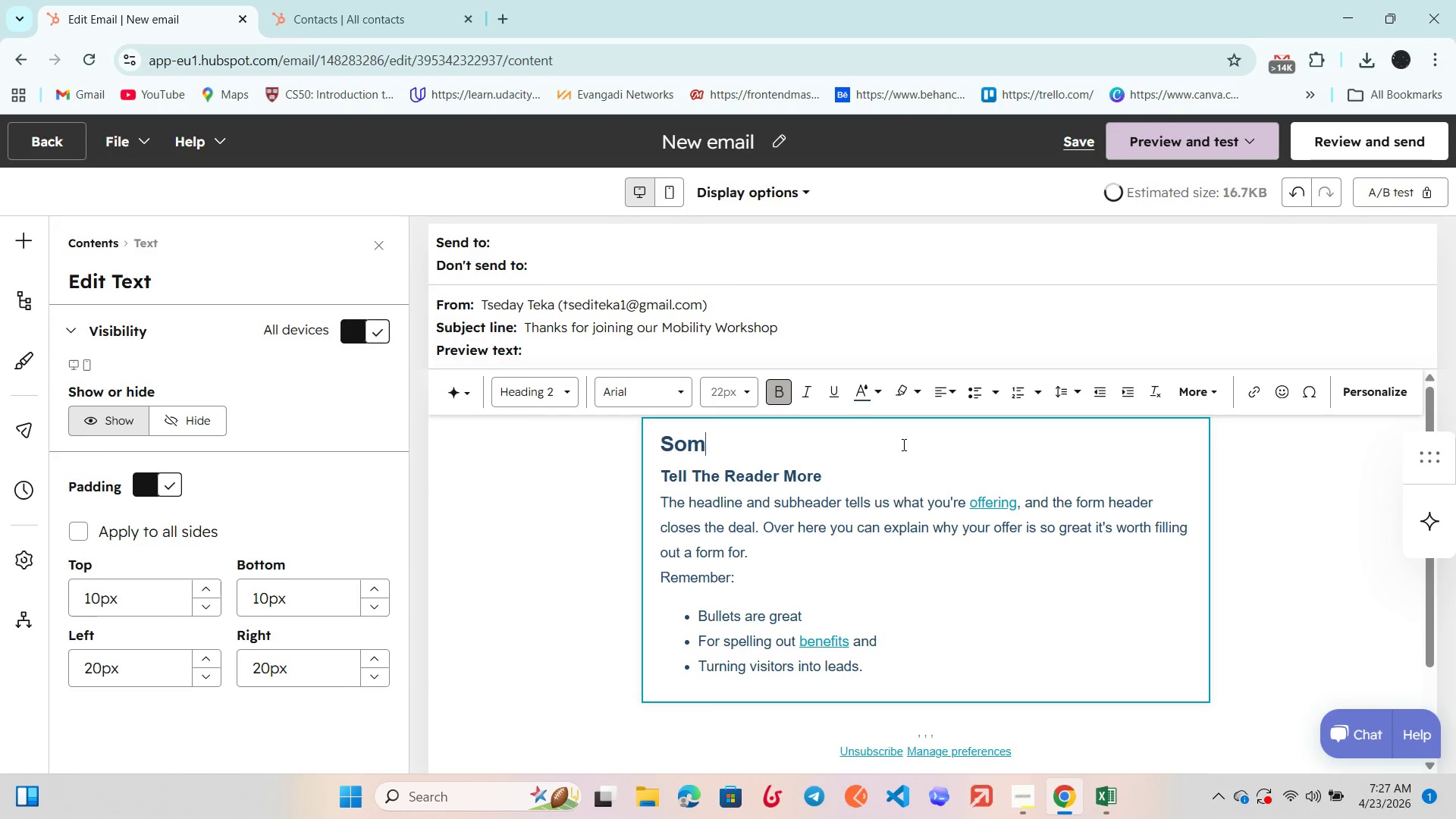 
key(Backspace)
 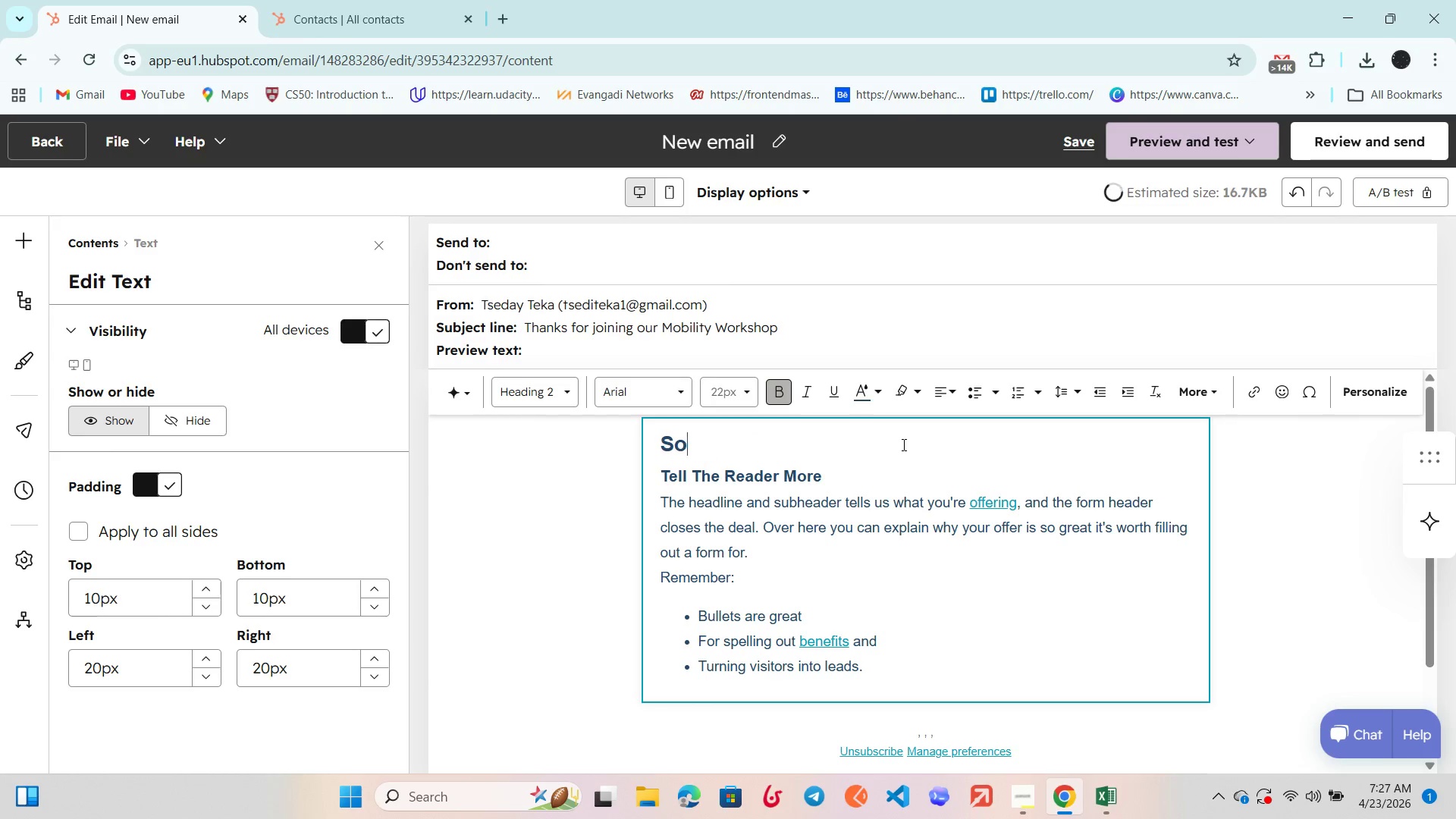 
key(Backspace)
 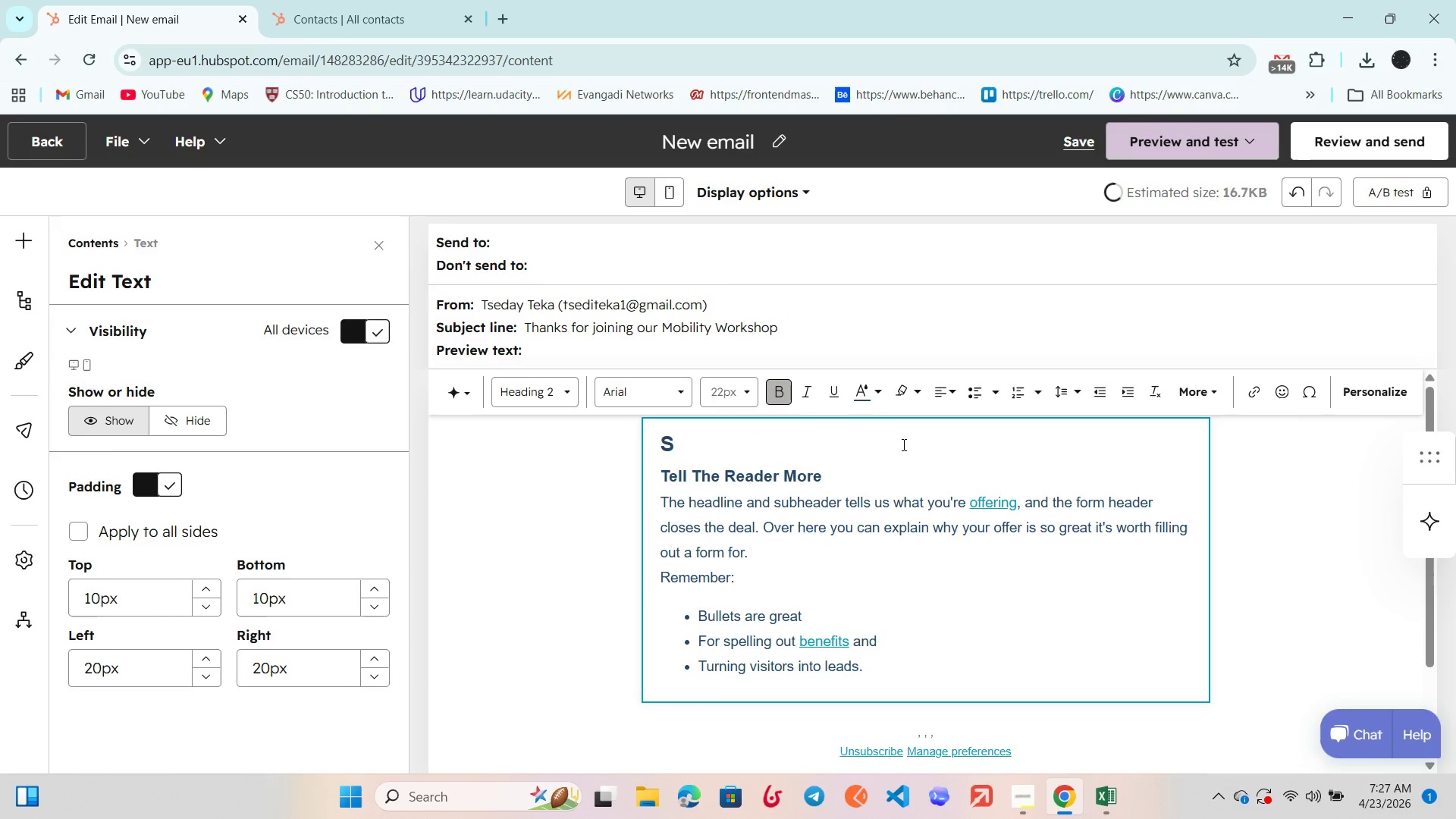 
key(Backspace)
 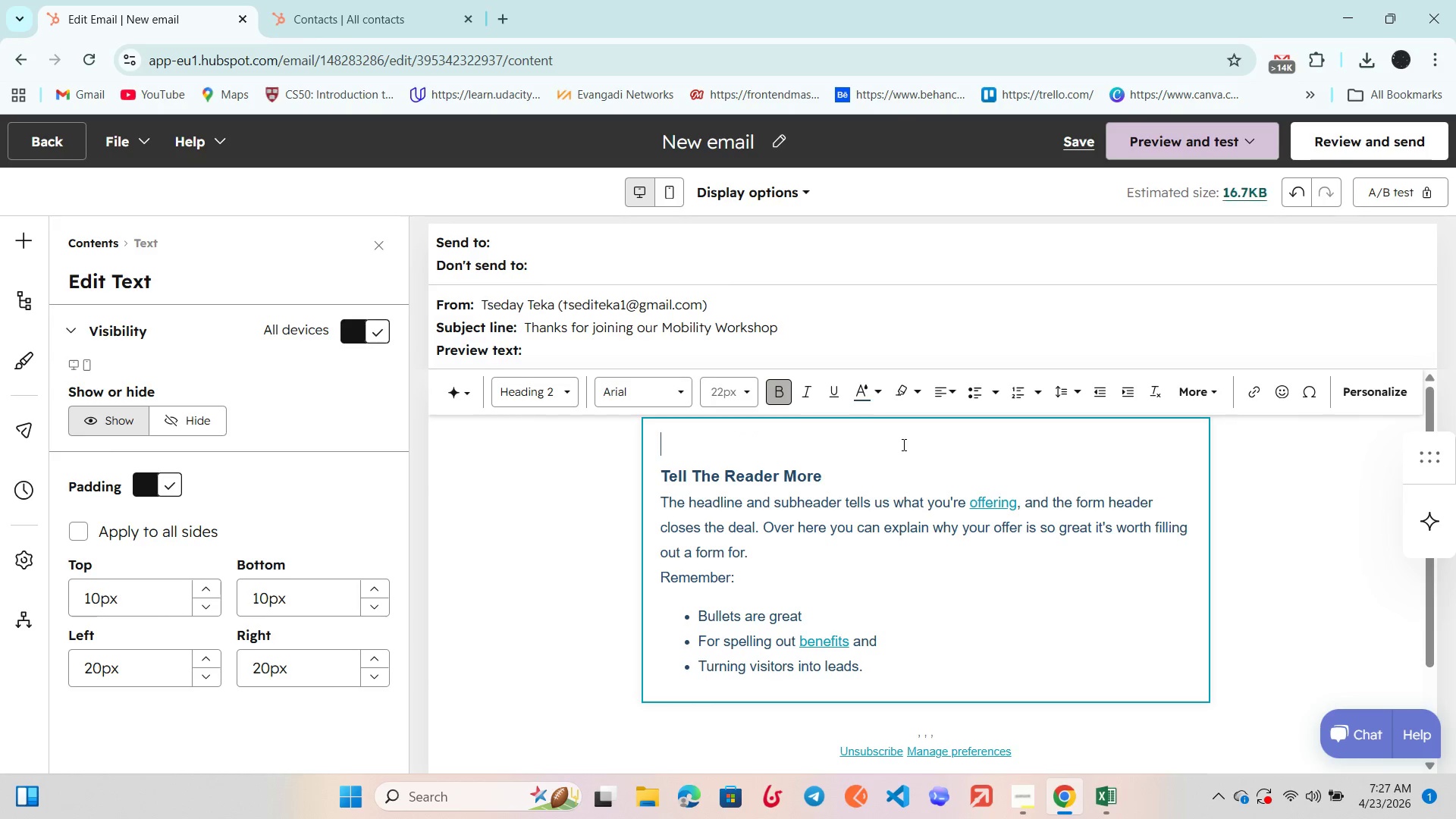 
key(CapsLock)
 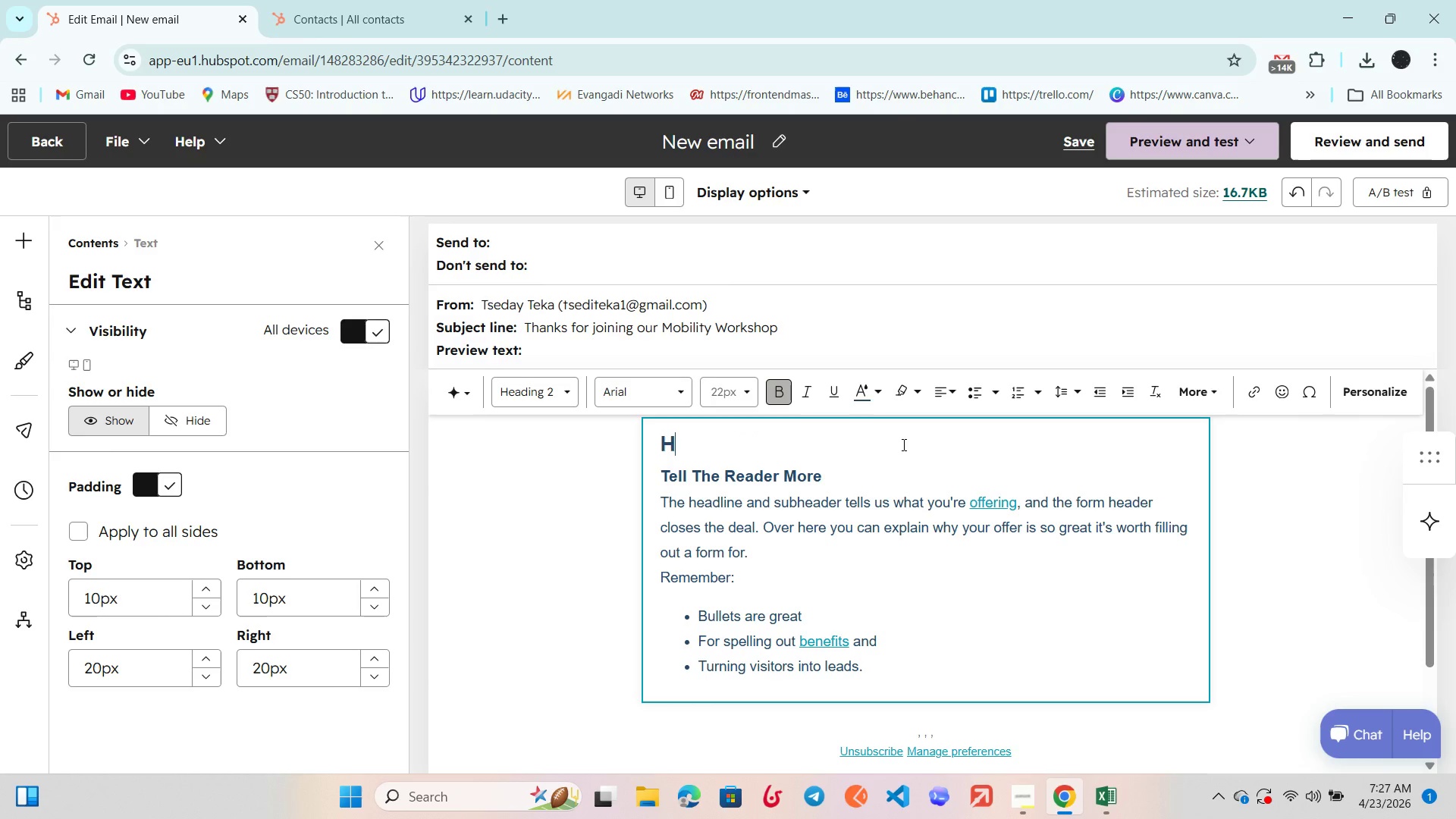 
key(H)
 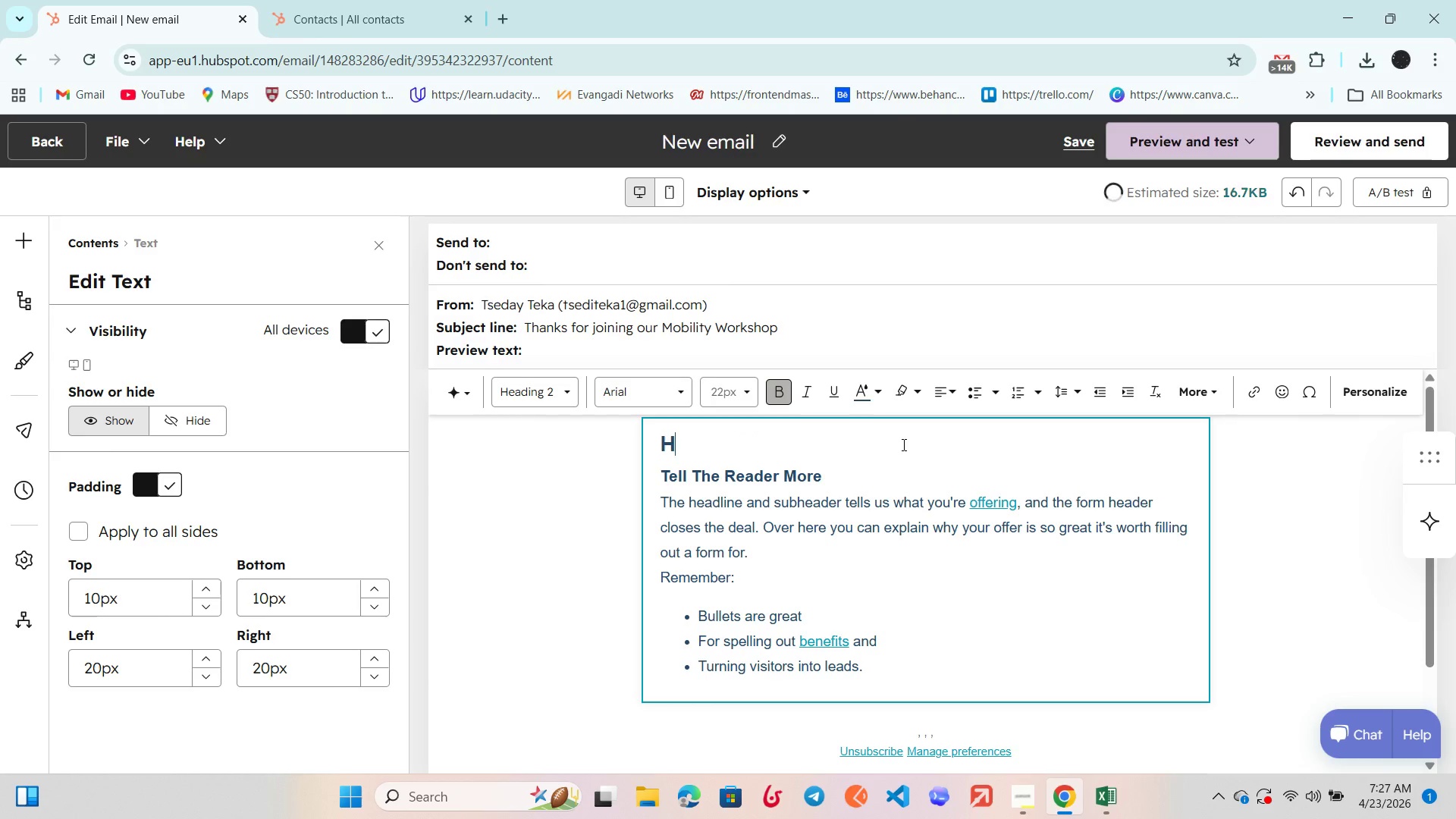 
key(CapsLock)
 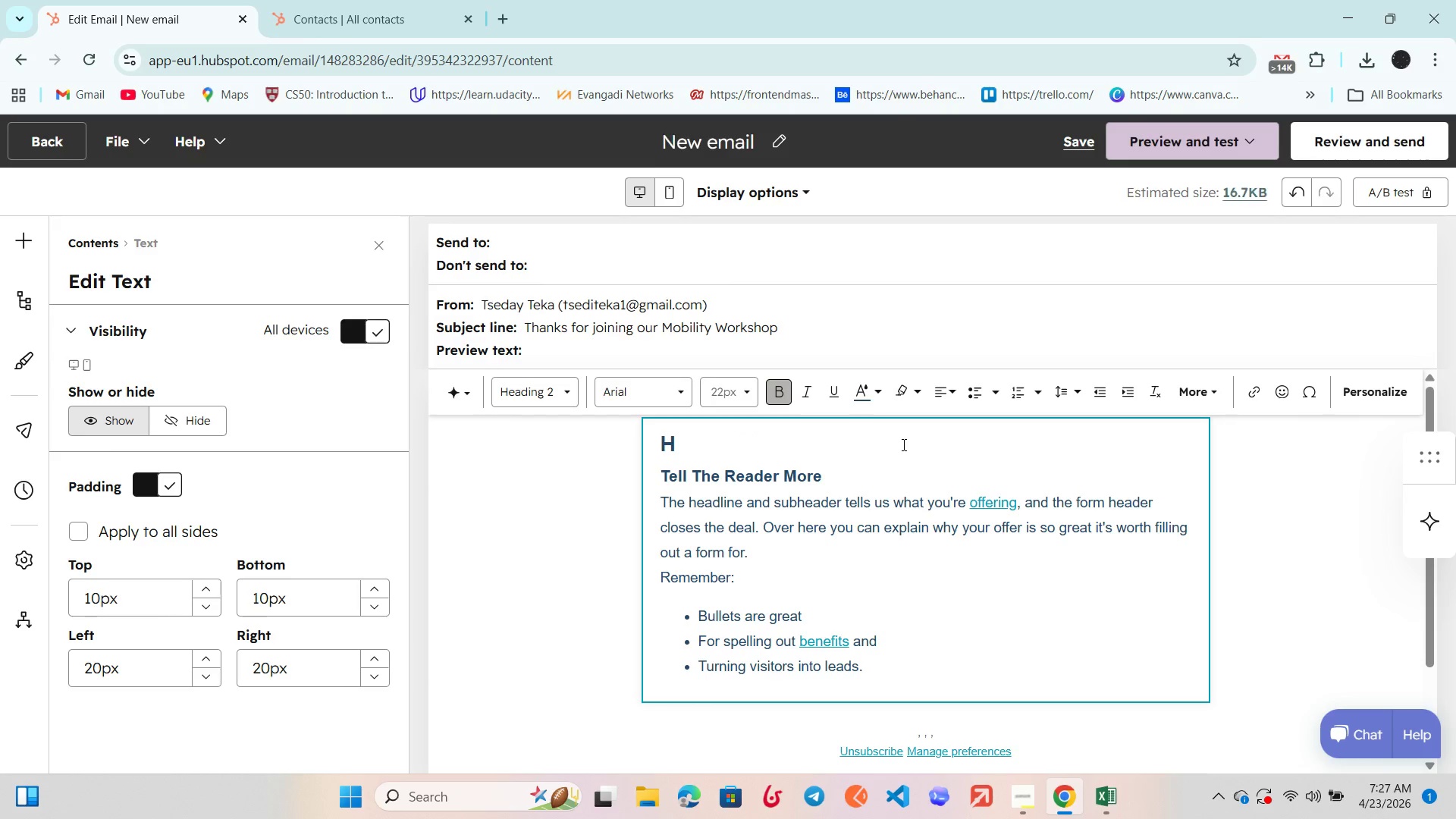 
key(I)
 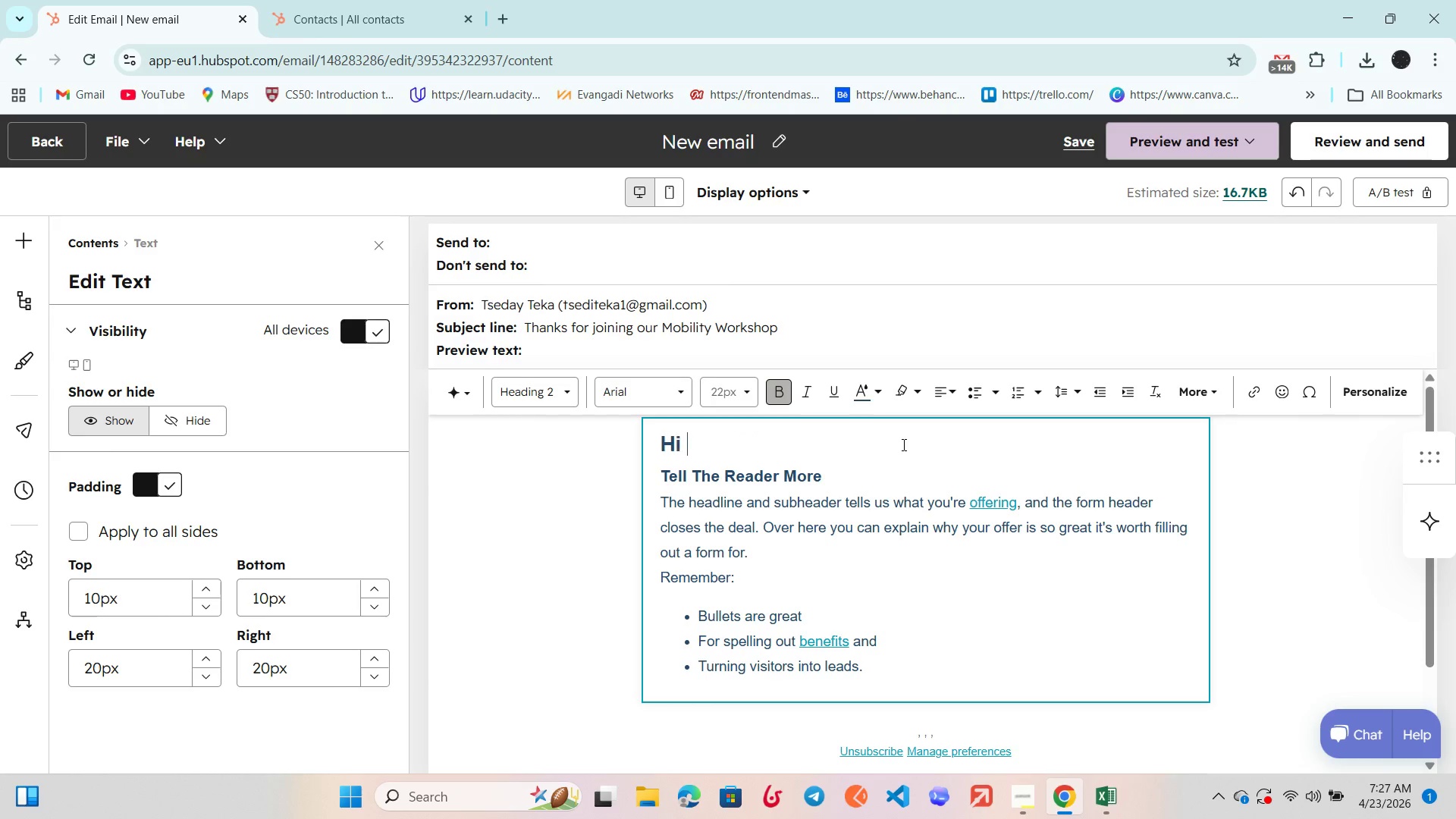 
key(Space)
 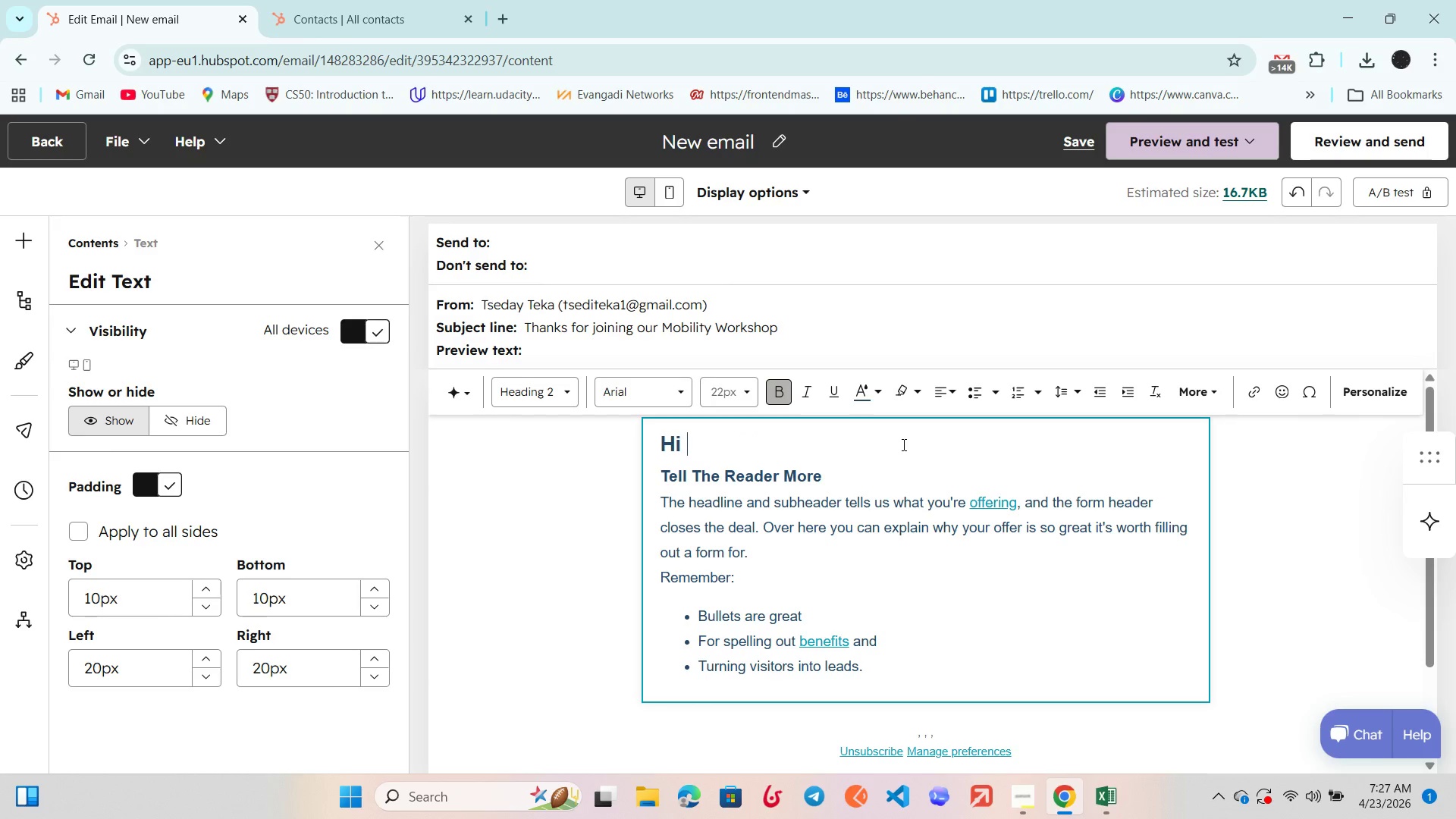 
type({{ contact.full)
 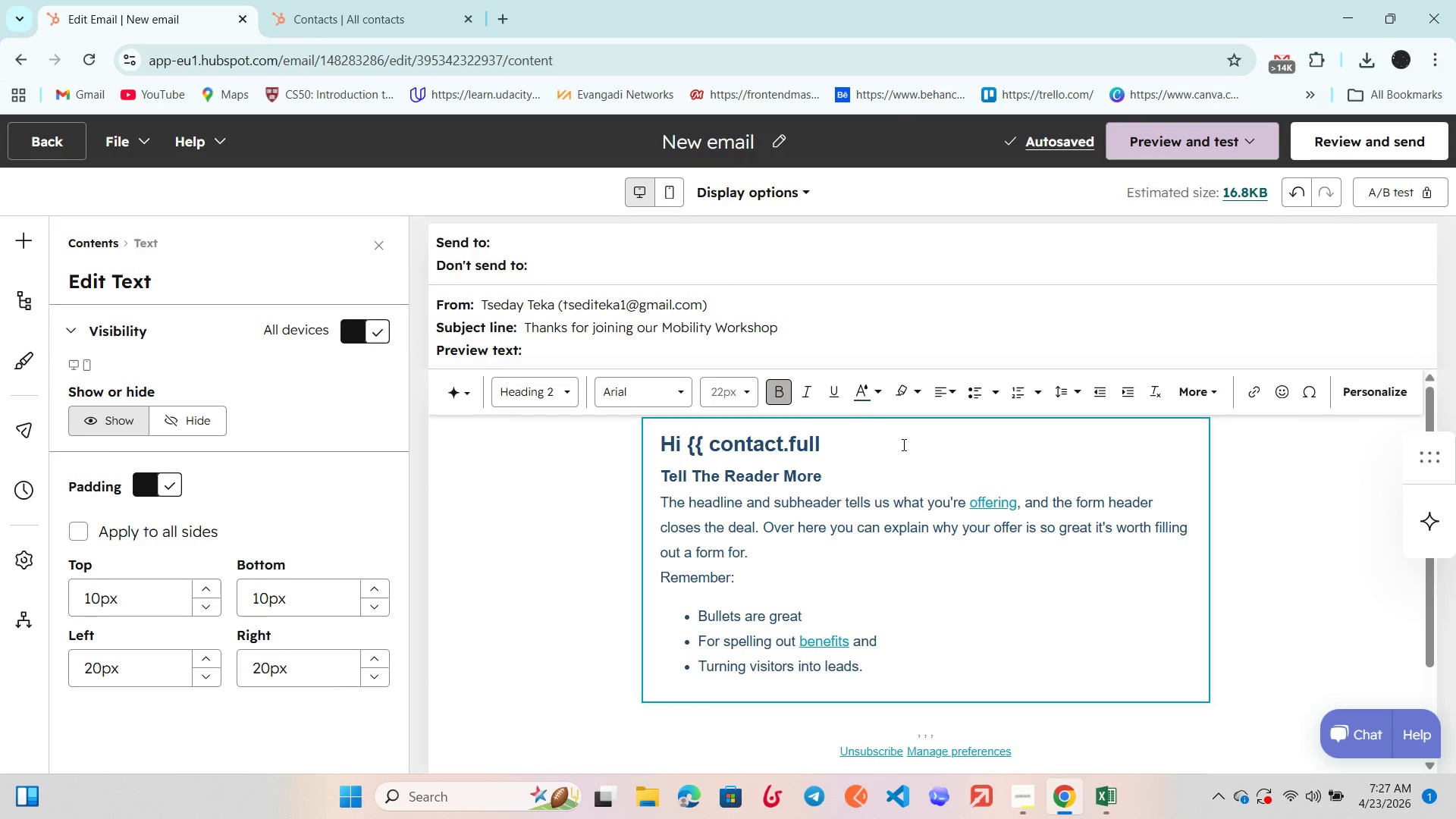 
type(name}})
 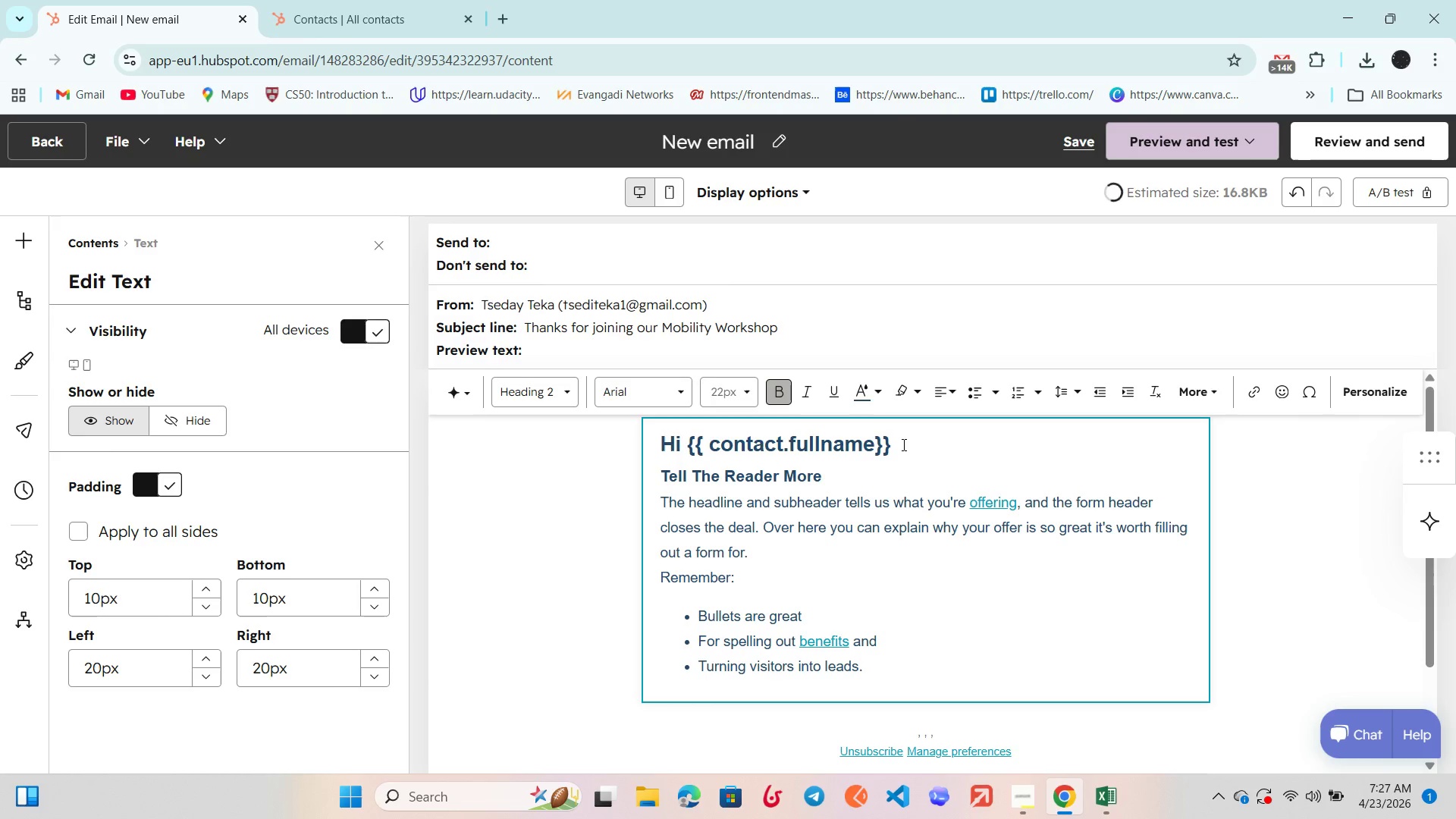 
left_click_drag(start_coordinate=[836, 481], to_coordinate=[644, 481])
 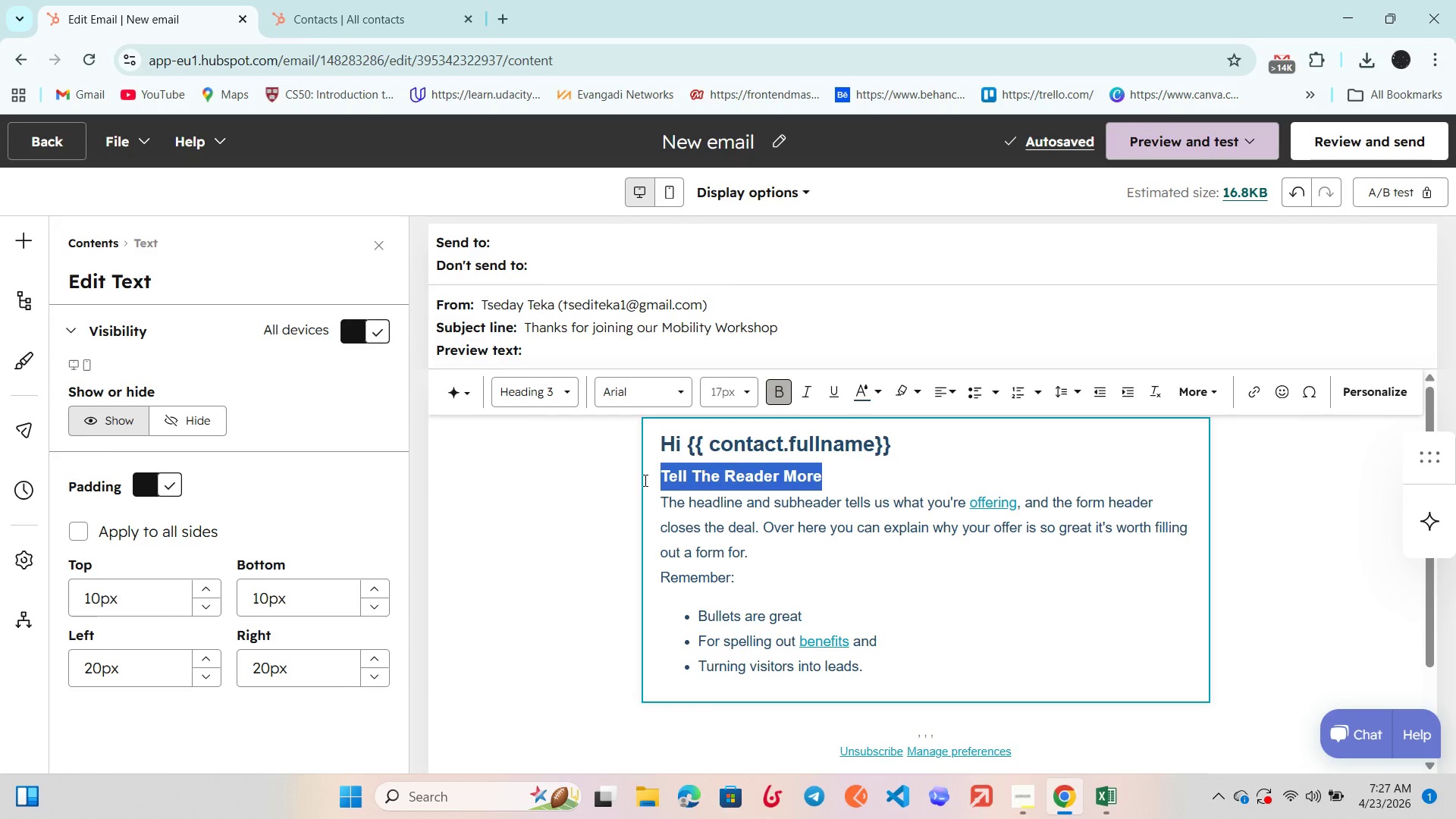 
key(Backspace)
 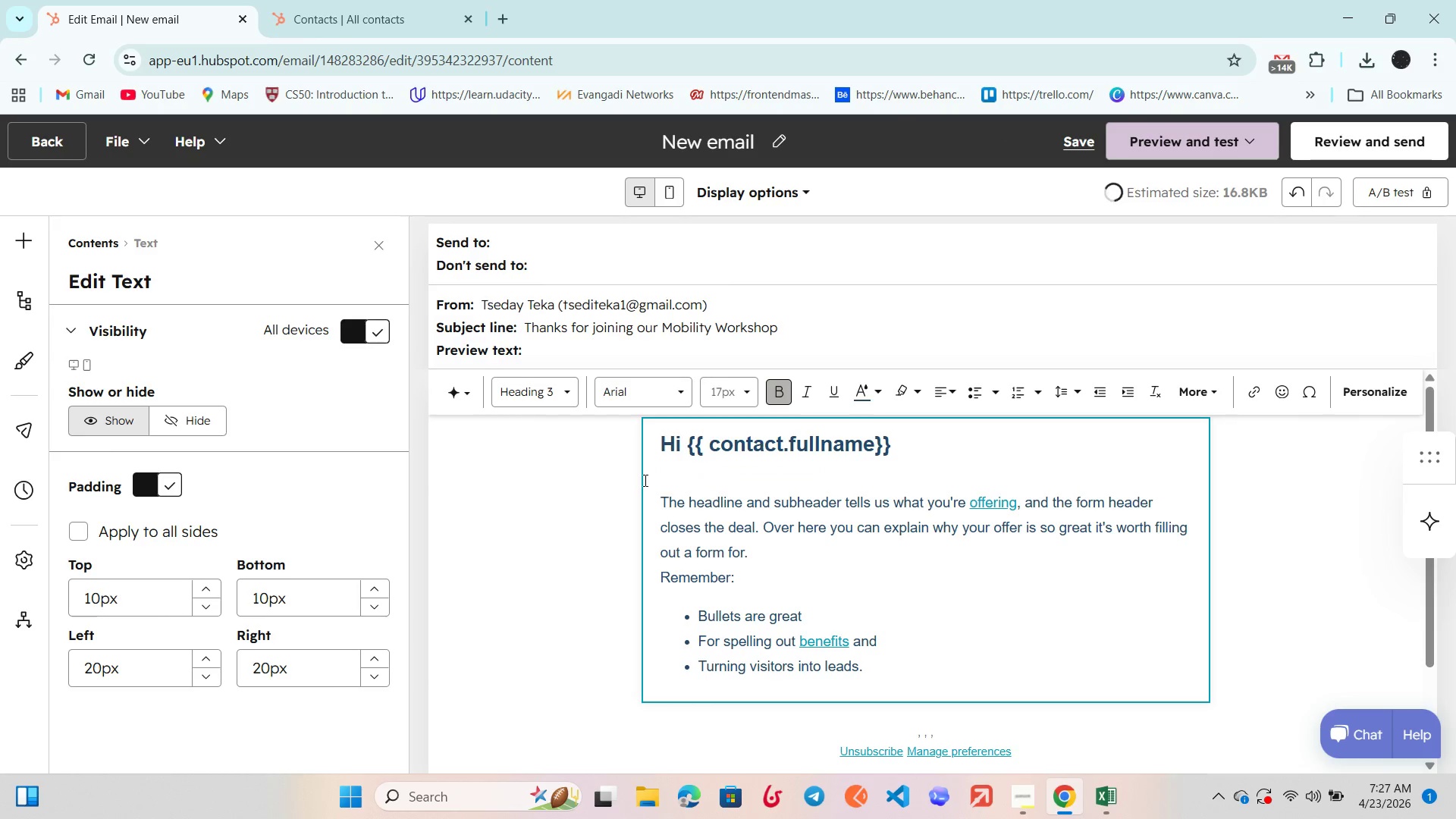 
key(Backspace)
 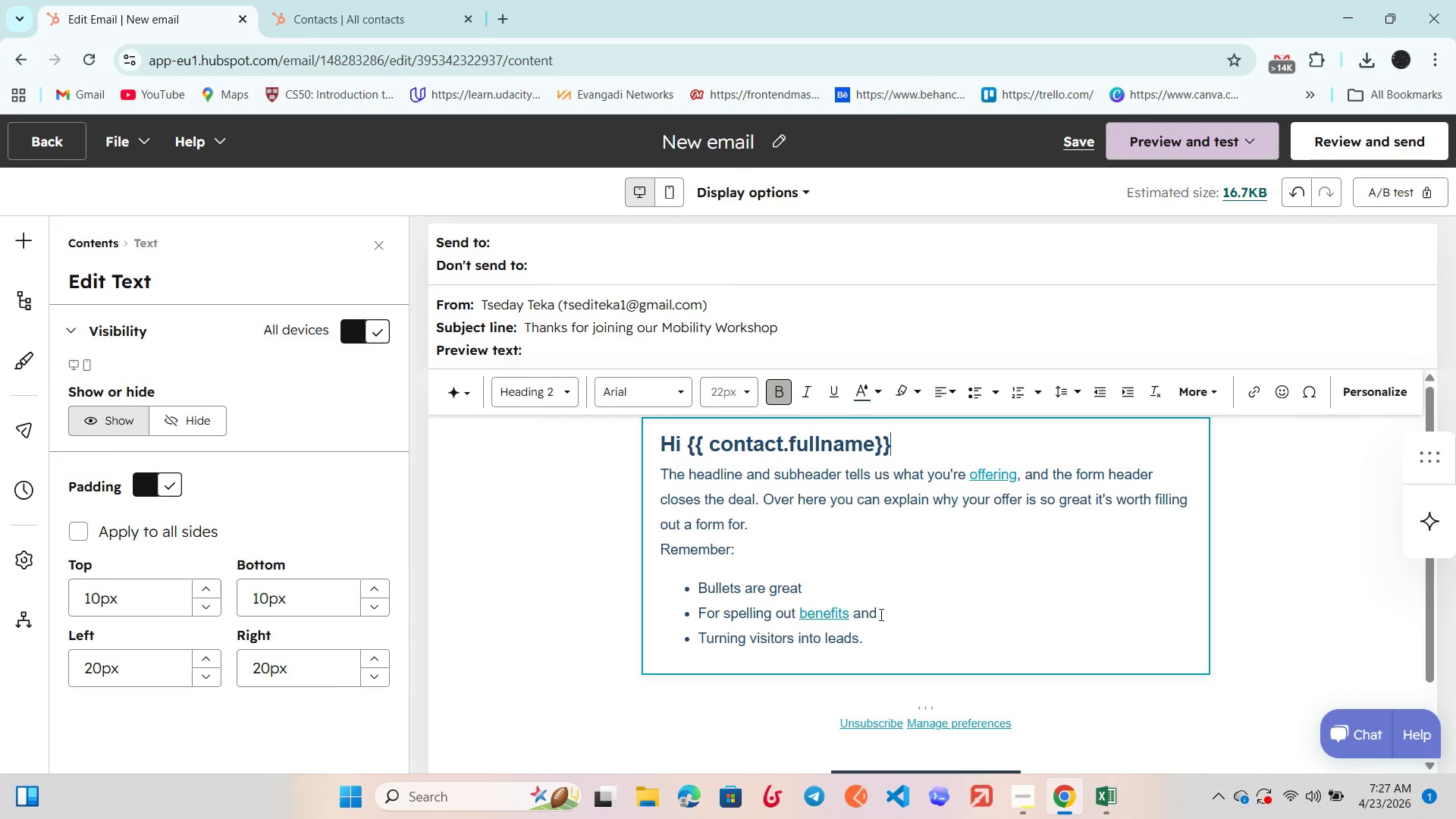 
left_click_drag(start_coordinate=[877, 640], to_coordinate=[691, 484])
 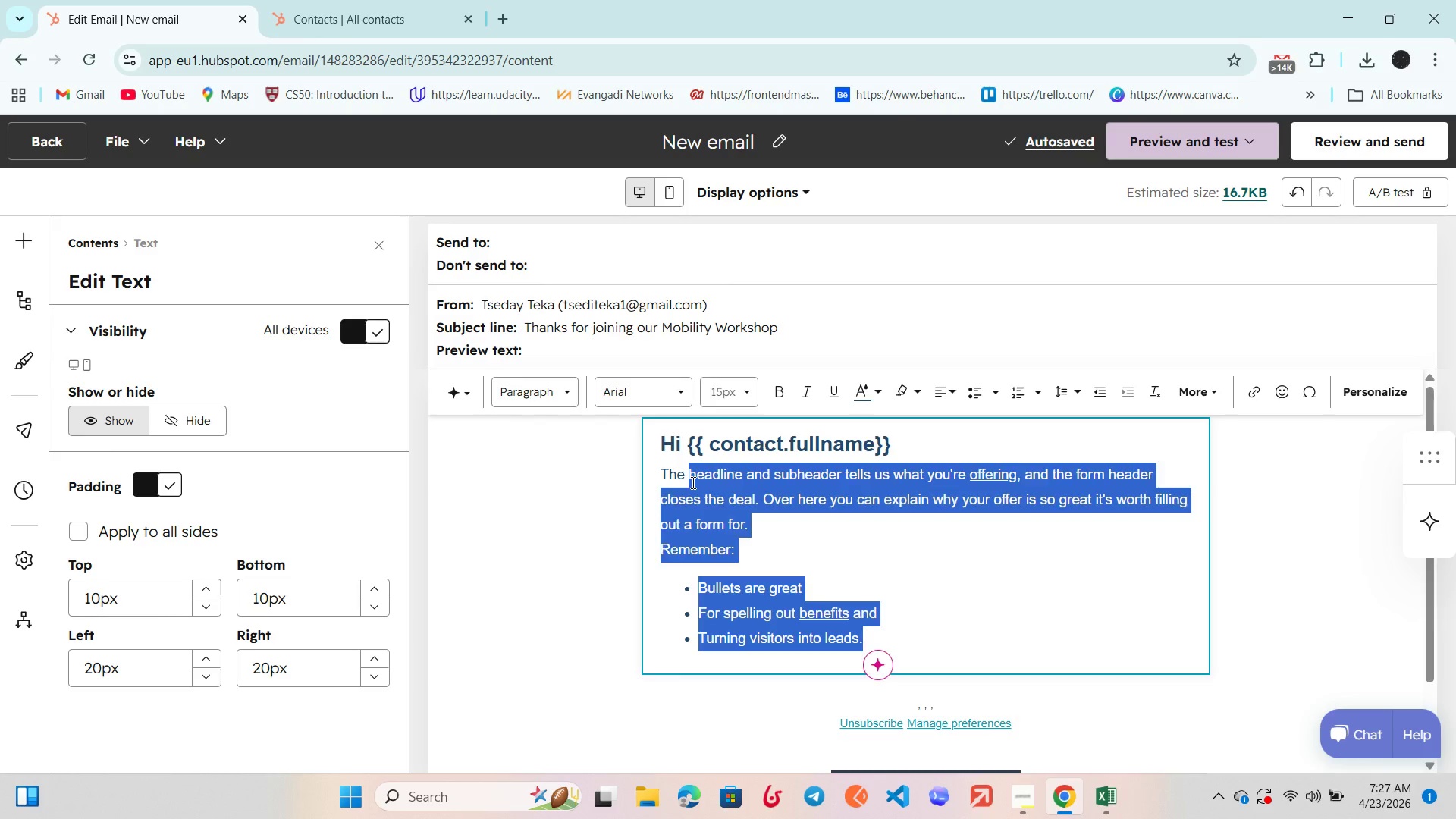 
key(Backspace)
key(Backspace)
type(ankyou )
 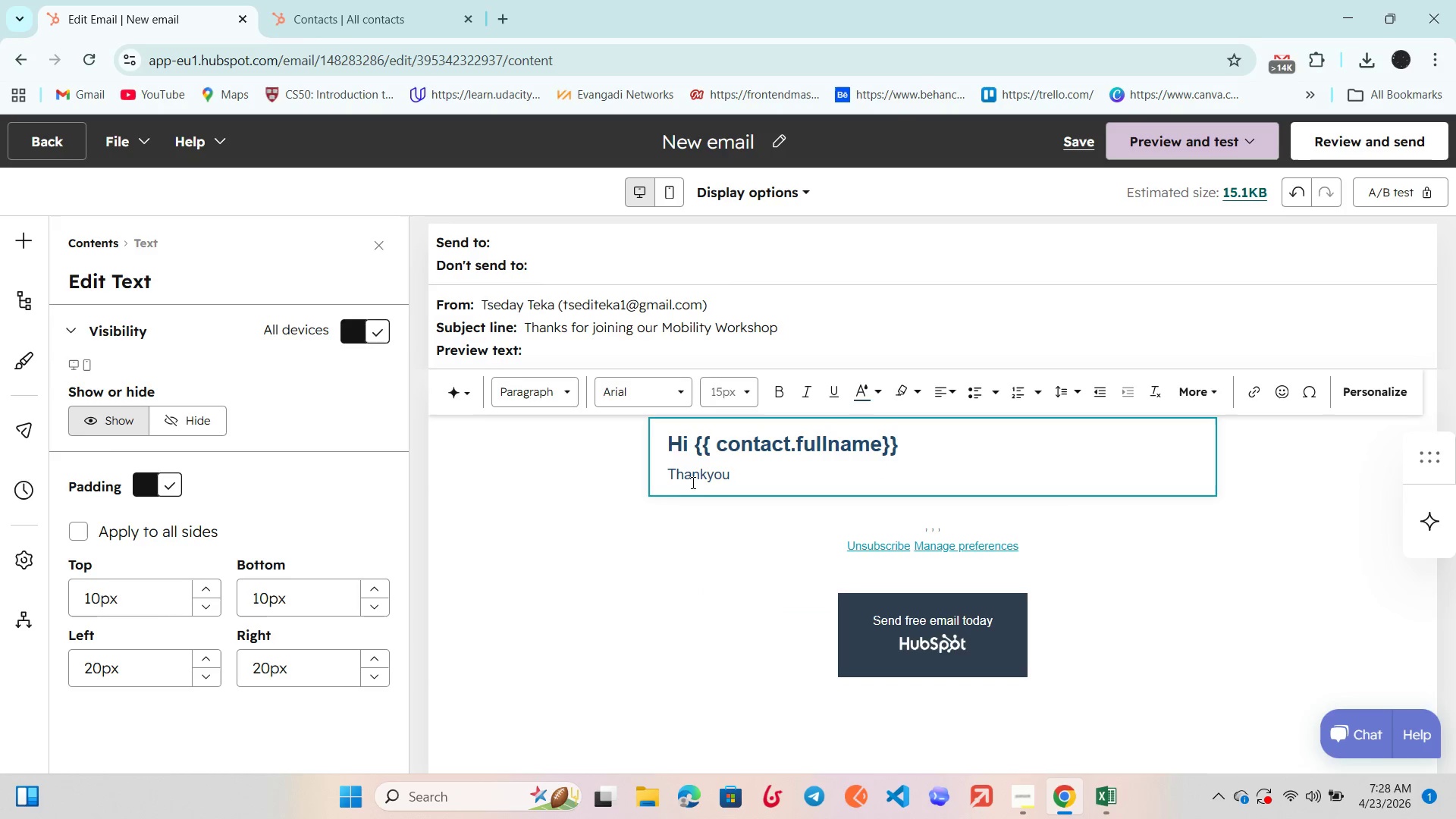 
key(ArrowLeft)
 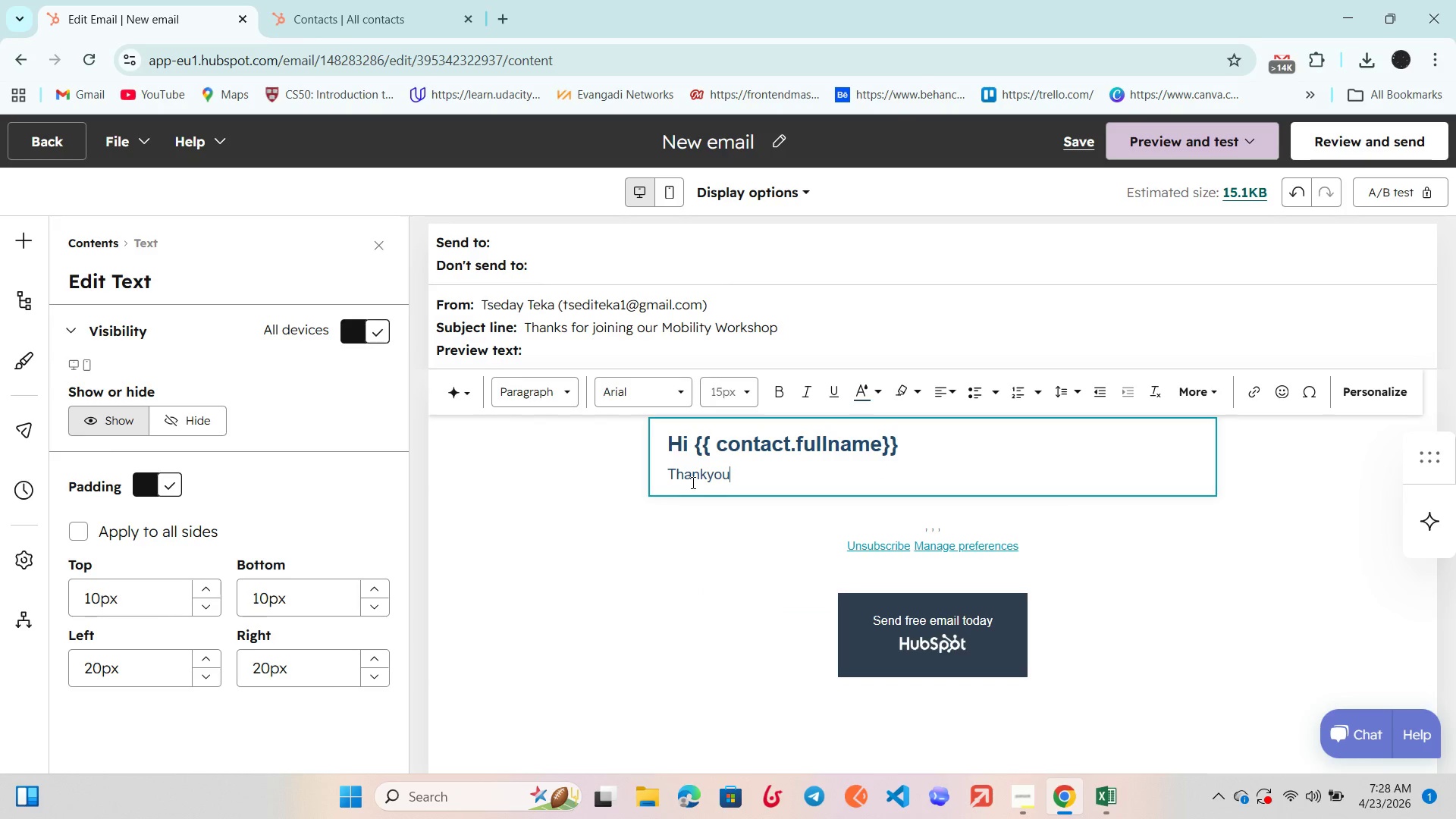 
key(ArrowLeft)
 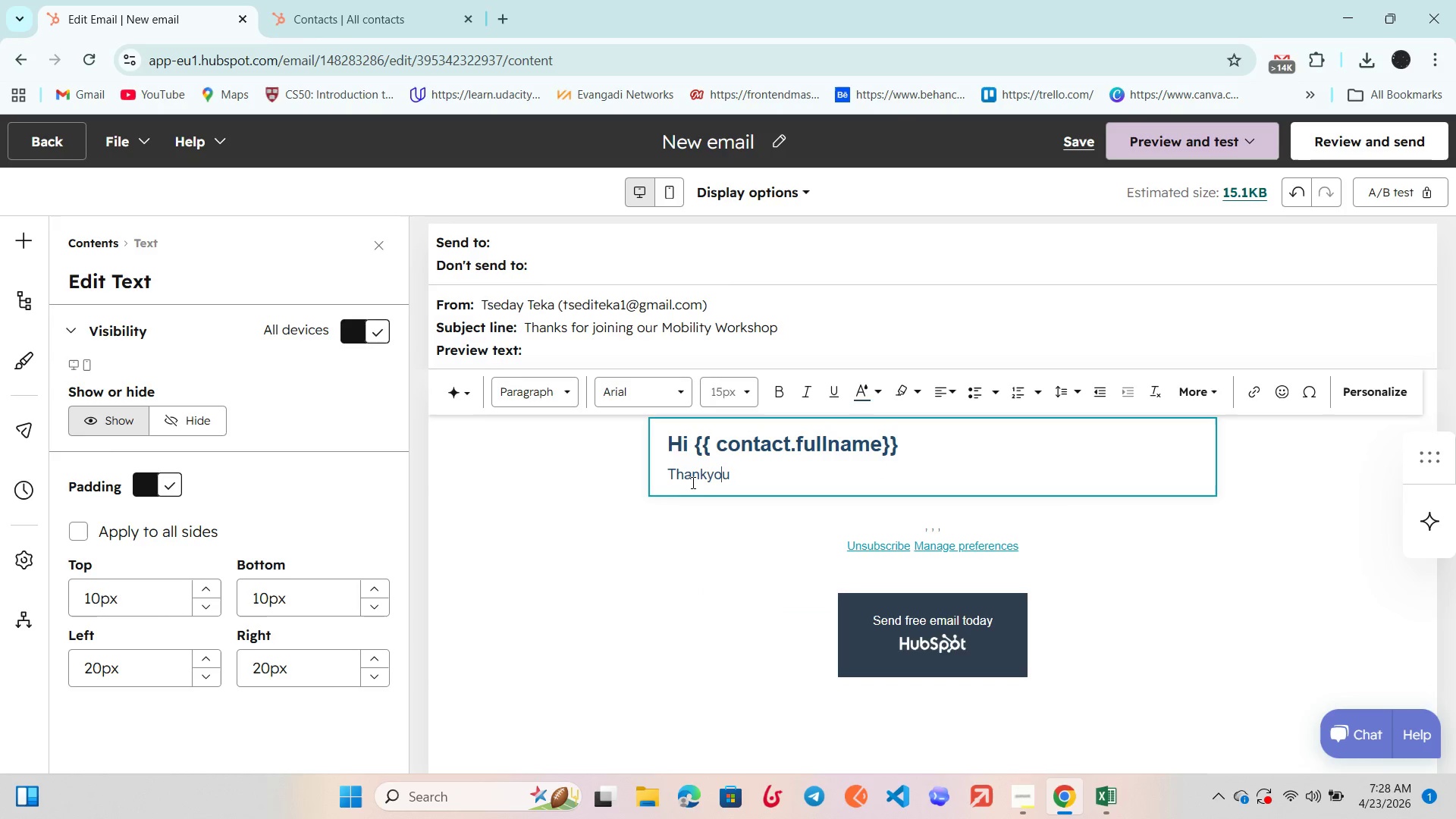 
key(ArrowLeft)
 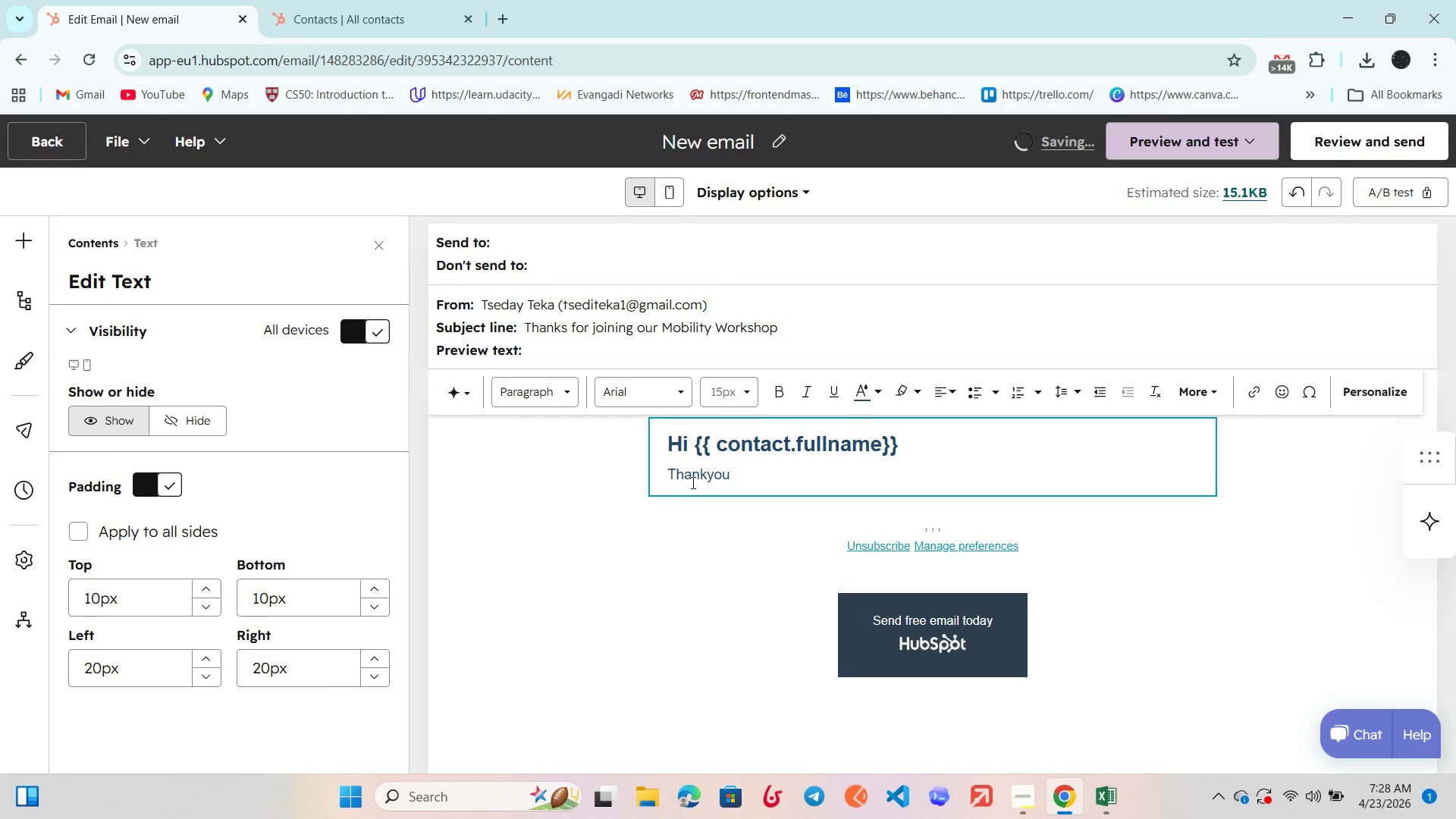 
key(ArrowLeft)
 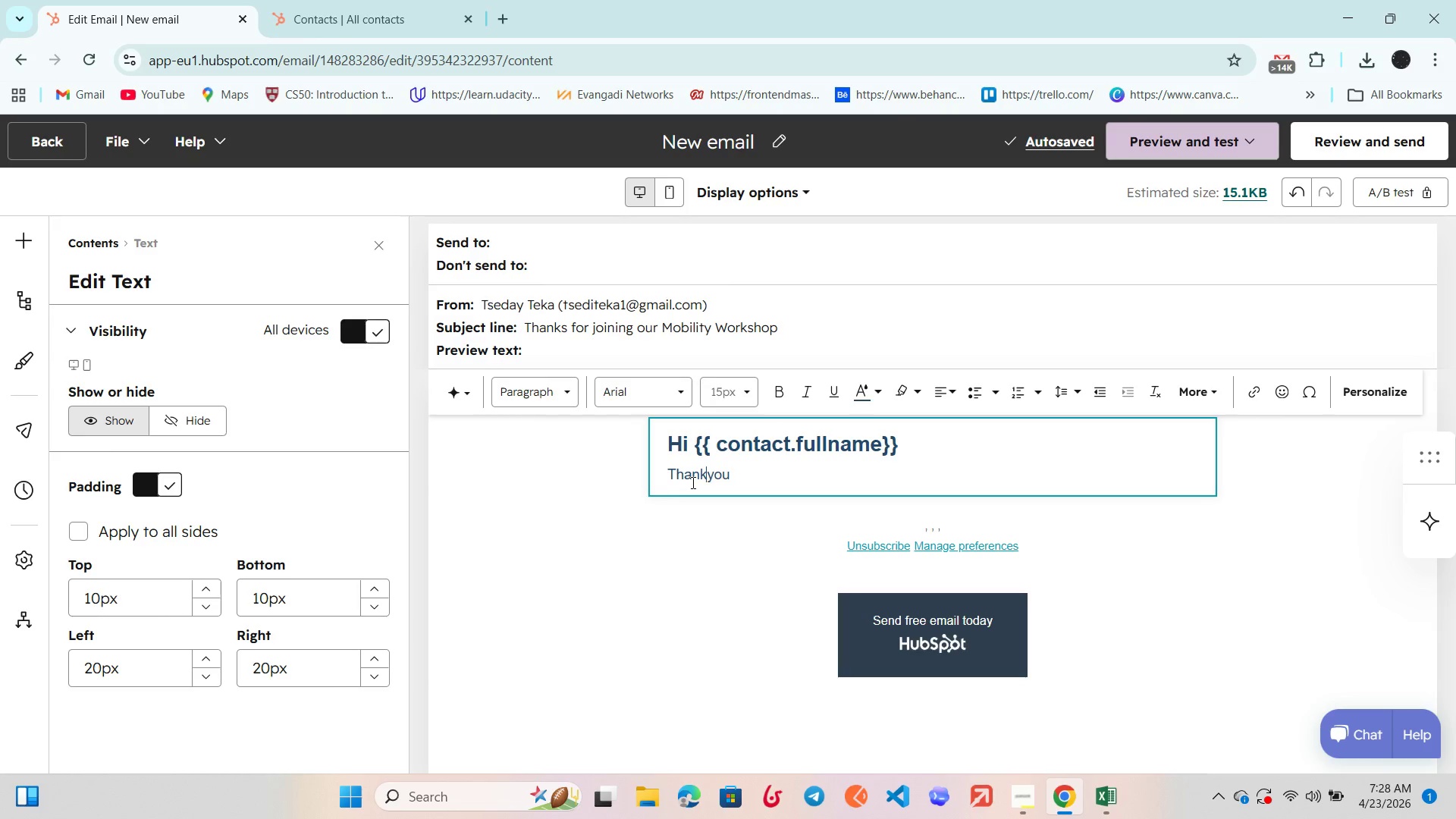 
key(Space)
 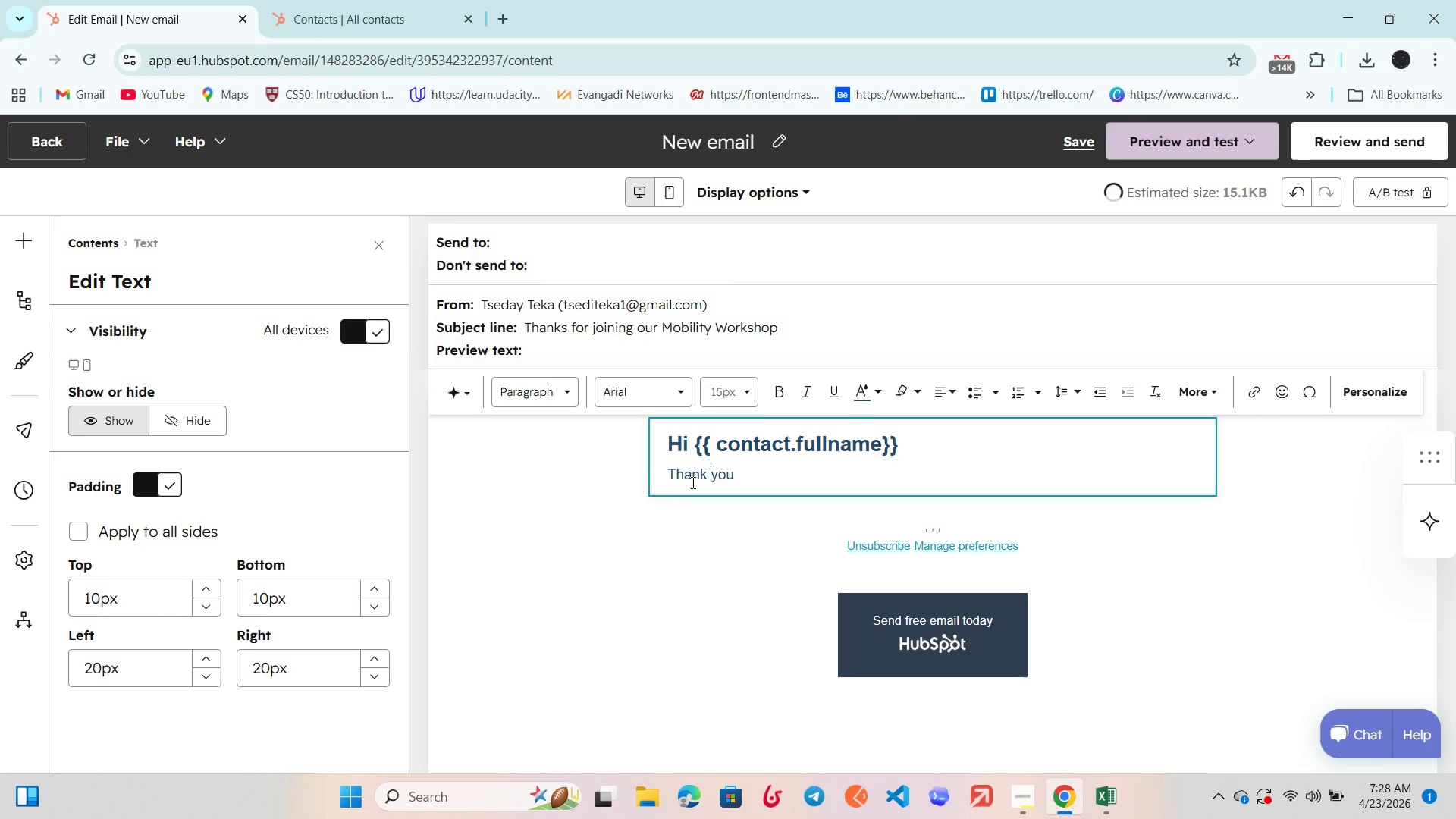 
key(ArrowRight)
 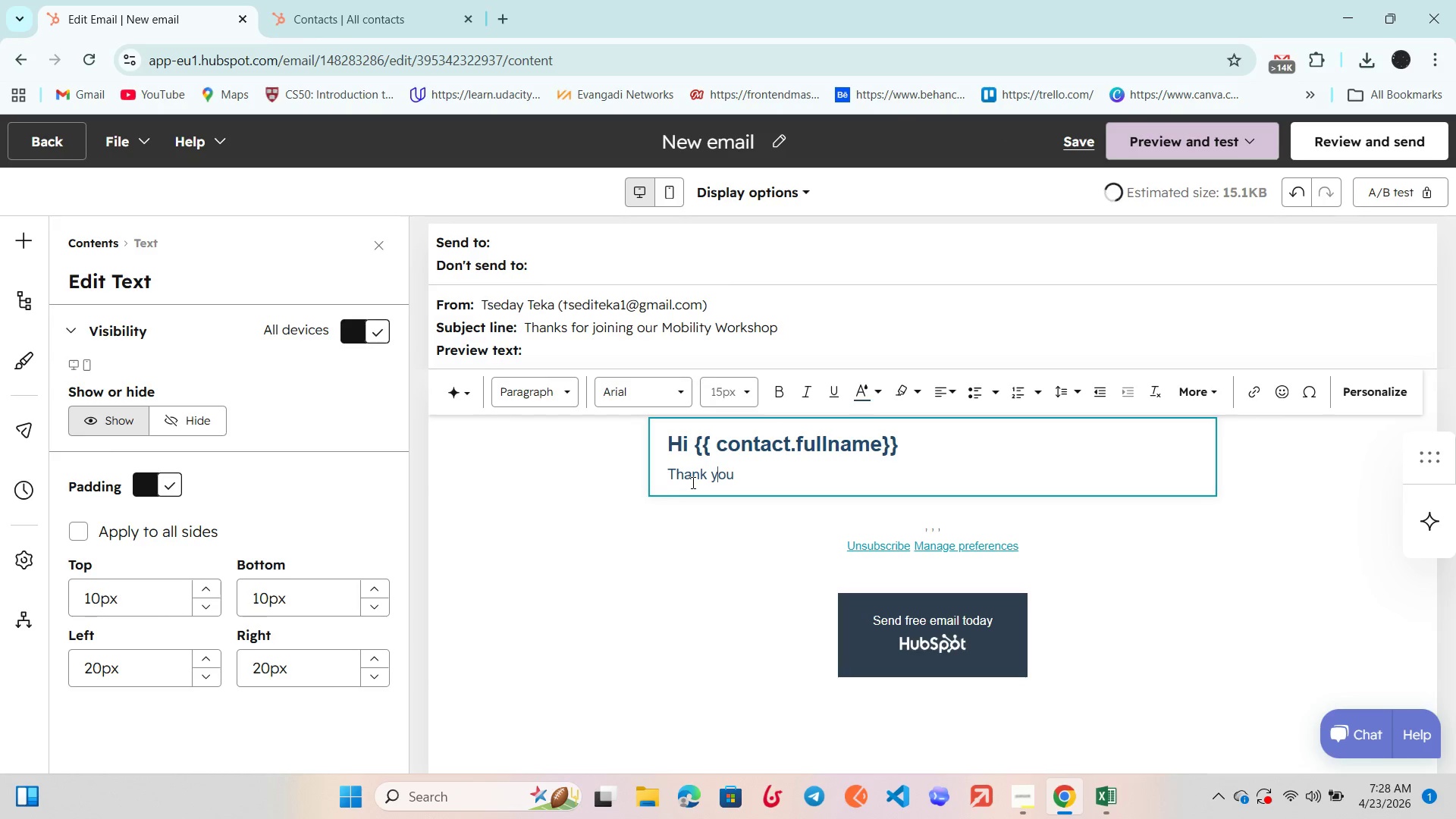 
key(ArrowRight)
 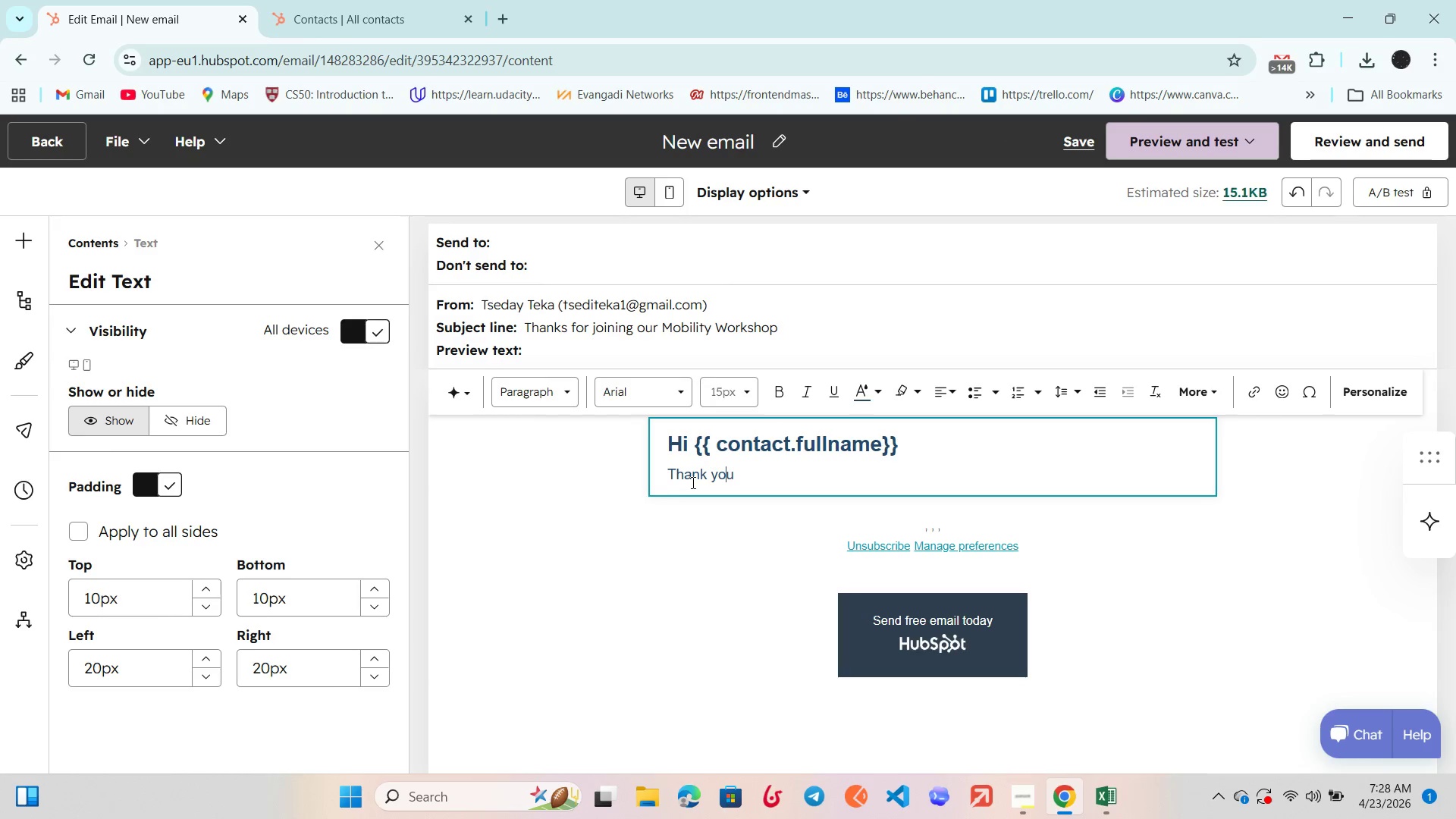 
key(ArrowRight)
 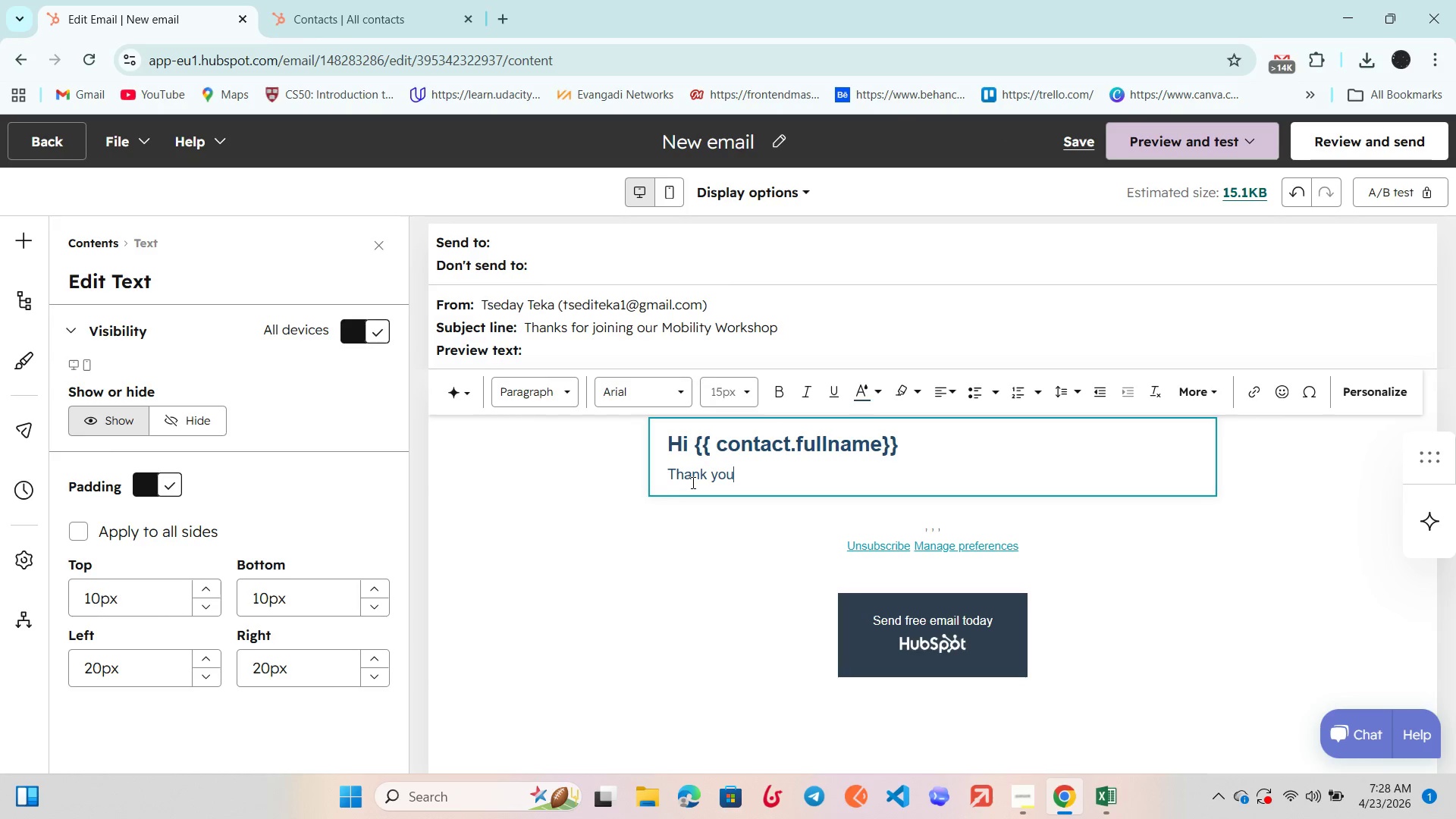 
key(ArrowRight)
 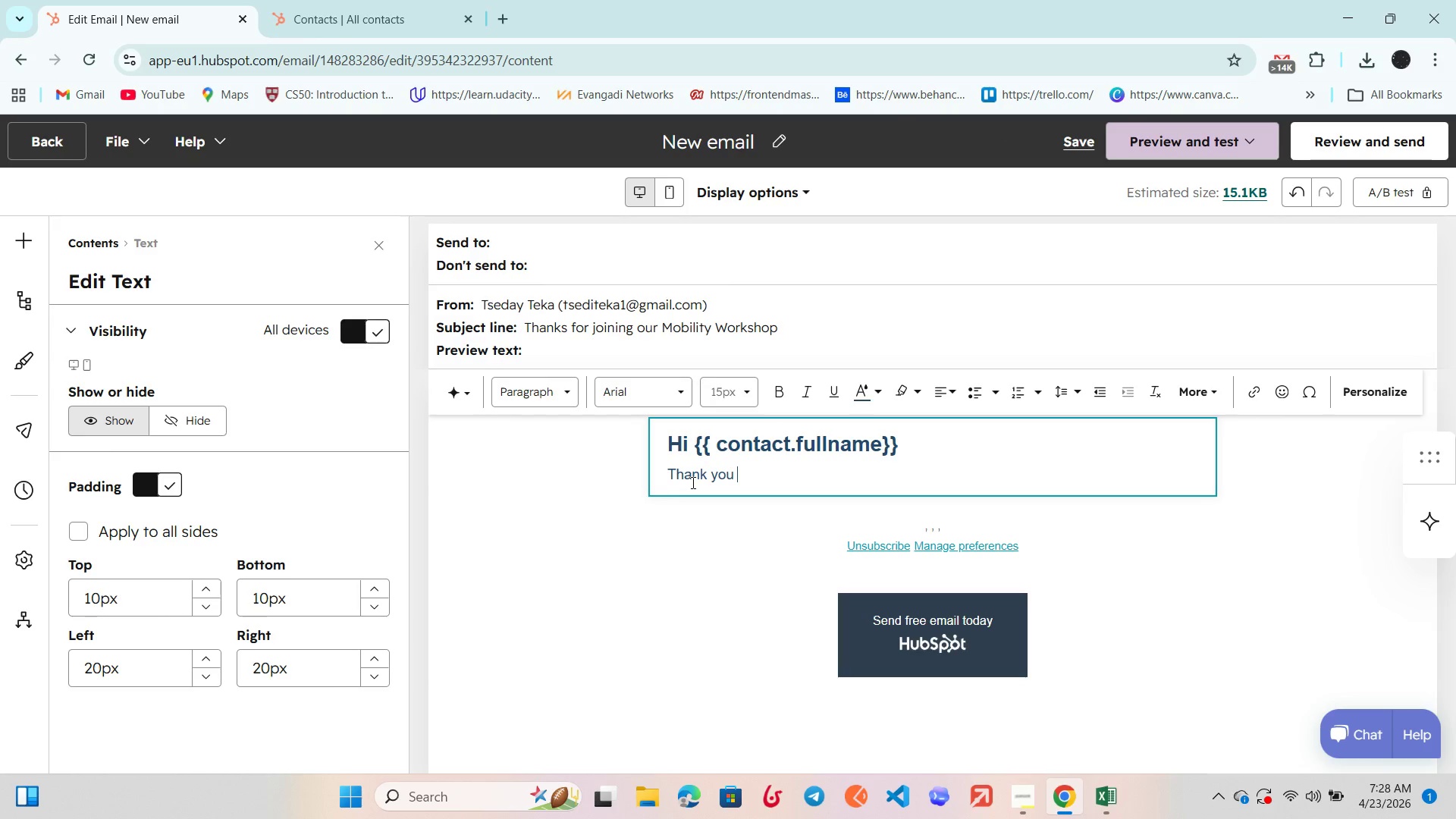 
type(for attending our "Desk-worker Mobility &posture" workshop)
 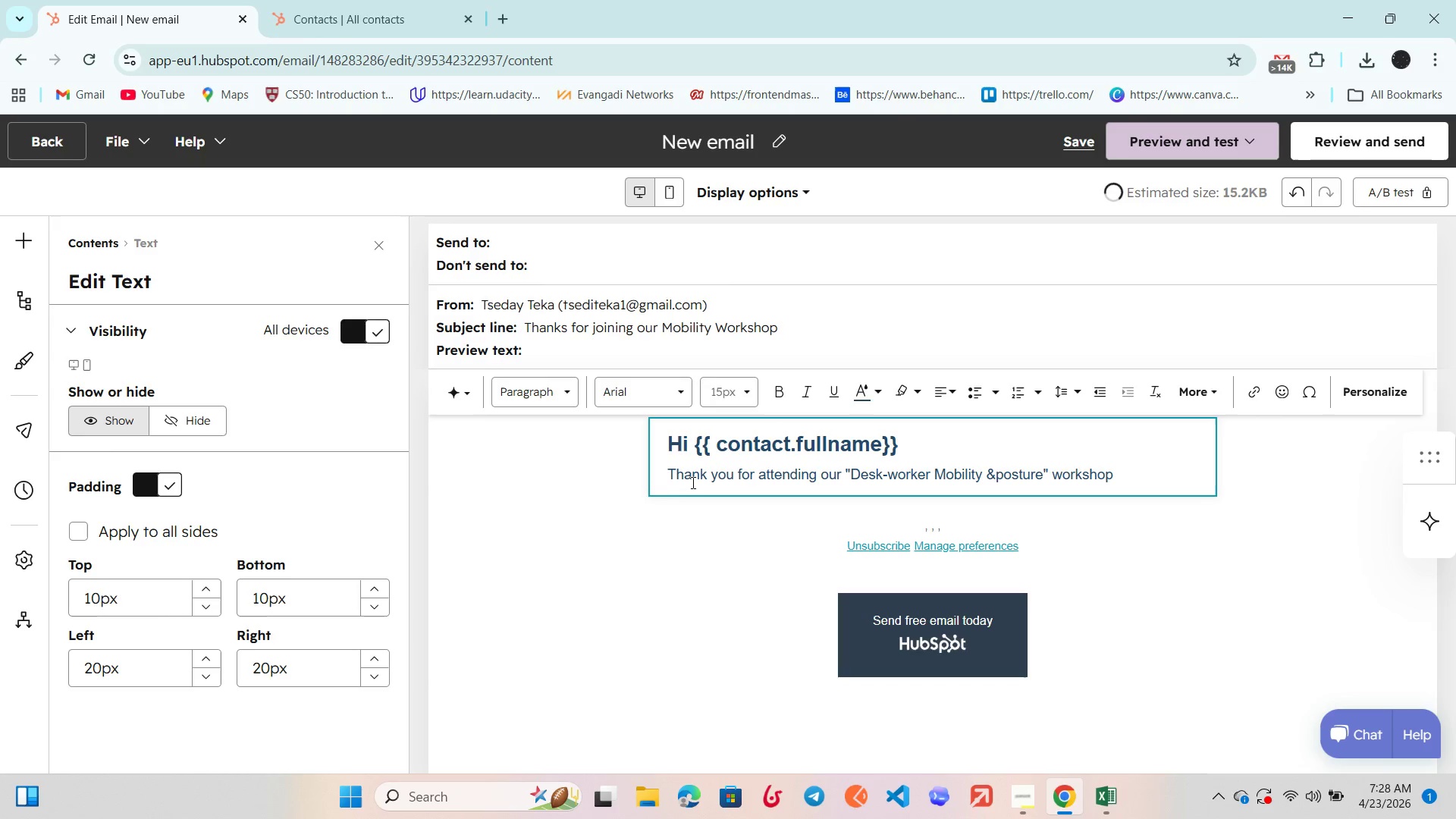 
wait(16.39)
 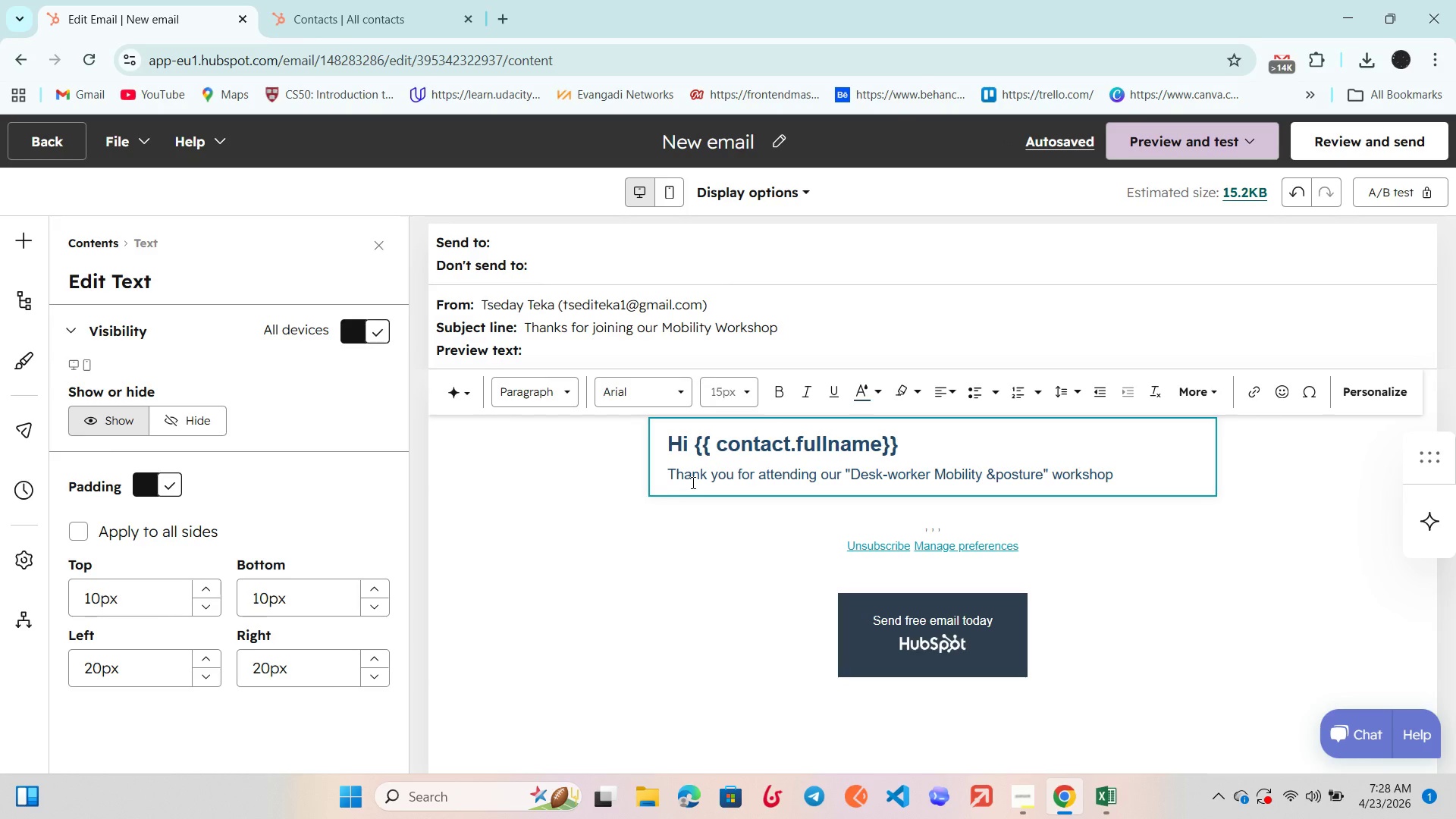 
type(. We hope you found it helpful and practical.)
 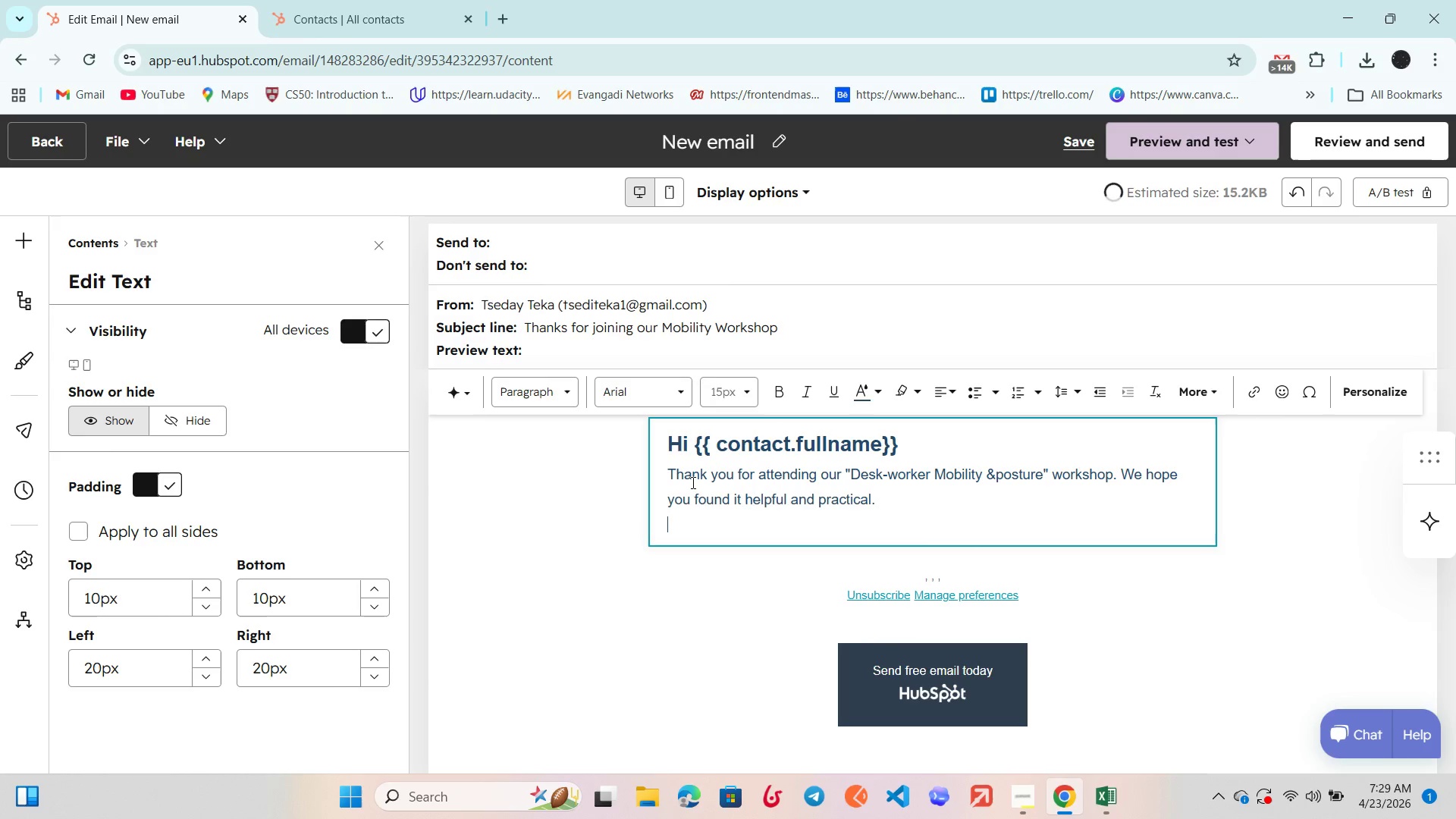 
key(Enter)
 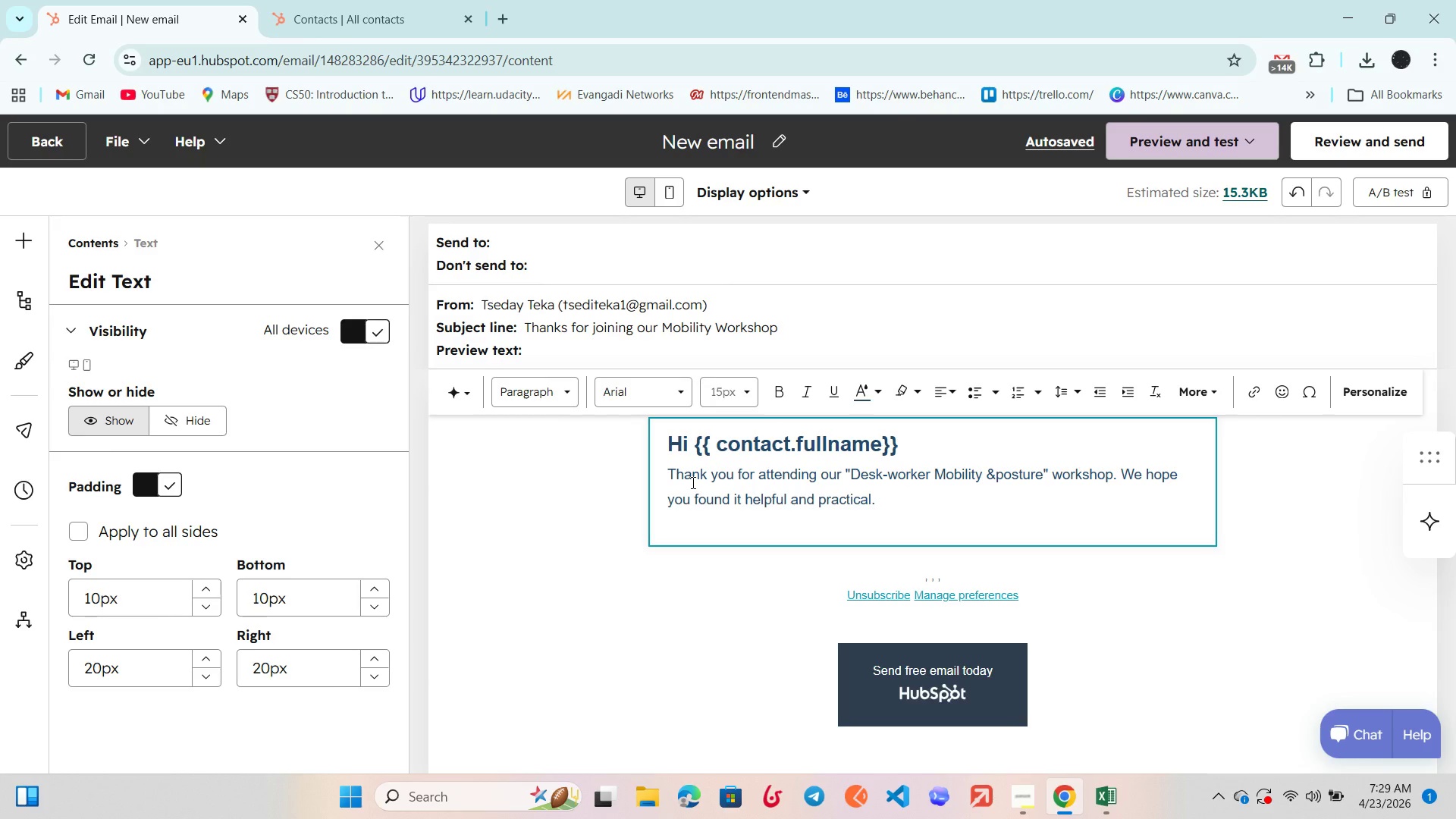 
wait(16.34)
 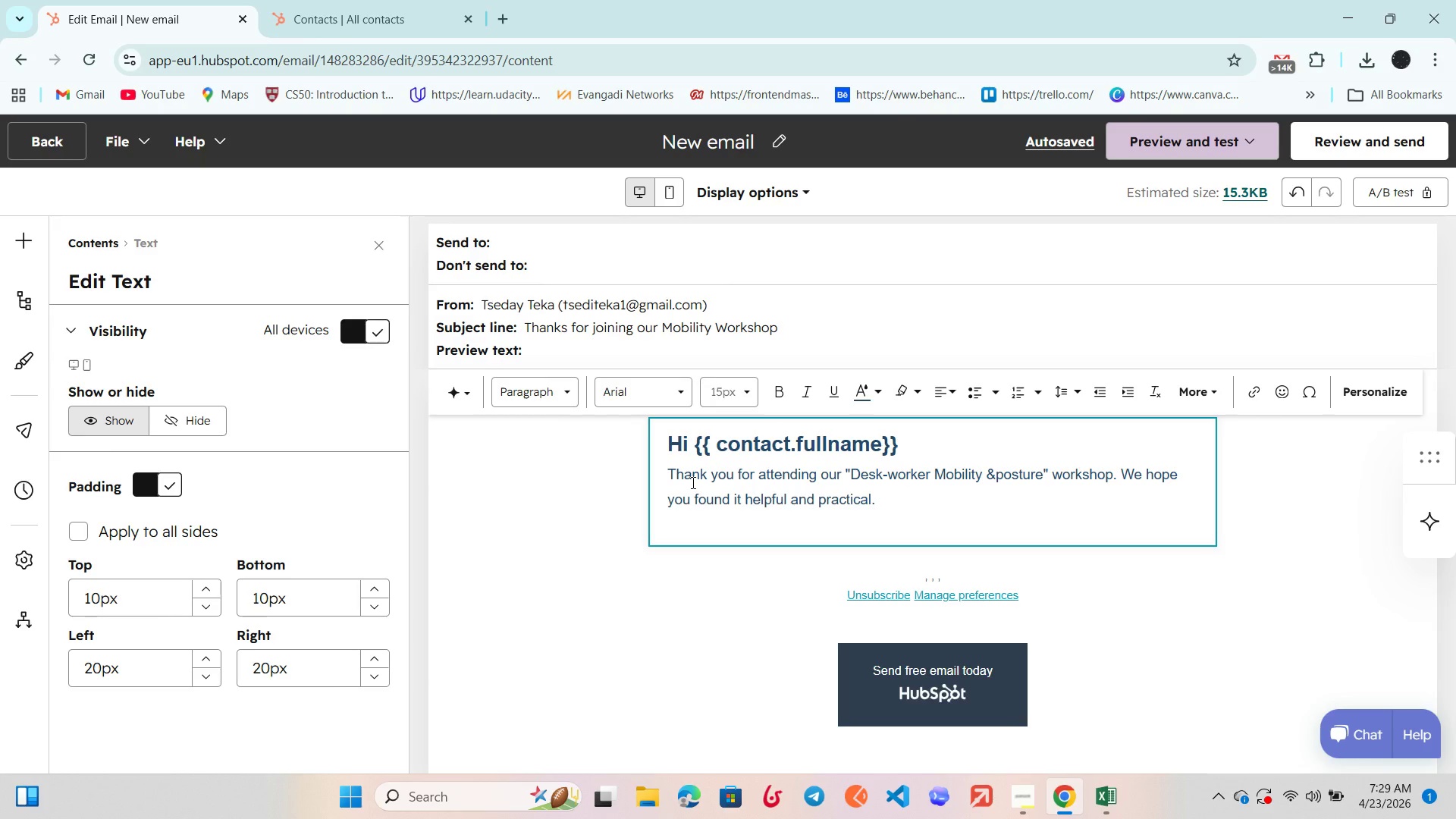 
type(Many desk workers experience stiffene)
key(Backspace)
key(Backspace)
key(Backspace)
type(ness, poor posture, and limited mobility over y)
key(Backspace)
type(time. The good news is that small adjustment ca )
key(Backspace)
type(n make a big difference.)
 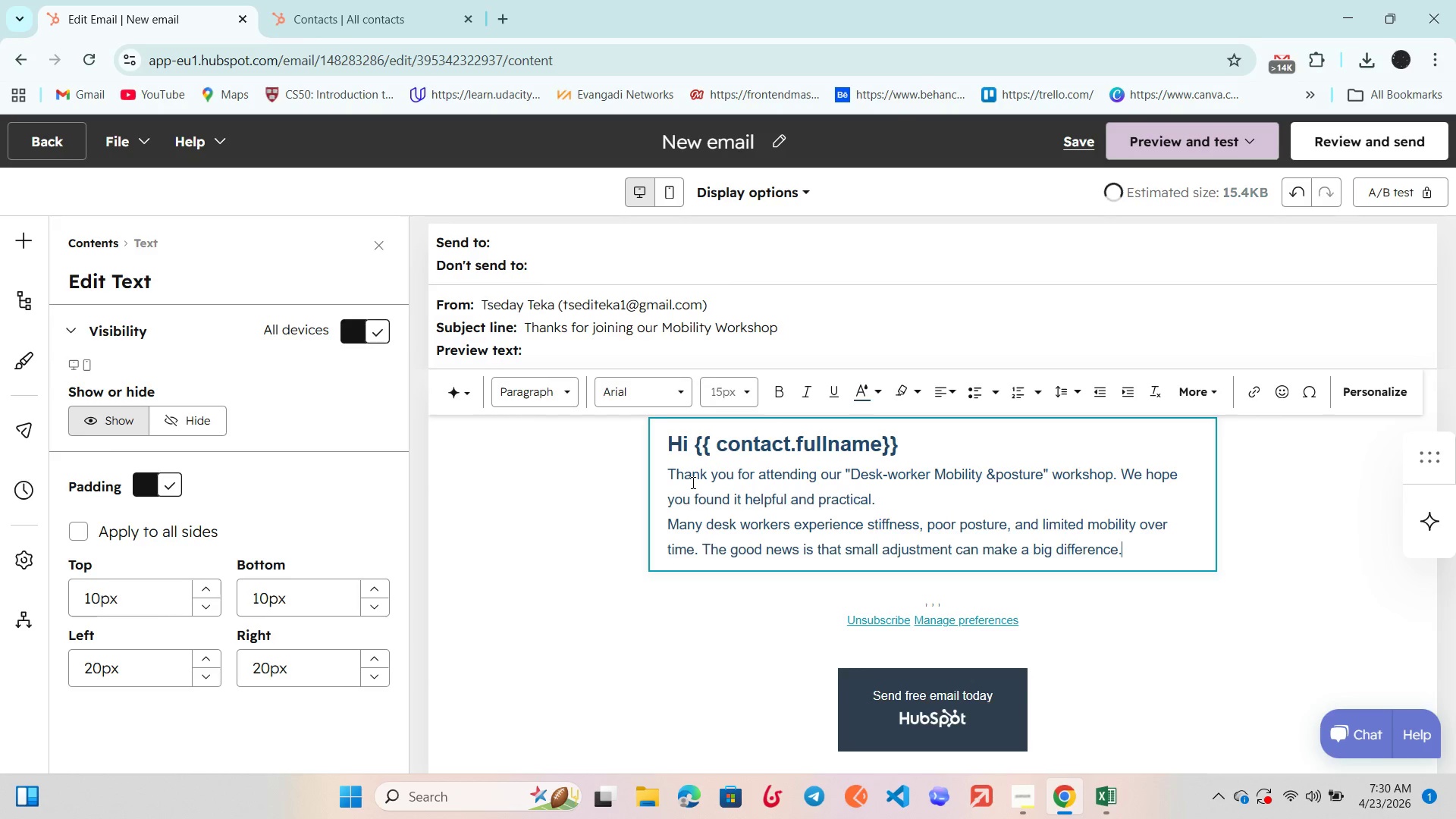 
key(Enter)
 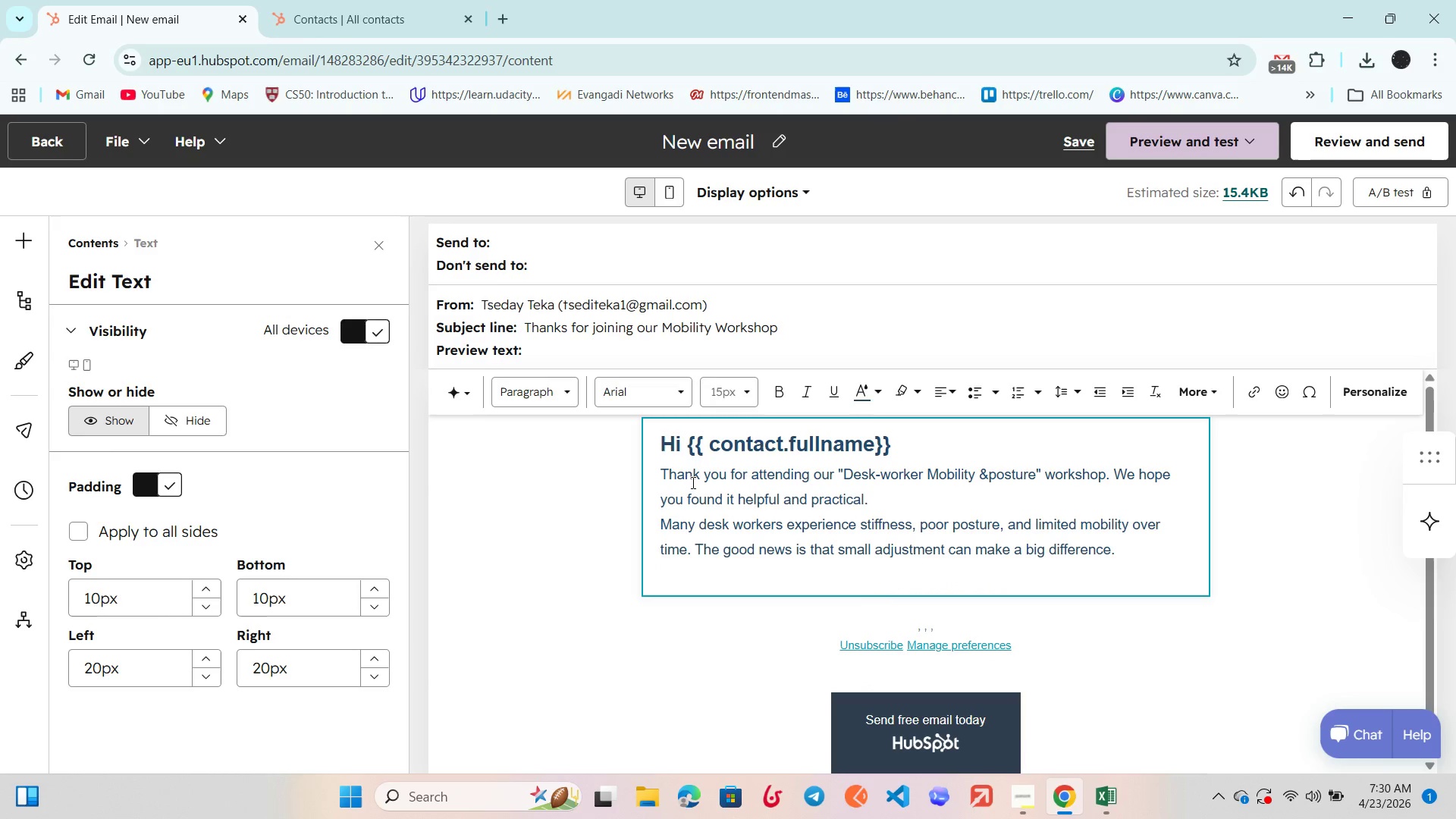 
type(To help you take the next step, we)
 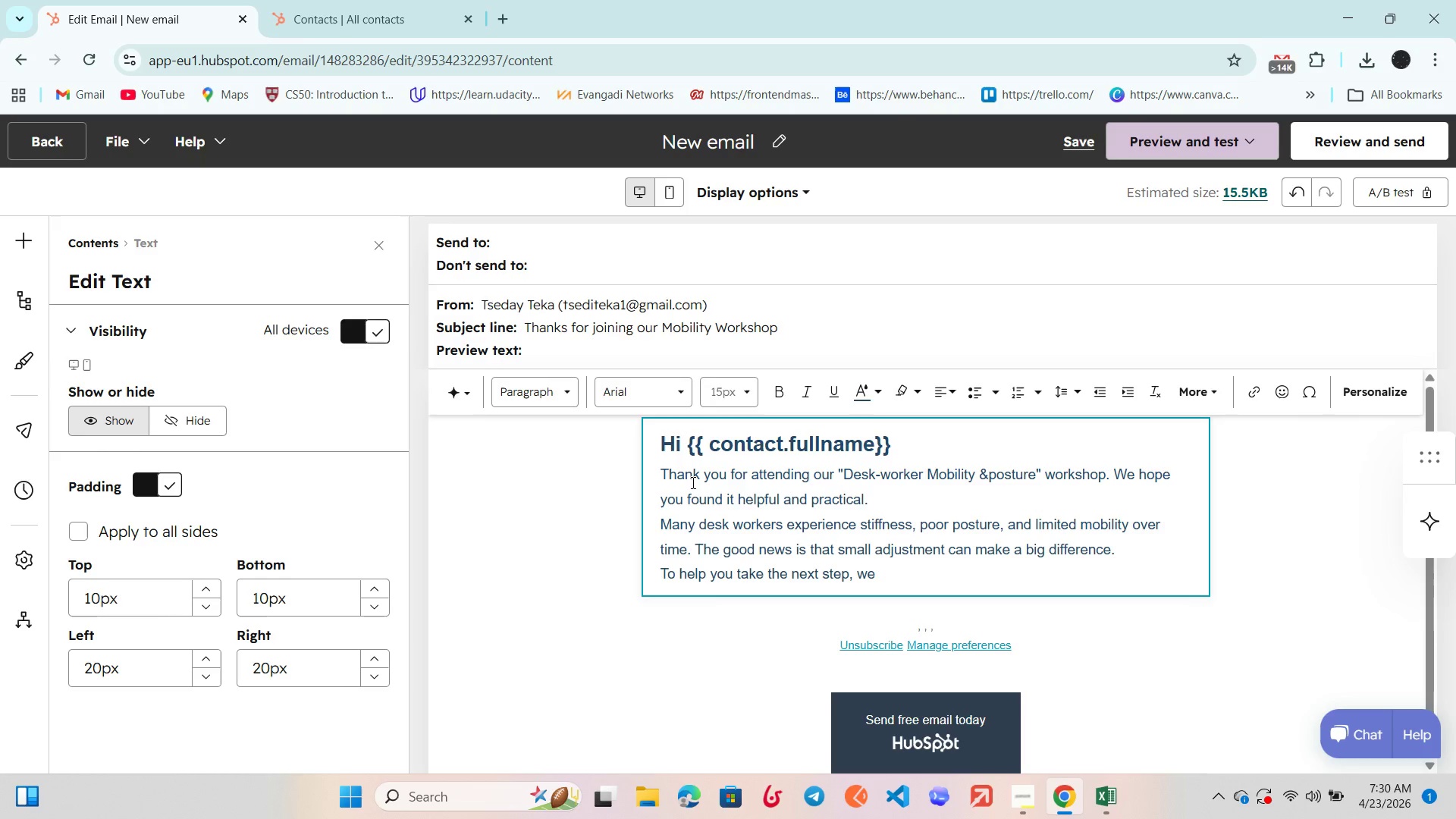 
key(Quote)
 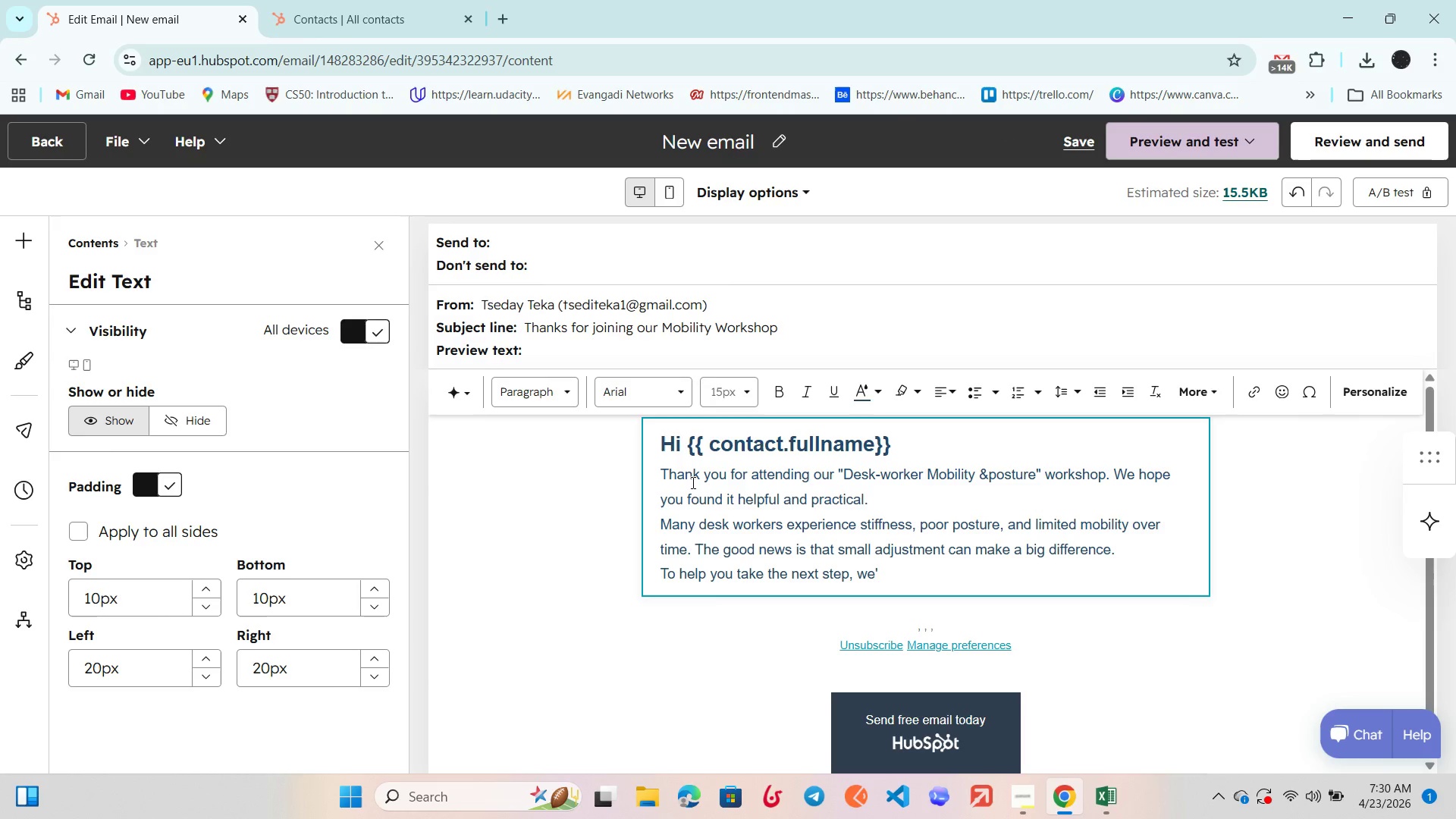 
key(R)
 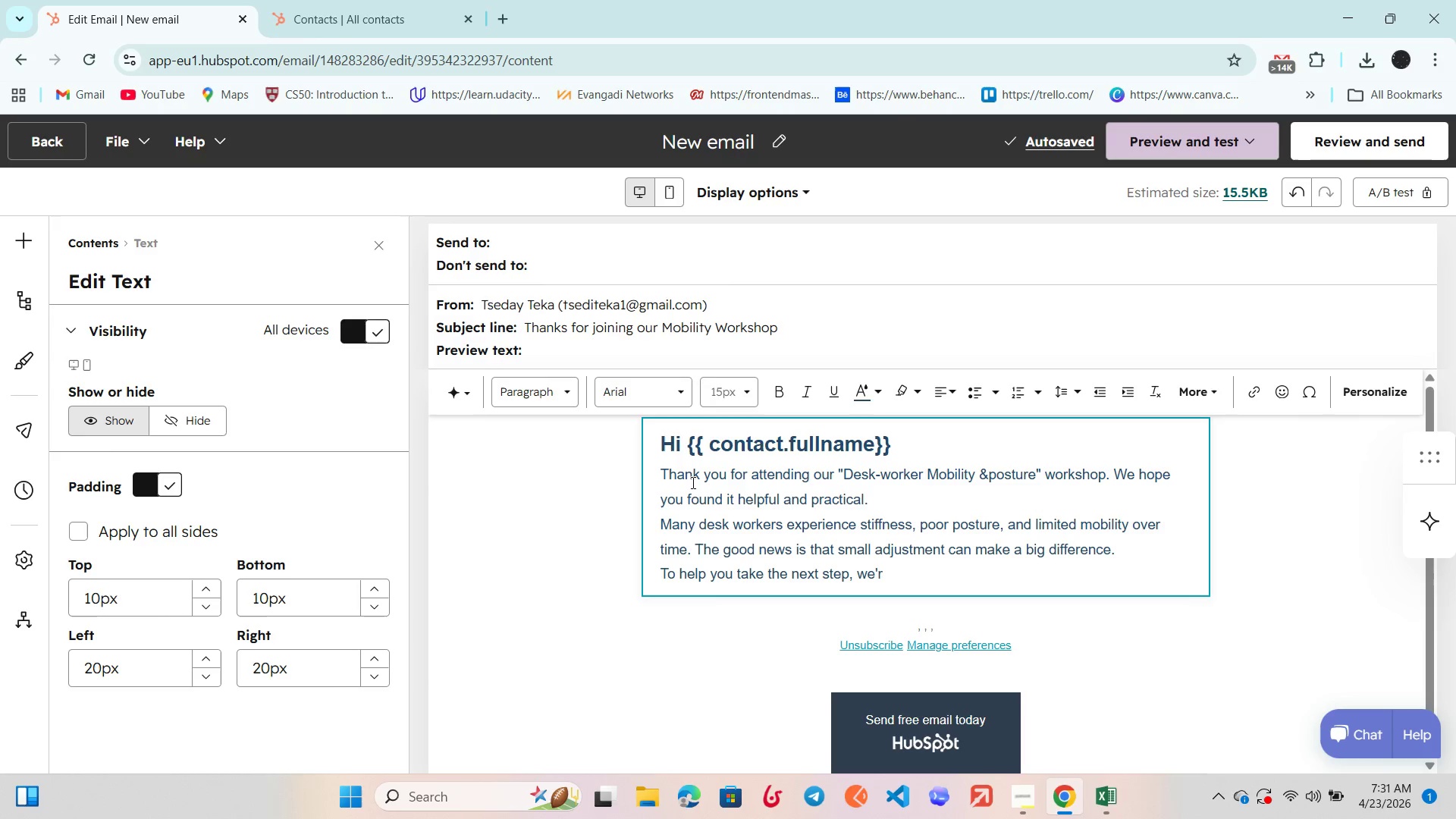 
wait(9.69)
 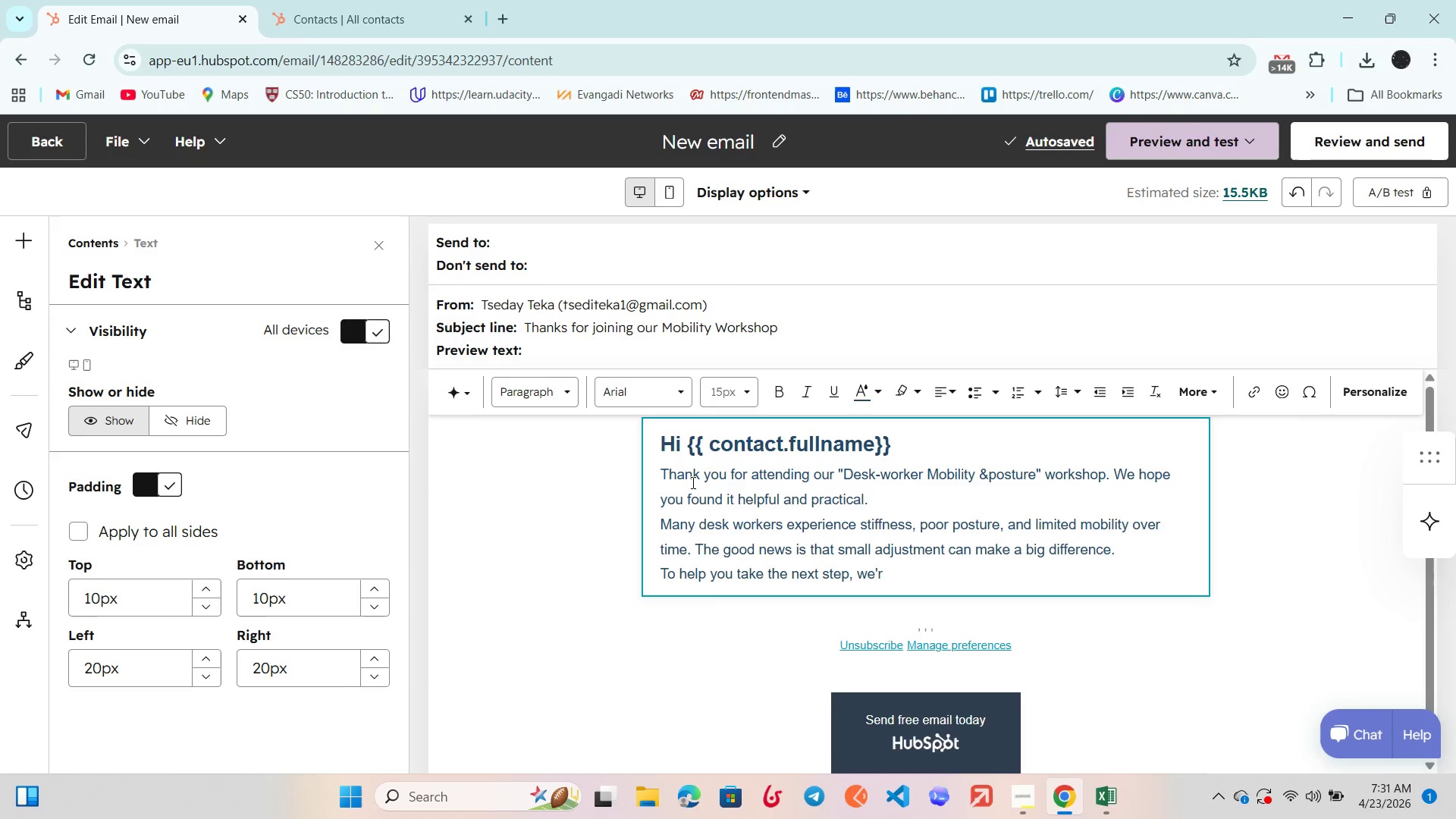 
type(e offering a vc)
key(Backspace)
key(Backspace)
type(complimentary 15 minute Mi)
key(Backspace)
type(obility screening.)
 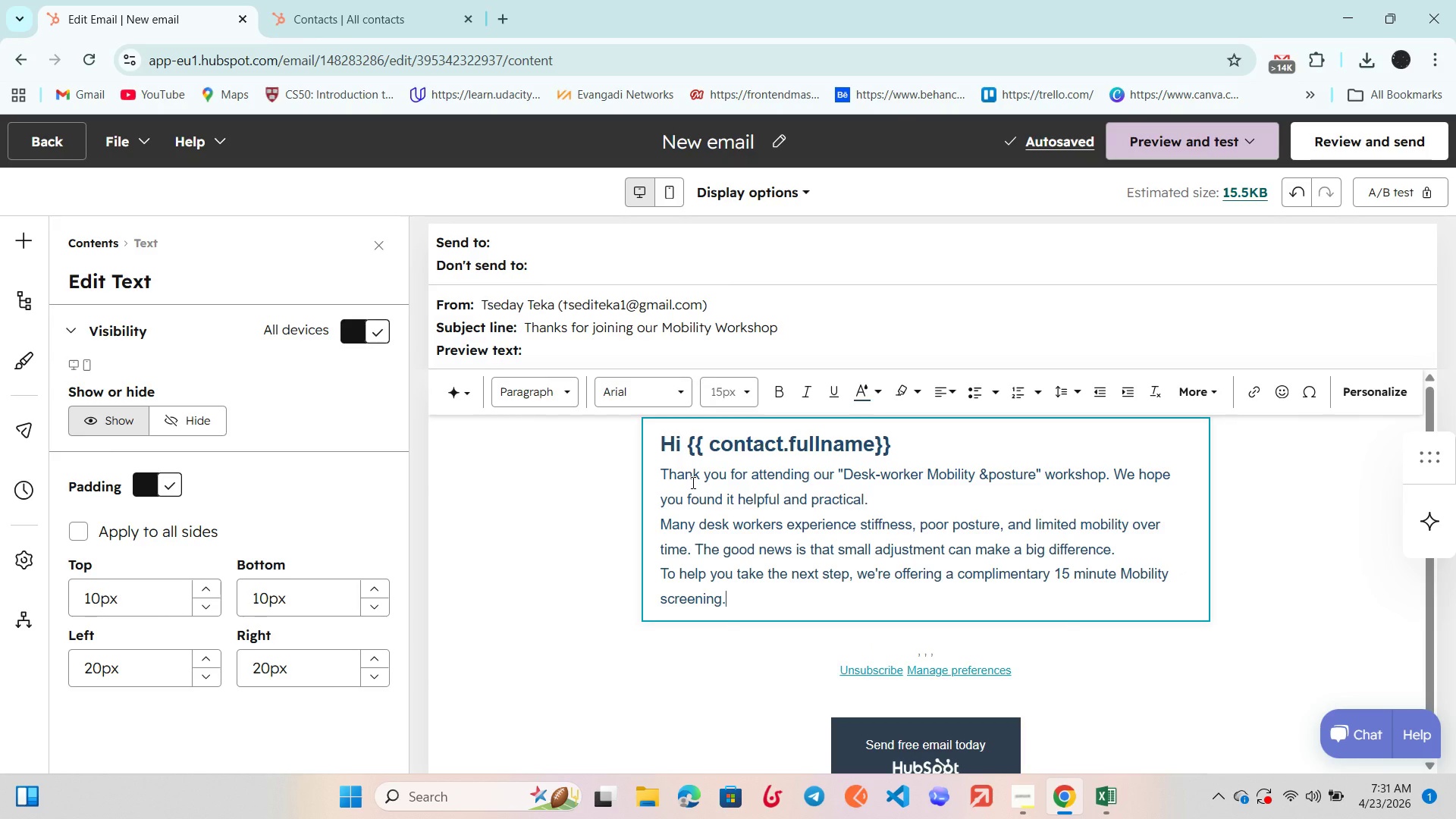 
key(Enter)
 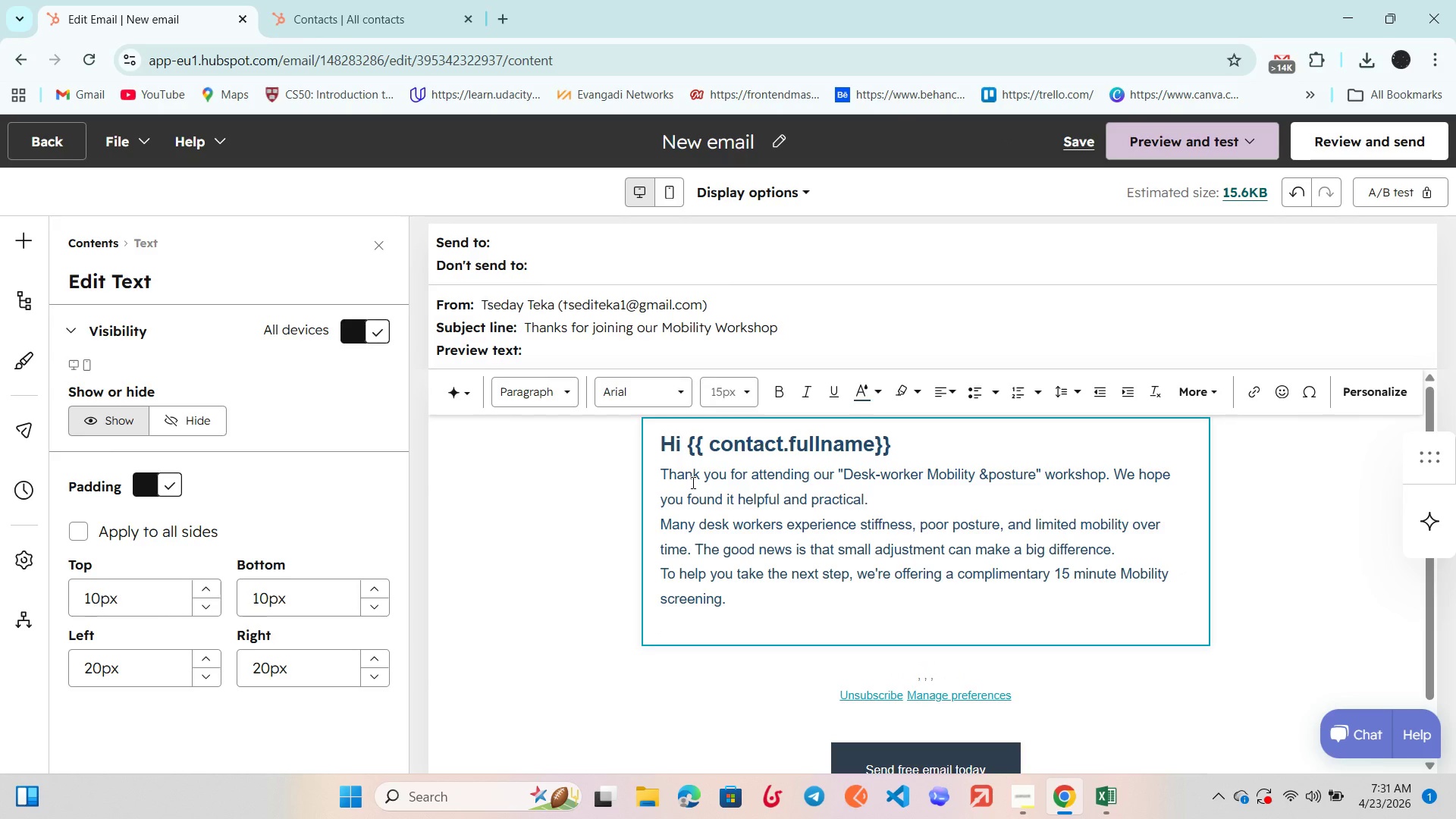 
type(Book your session here:)
 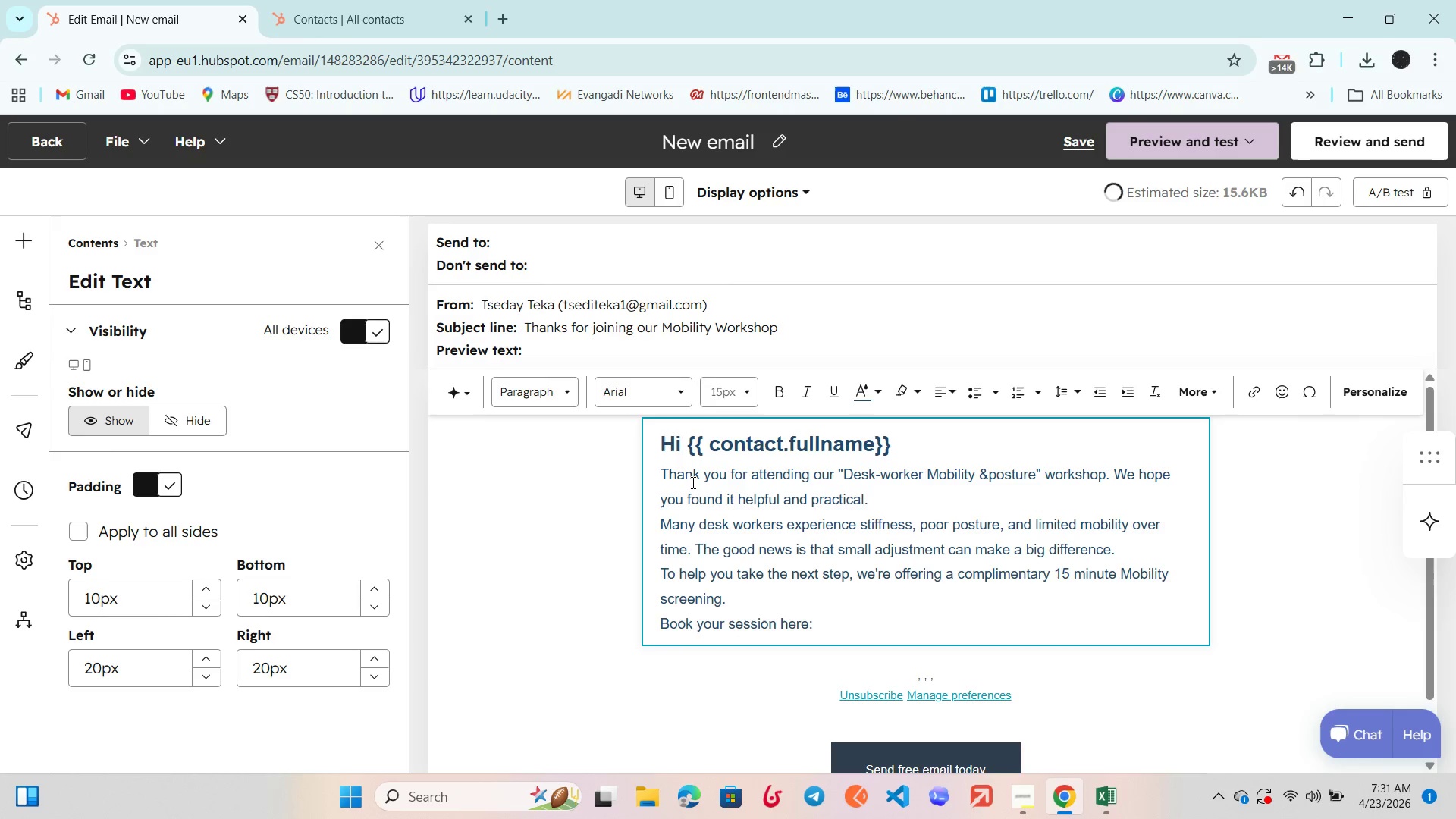 
key(Enter)
 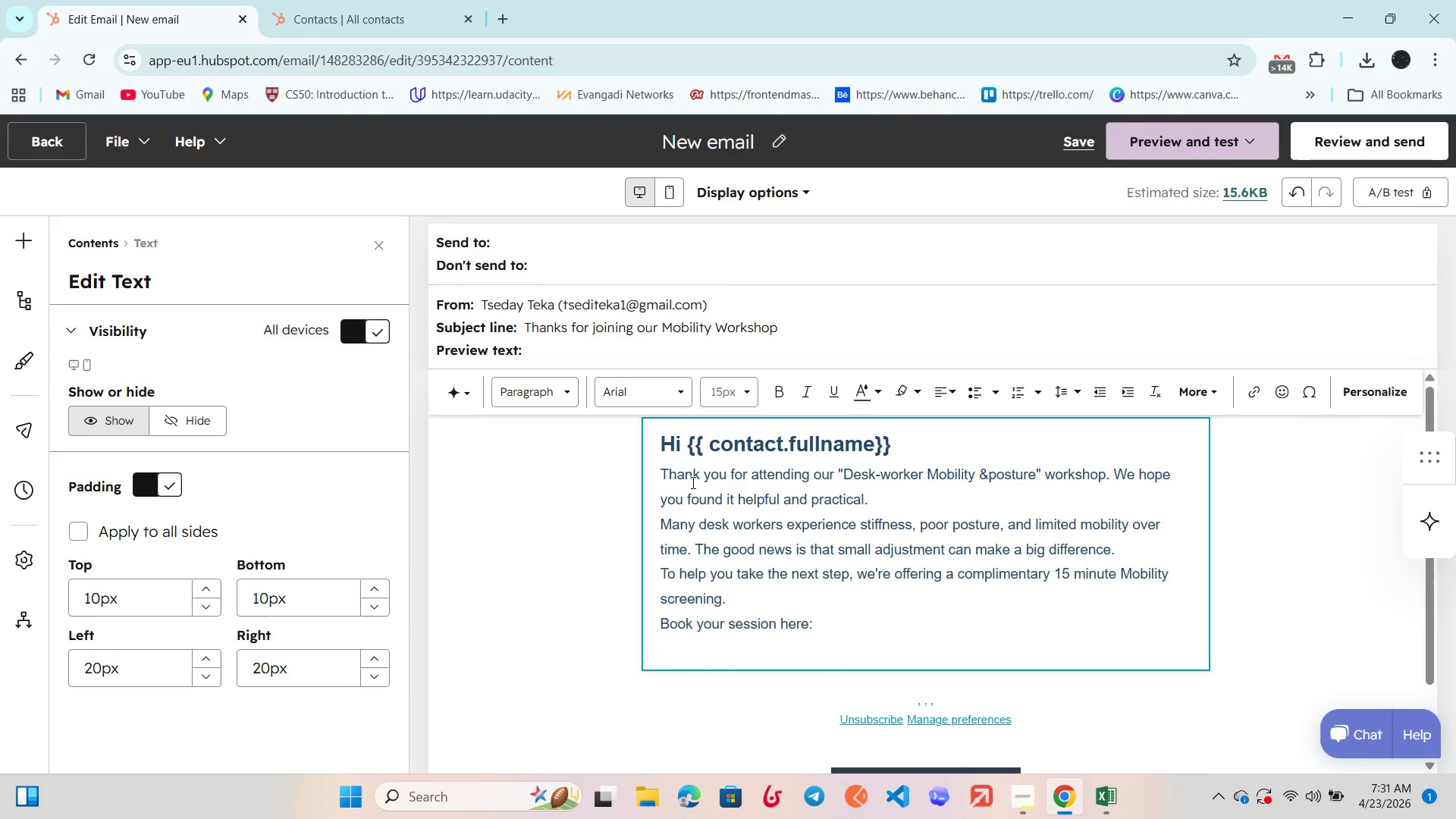 
type(https)
 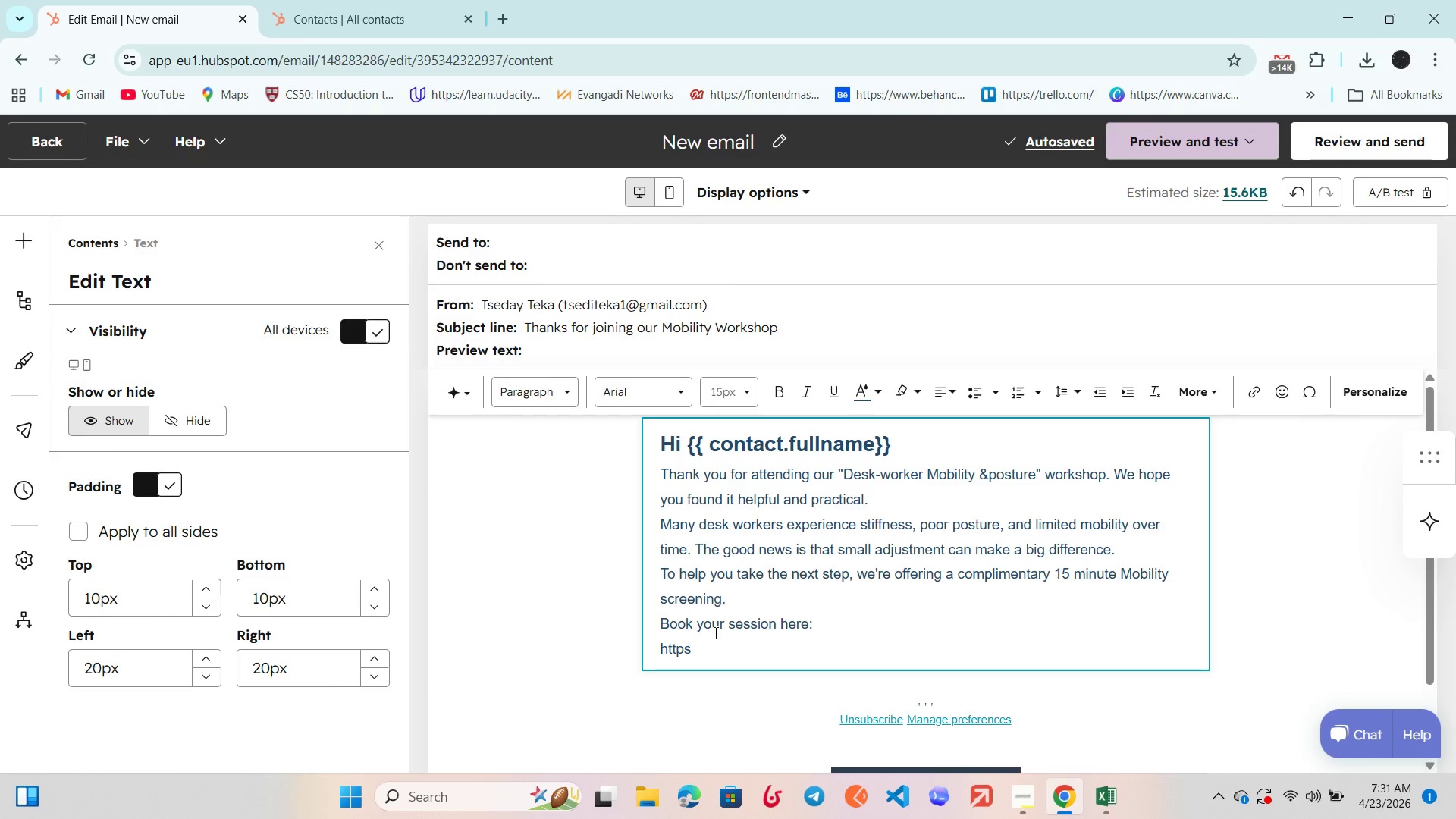 
wait(11.81)
 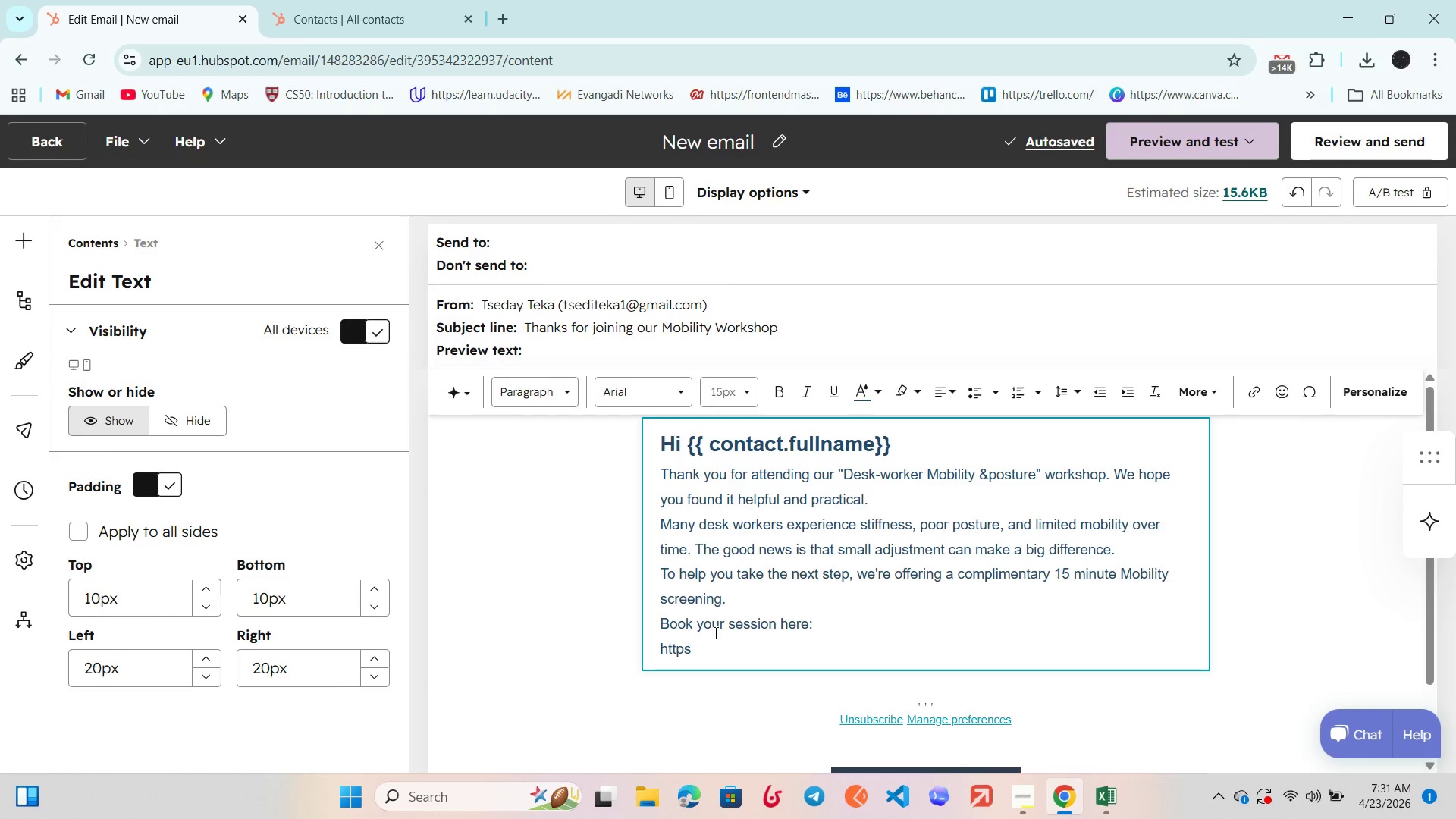 
type(://example.com/book)
 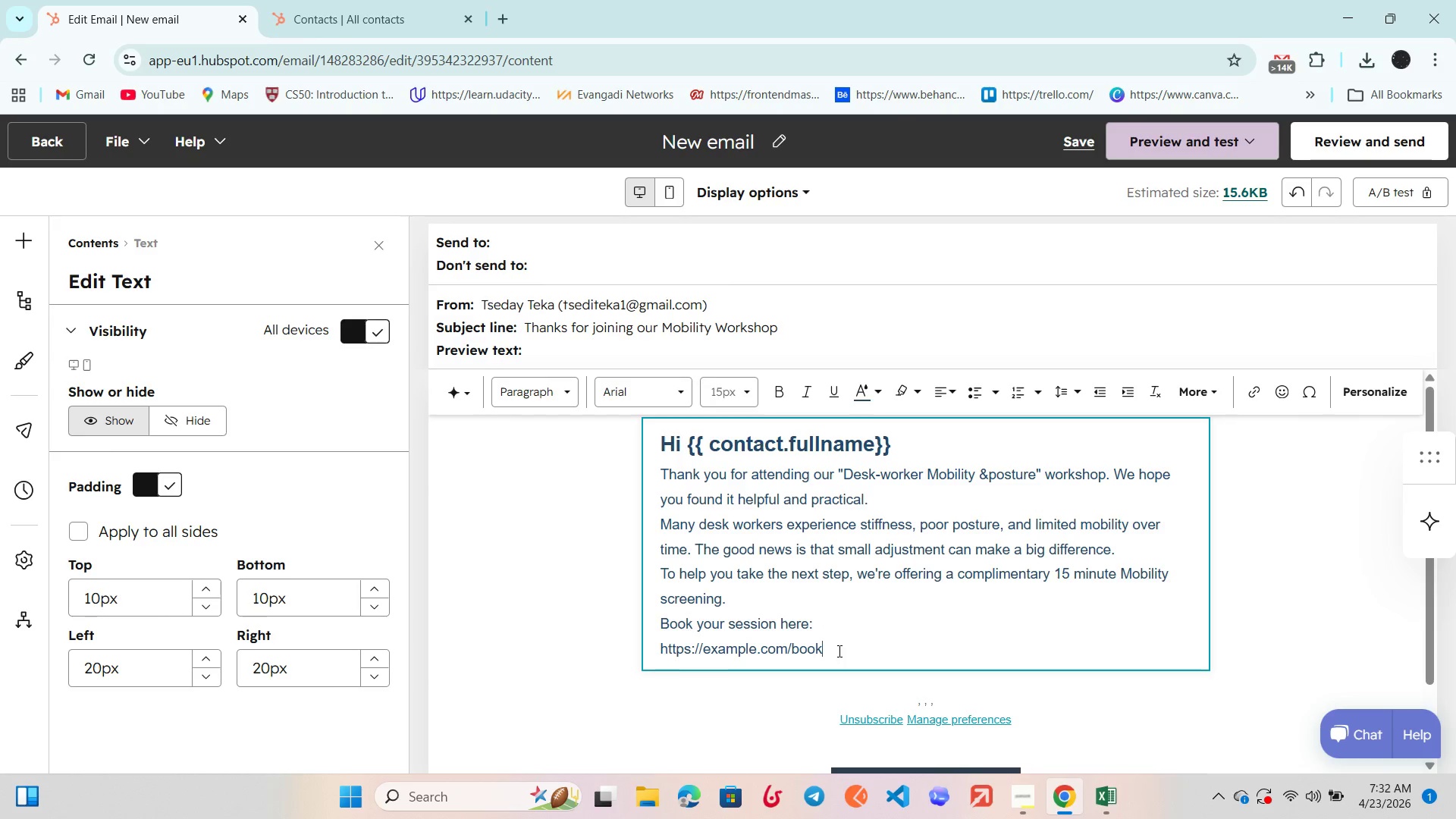 
left_click_drag(start_coordinate=[837, 652], to_coordinate=[665, 655])
 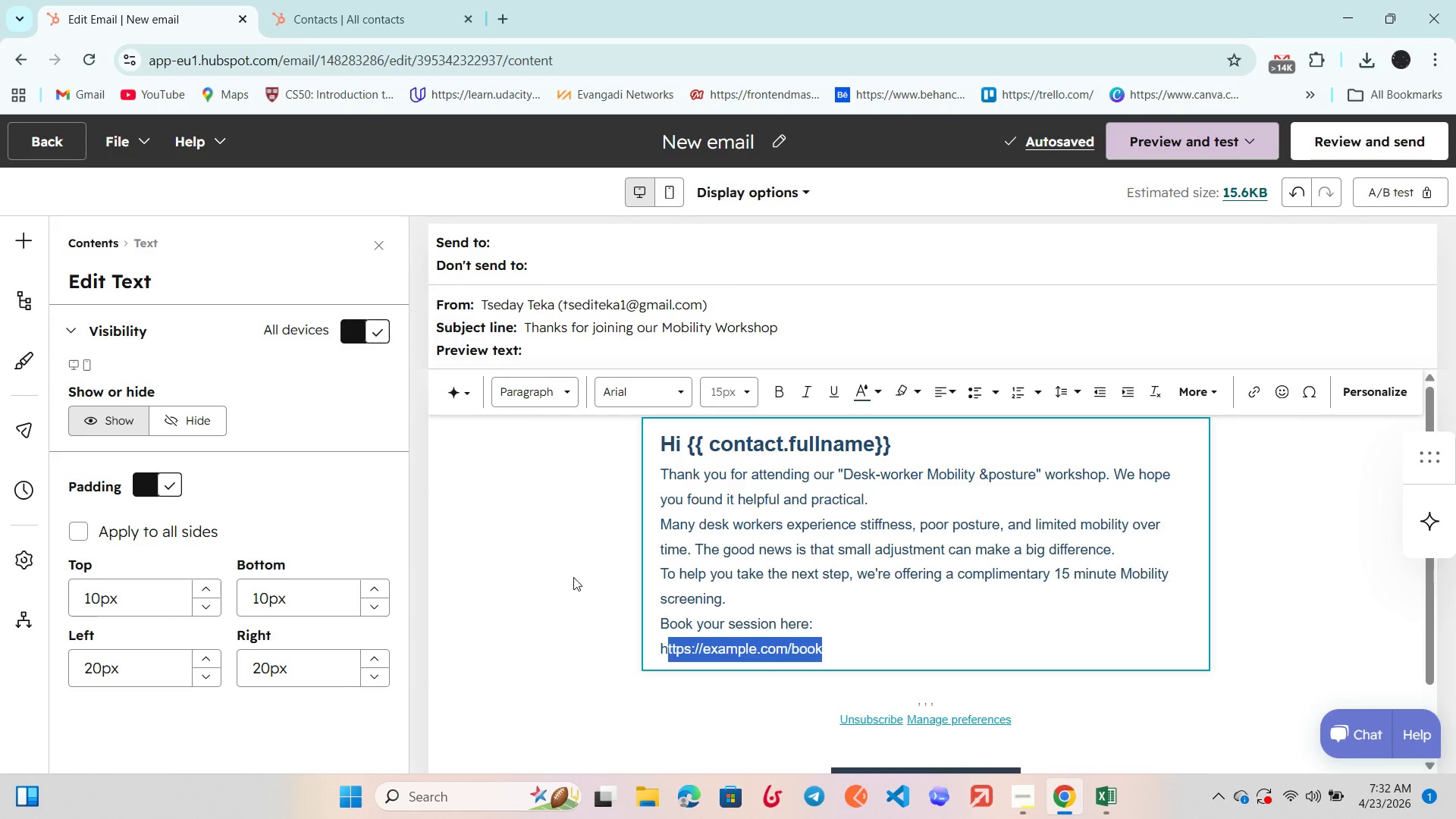 
left_click([825, 649])
 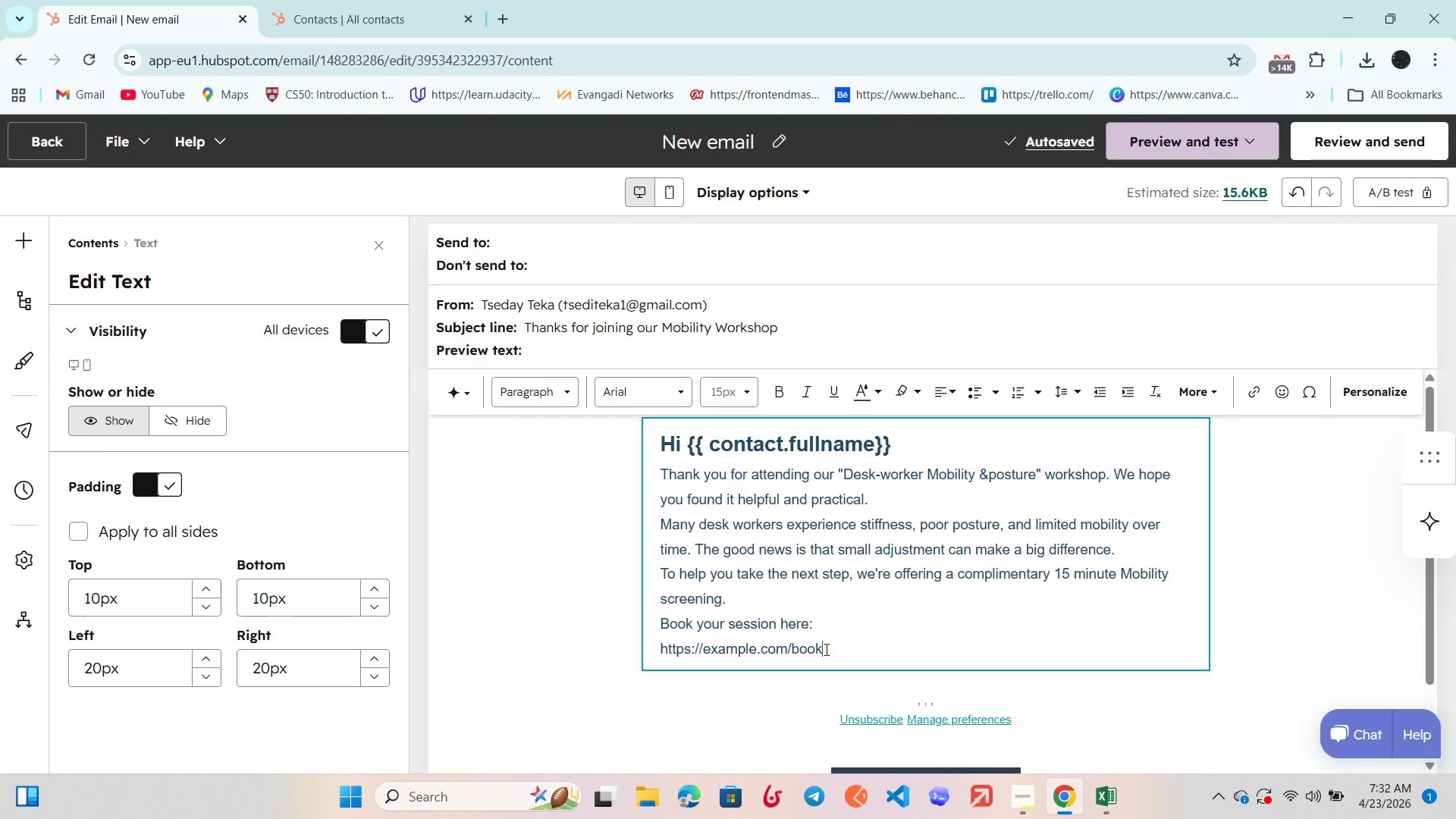 
left_click_drag(start_coordinate=[825, 649], to_coordinate=[630, 667])
 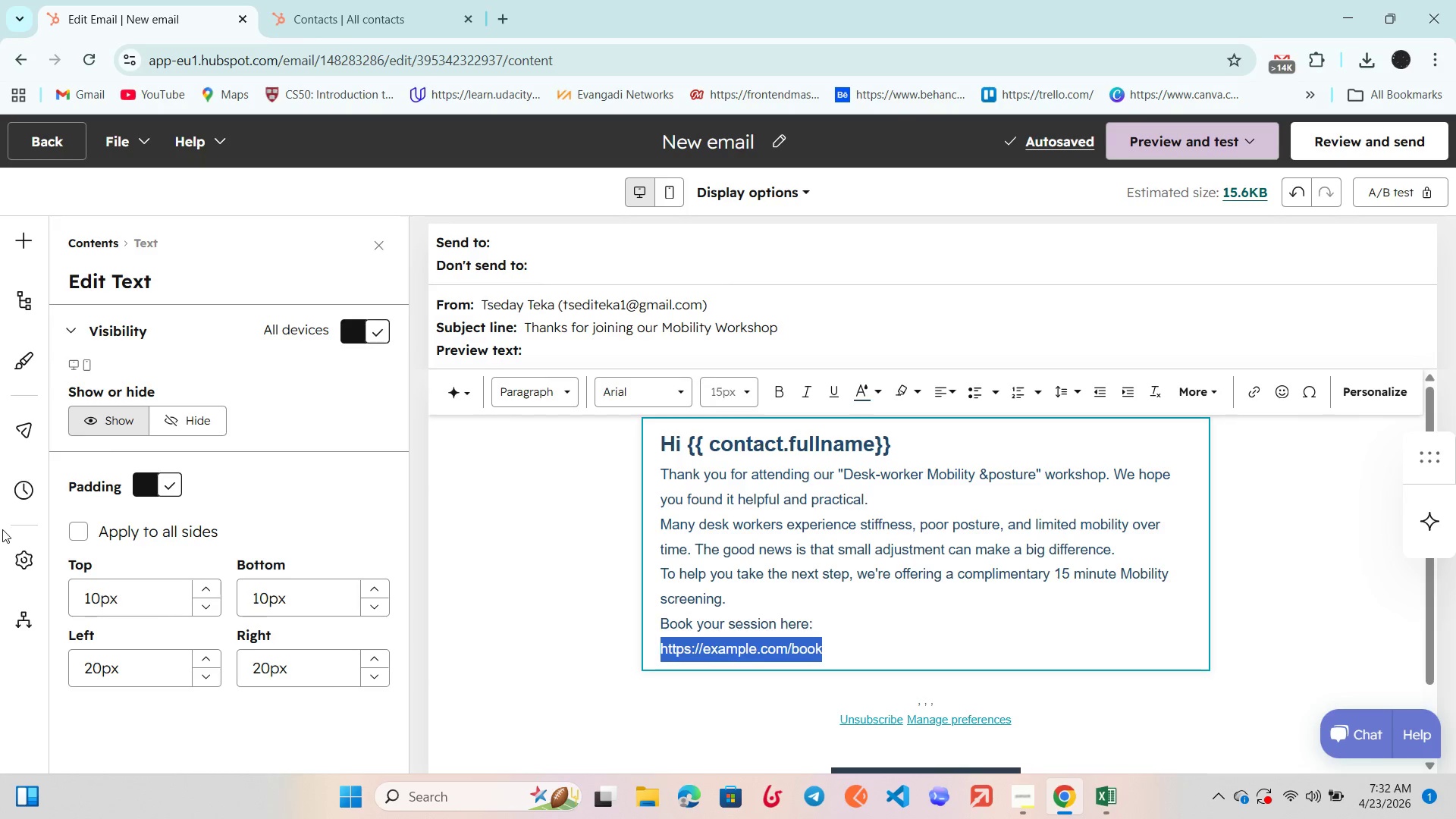 
scroll: coordinate [5, 529], scroll_direction: down, amount: 4.0
 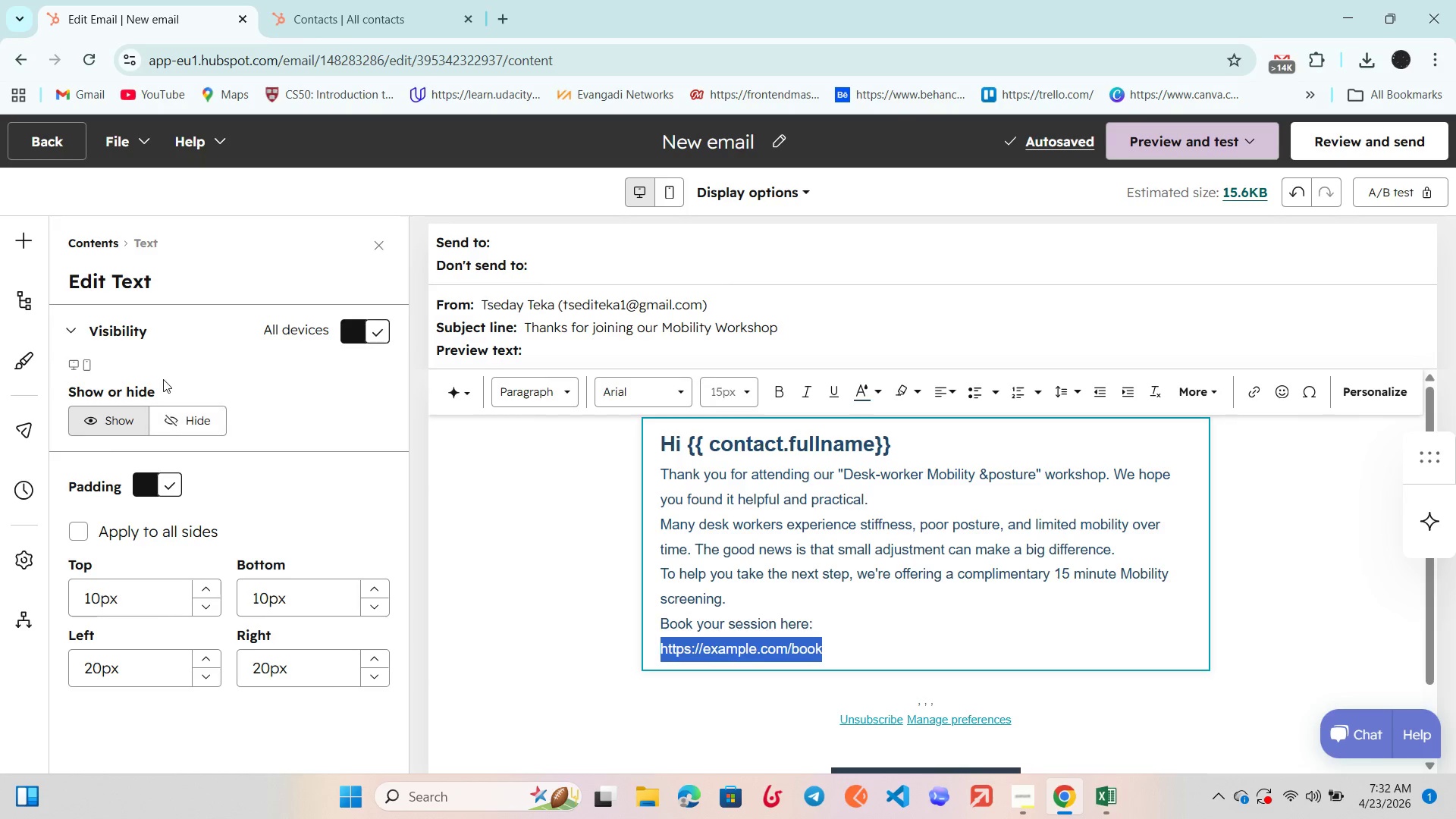 
scroll: coordinate [164, 378], scroll_direction: up, amount: 5.0
 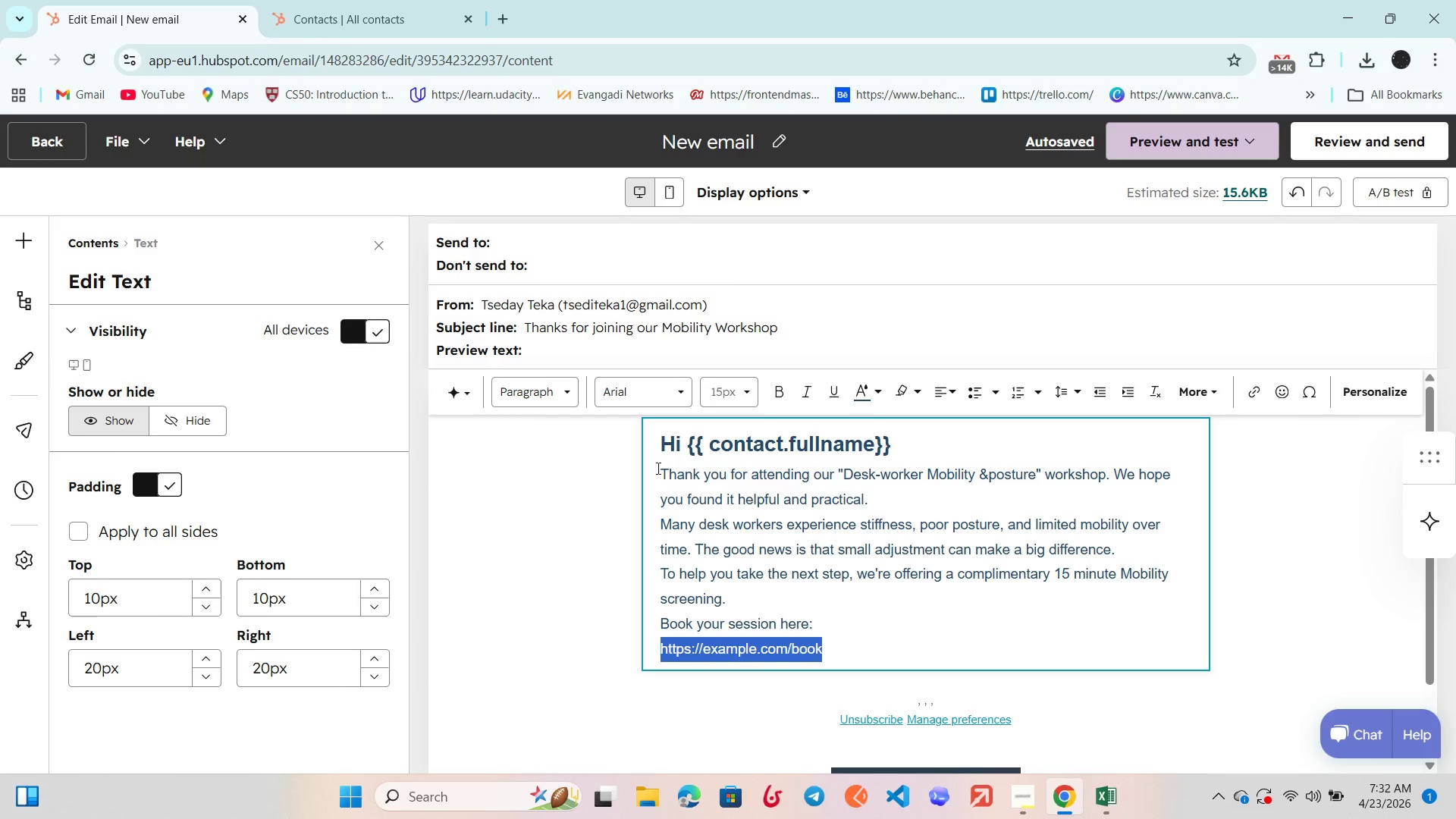 
scroll: coordinate [752, 498], scroll_direction: down, amount: 1.0
 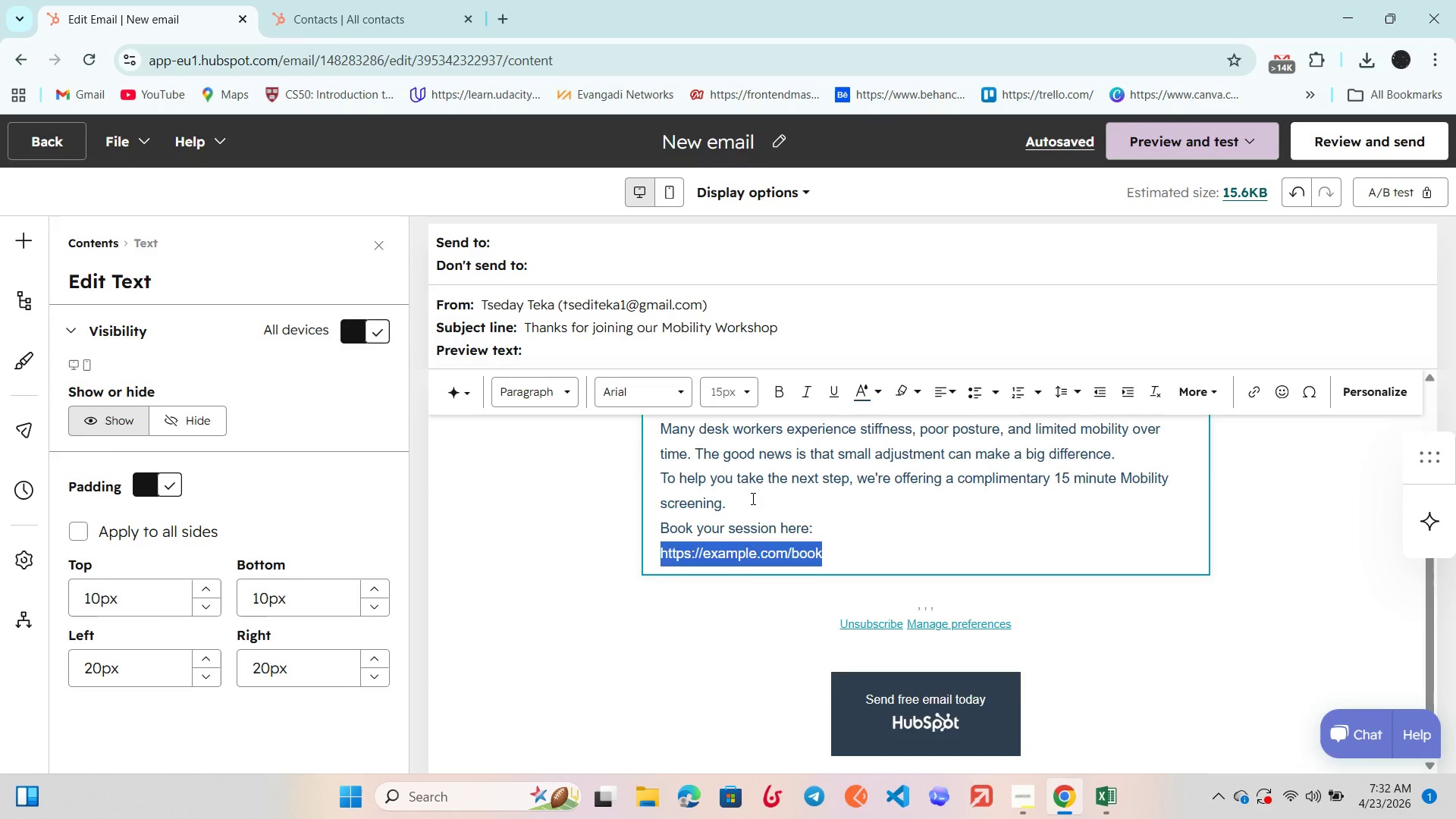 
scroll: coordinate [752, 498], scroll_direction: up, amount: 1.0
 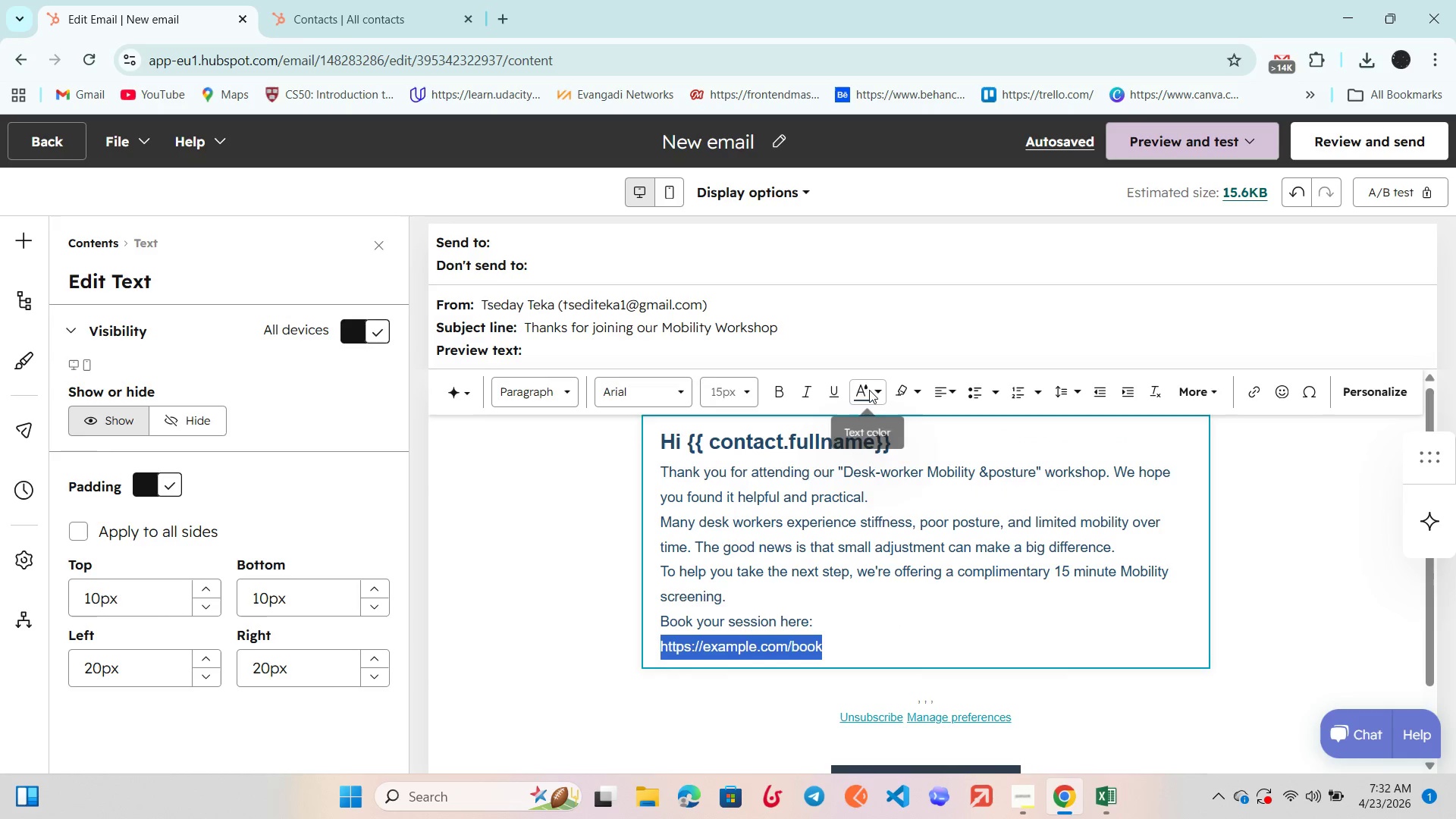 
left_click([876, 391])
 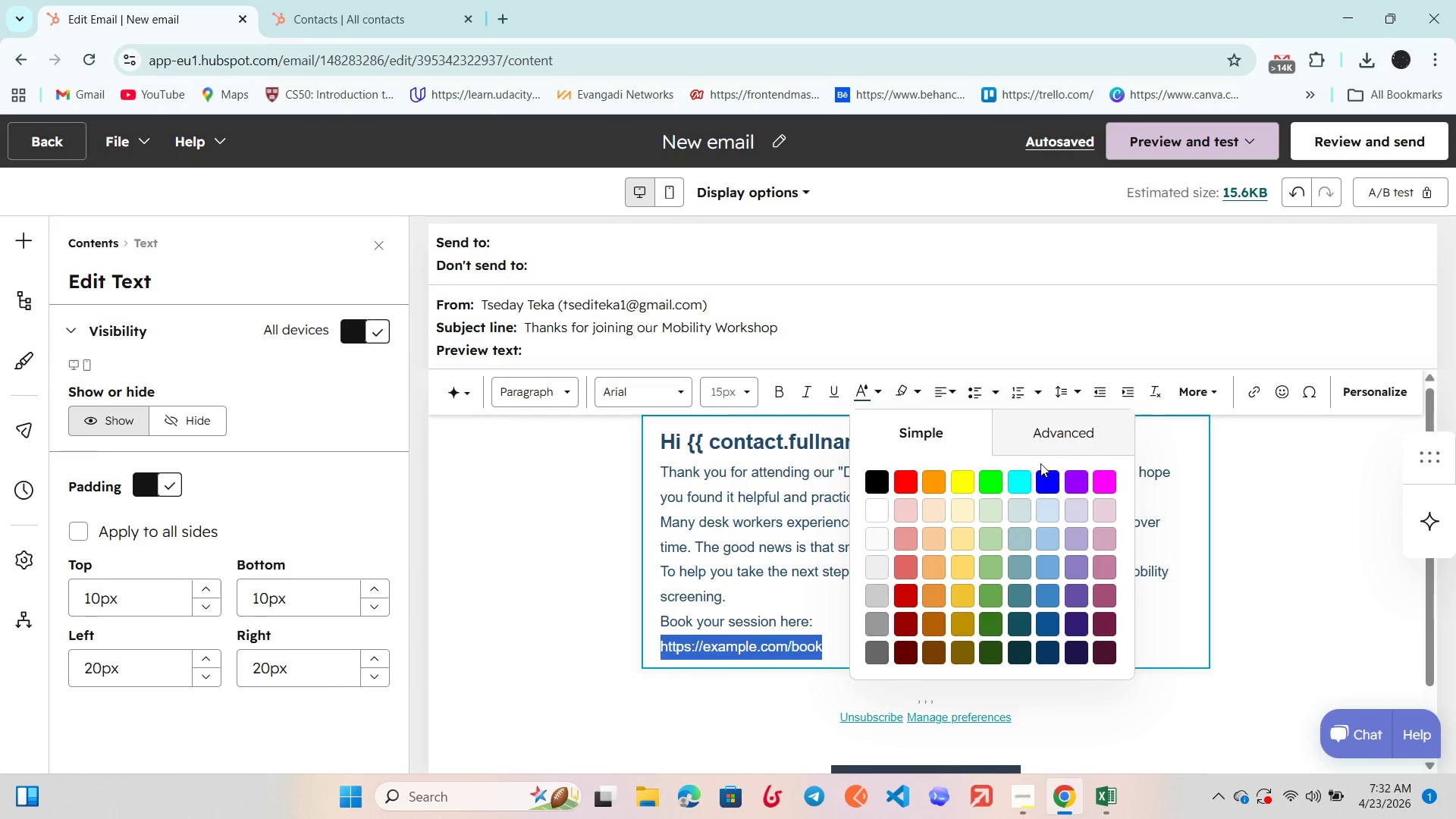 
left_click([1046, 475])
 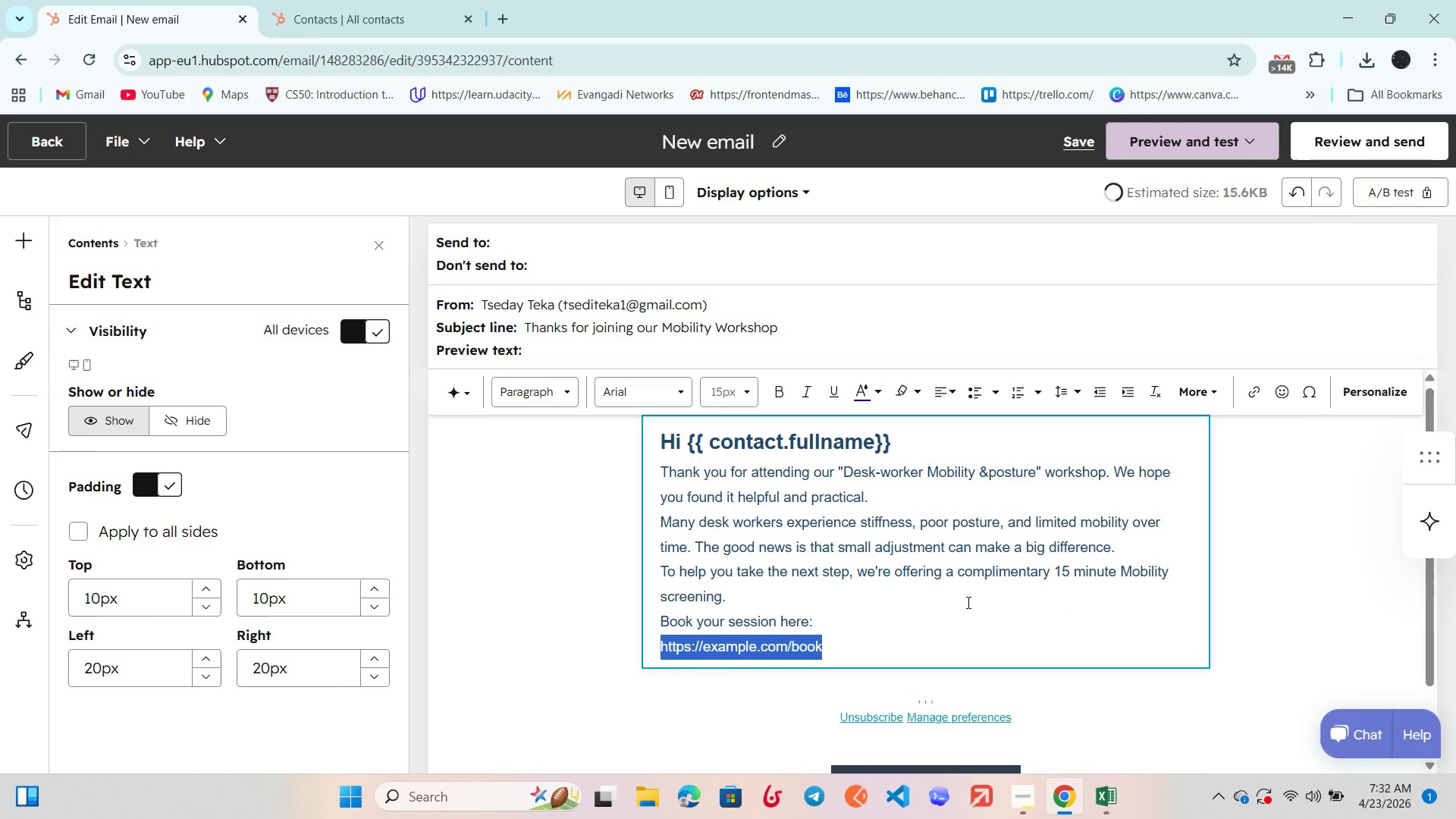 
left_click([936, 637])
 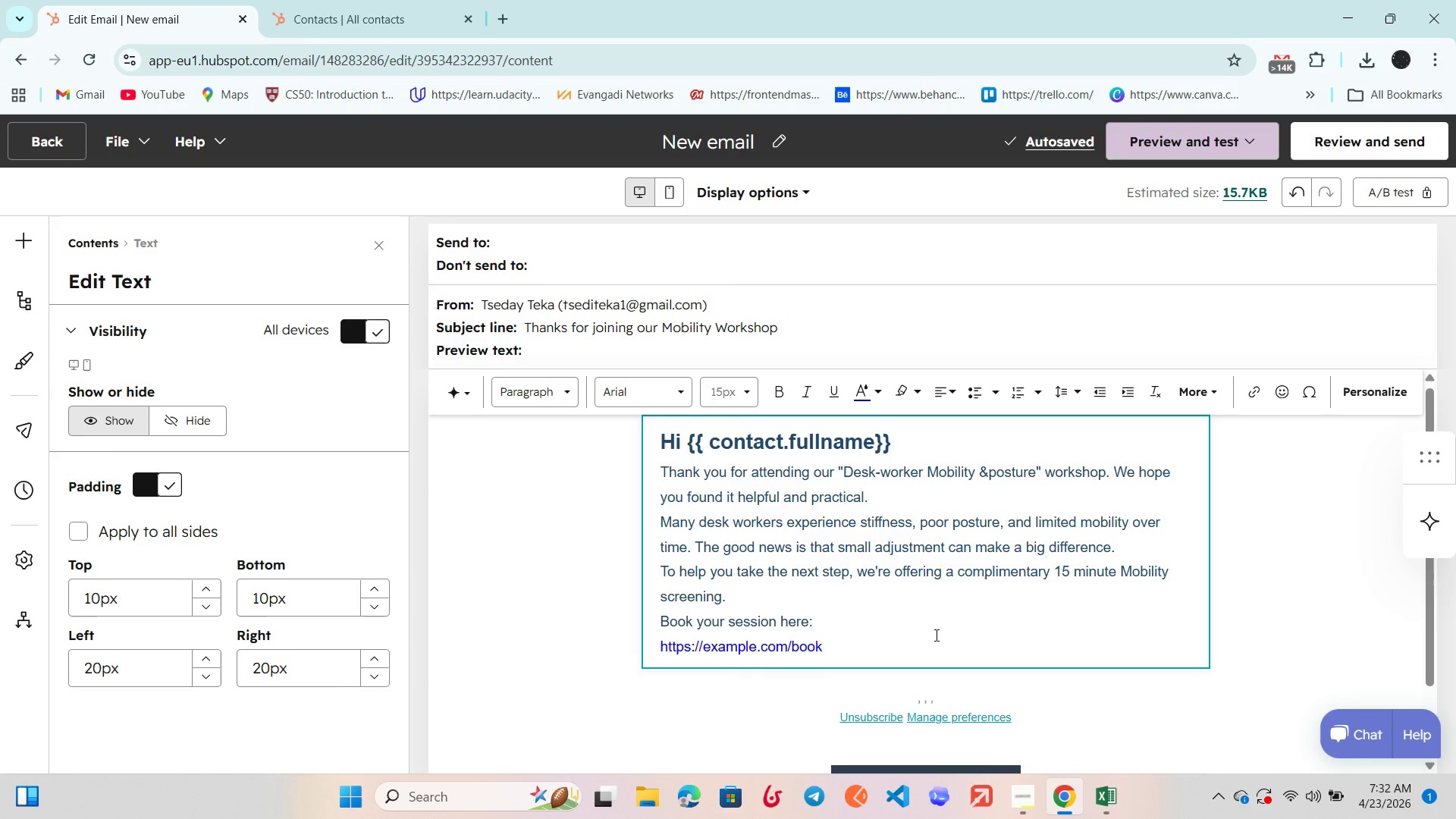 
key(Enter)
 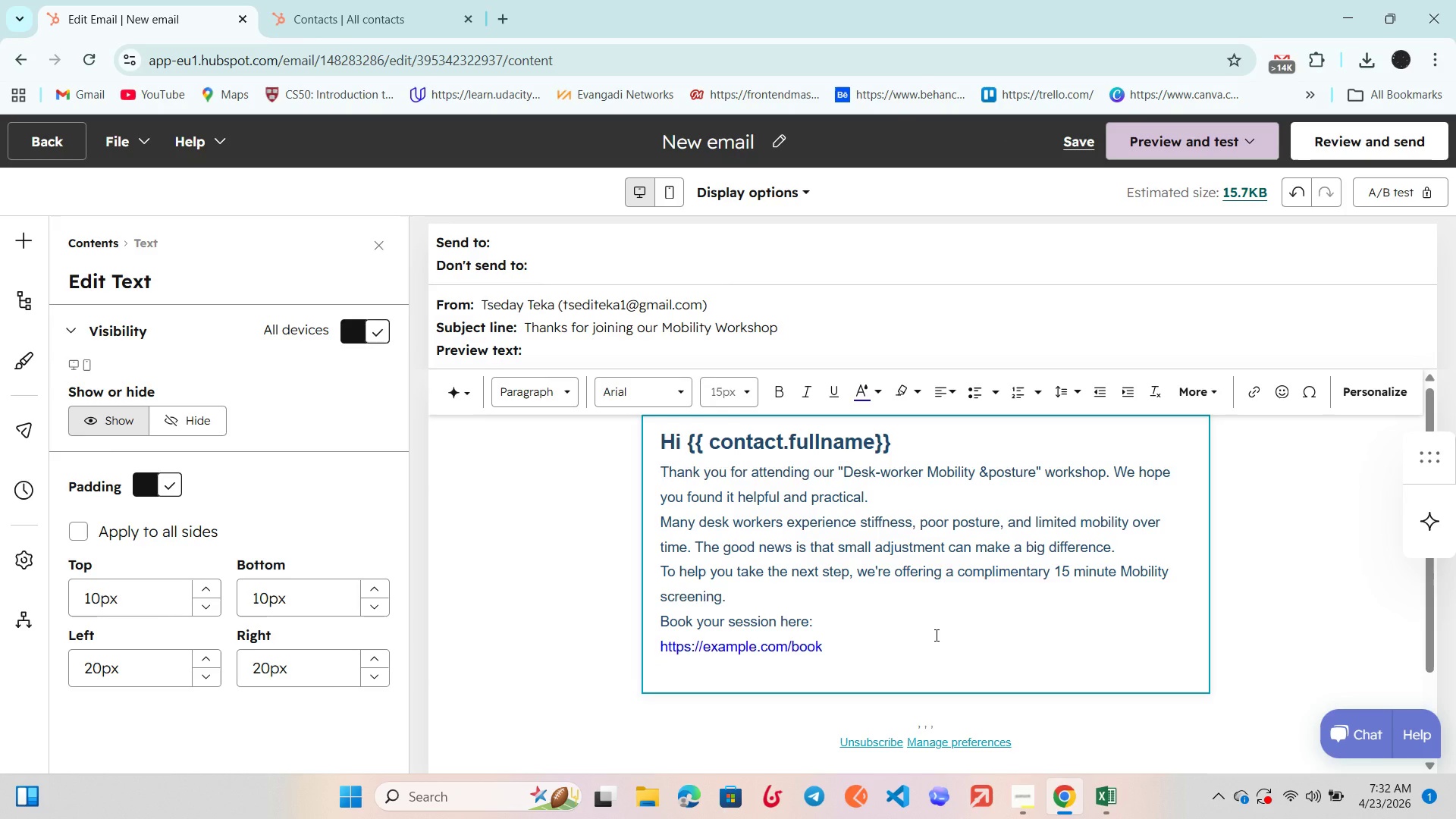 
type(We look forward)
 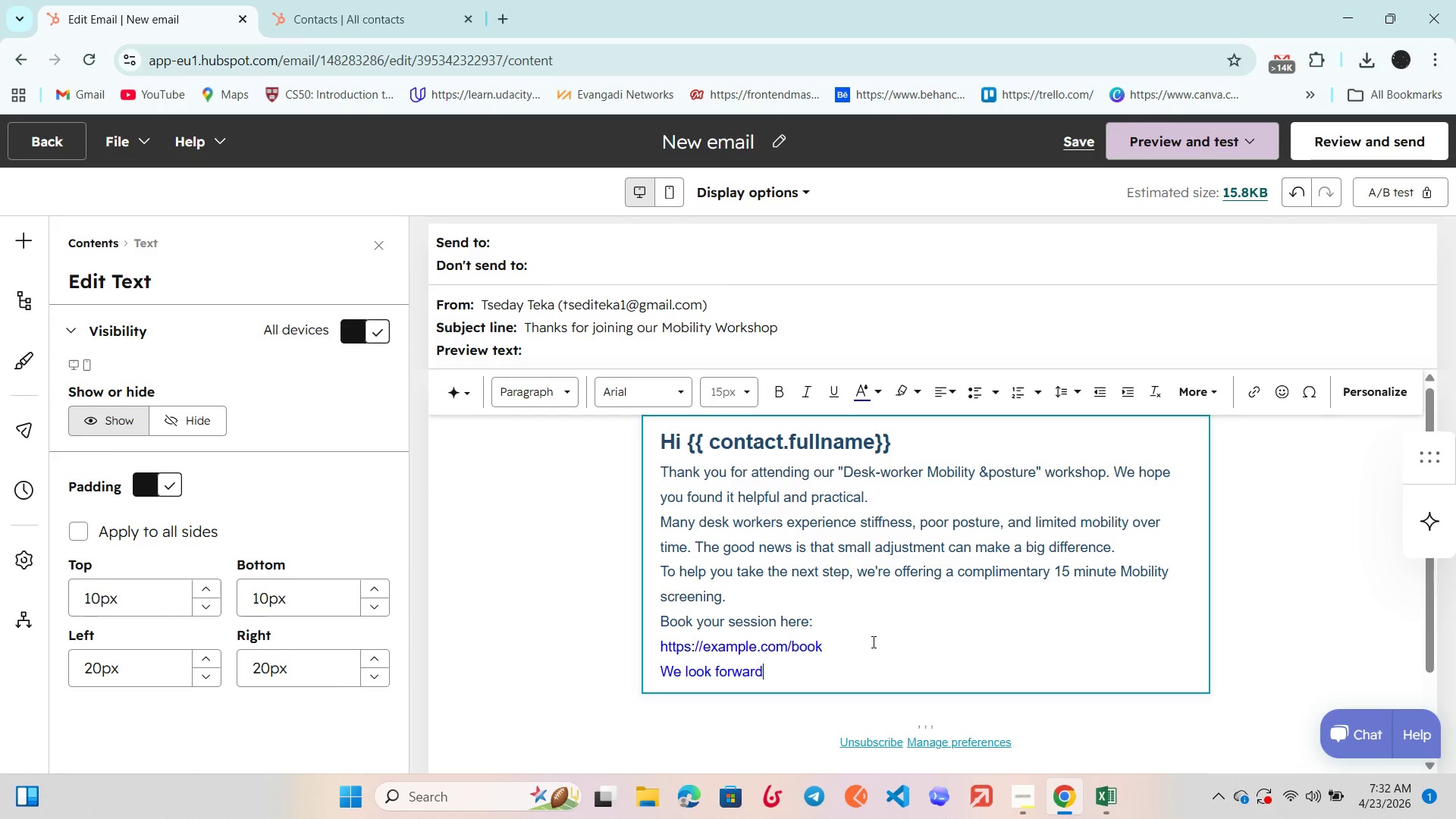 
left_click_drag(start_coordinate=[775, 679], to_coordinate=[668, 675])
 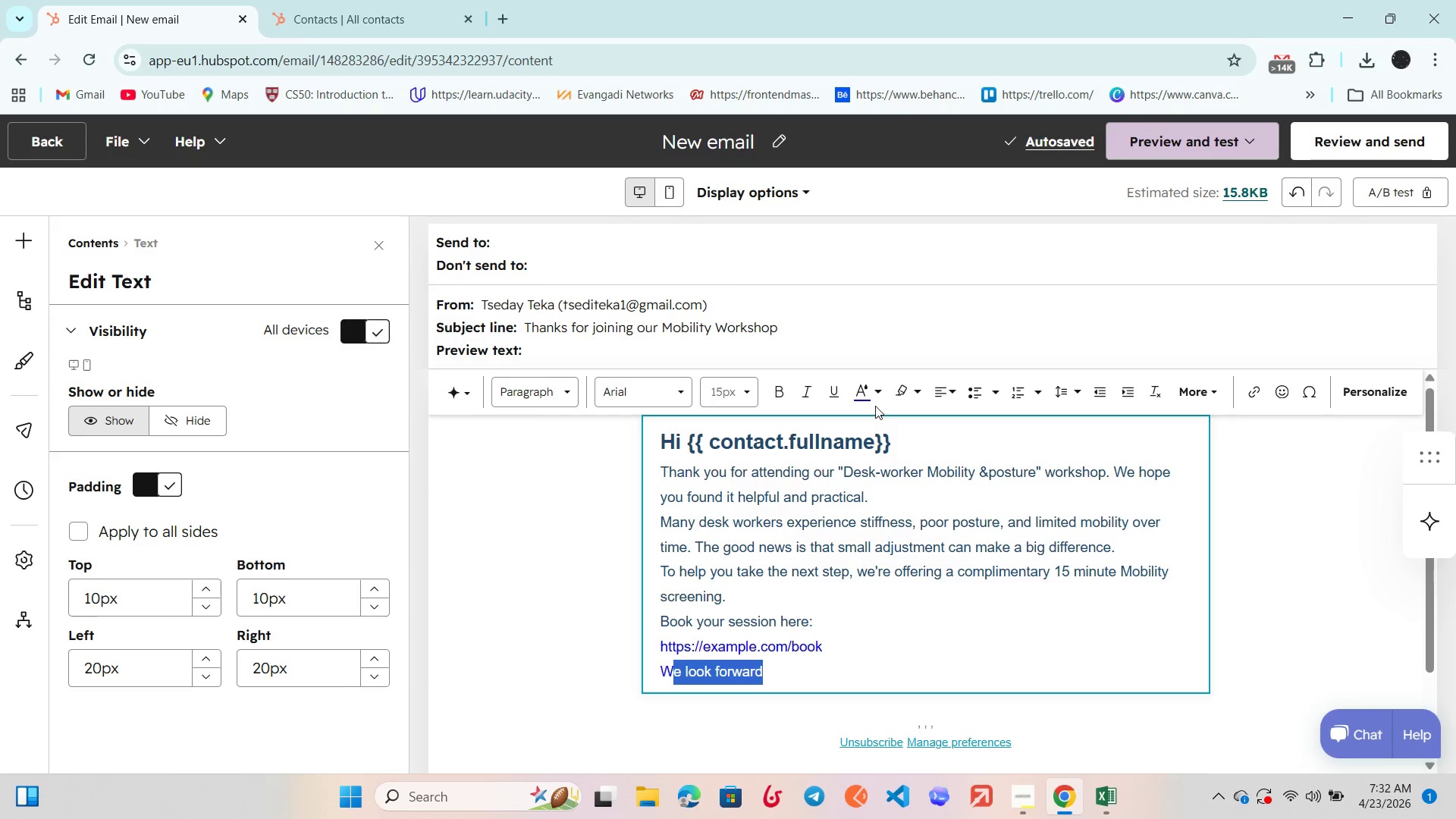 
left_click([869, 384])
 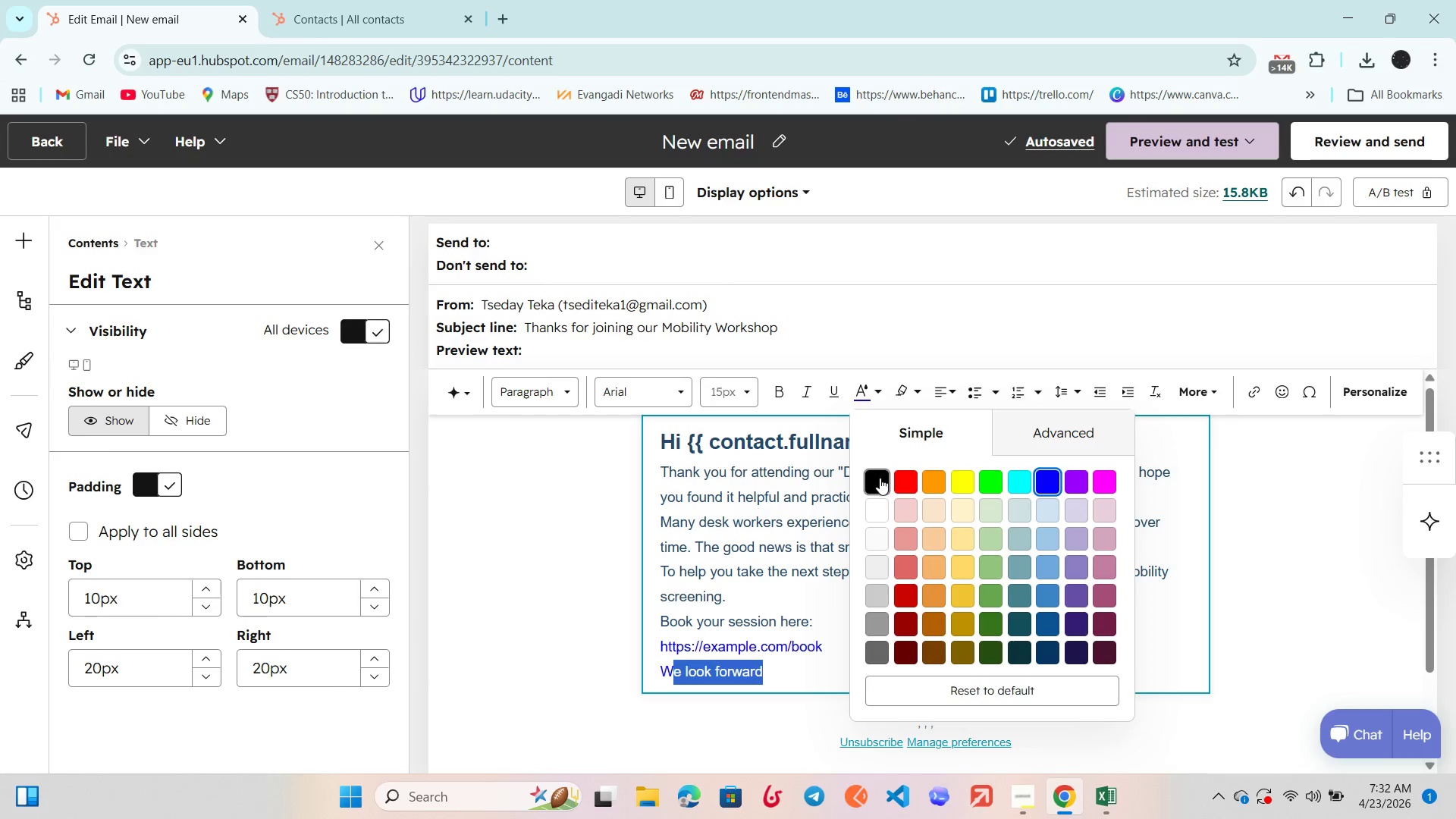 
left_click([880, 478])
 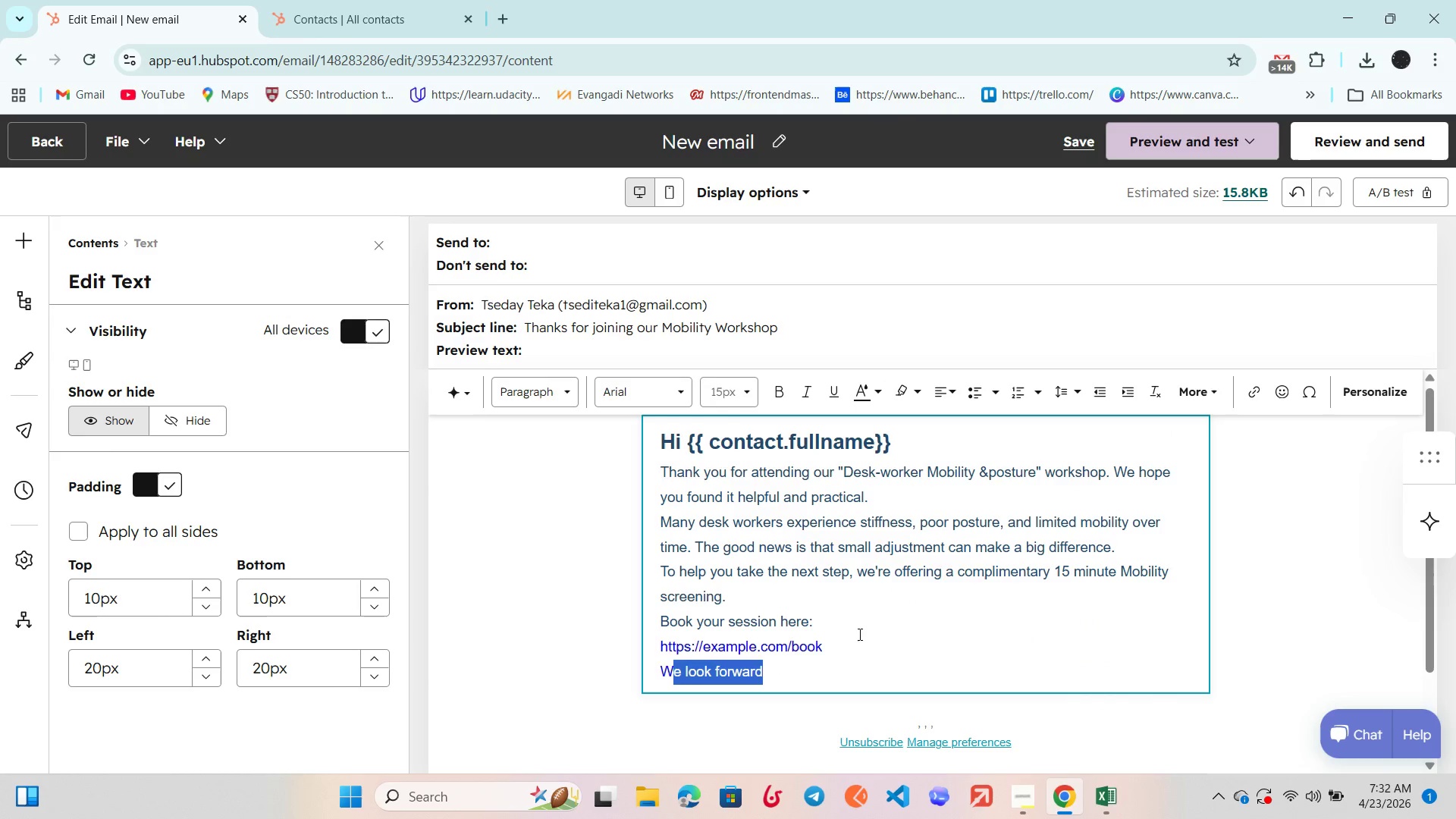 
left_click([839, 654])
 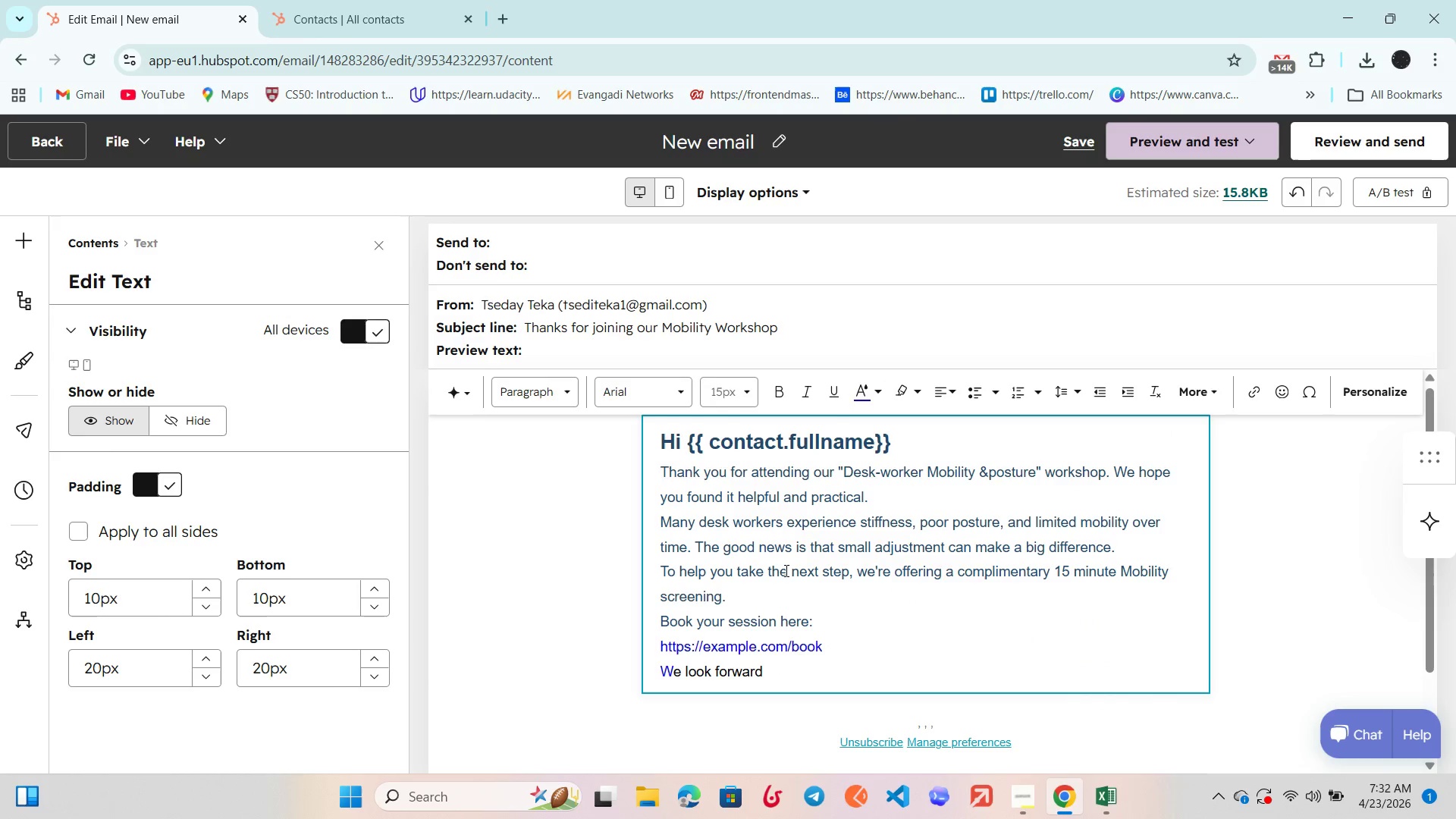 
left_click([785, 570])
 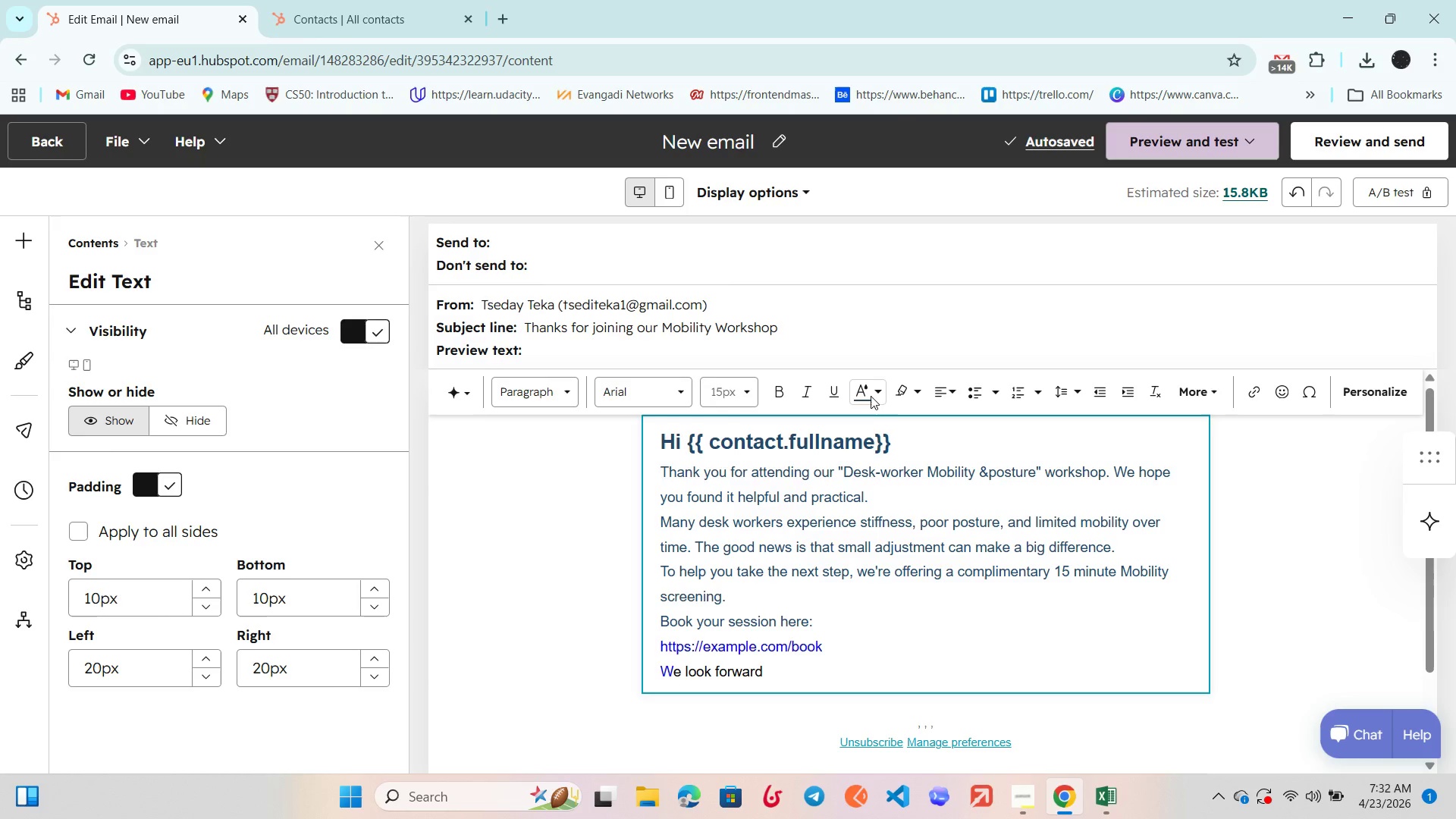 
left_click([871, 394])
 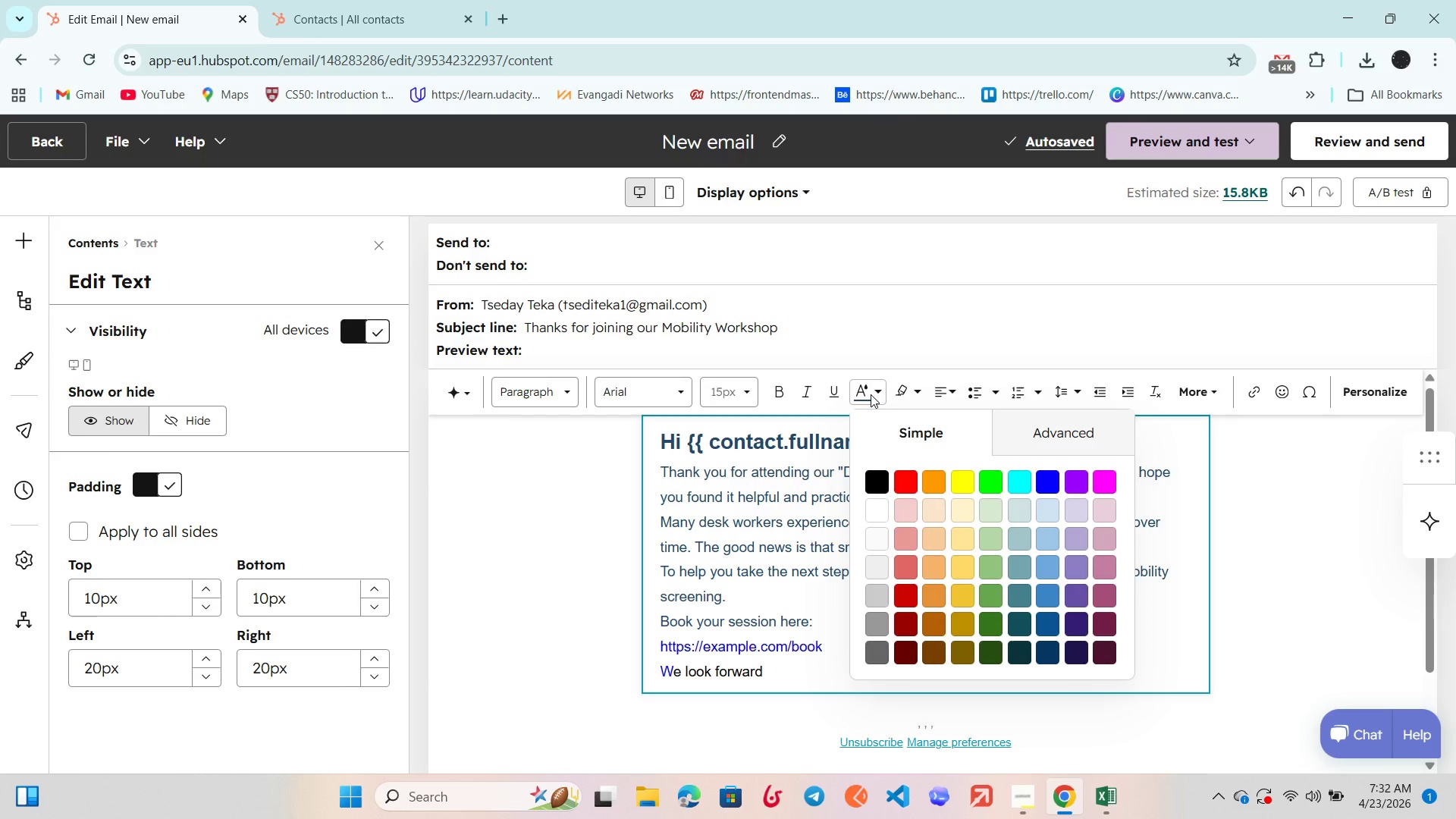 
left_click([871, 394])
 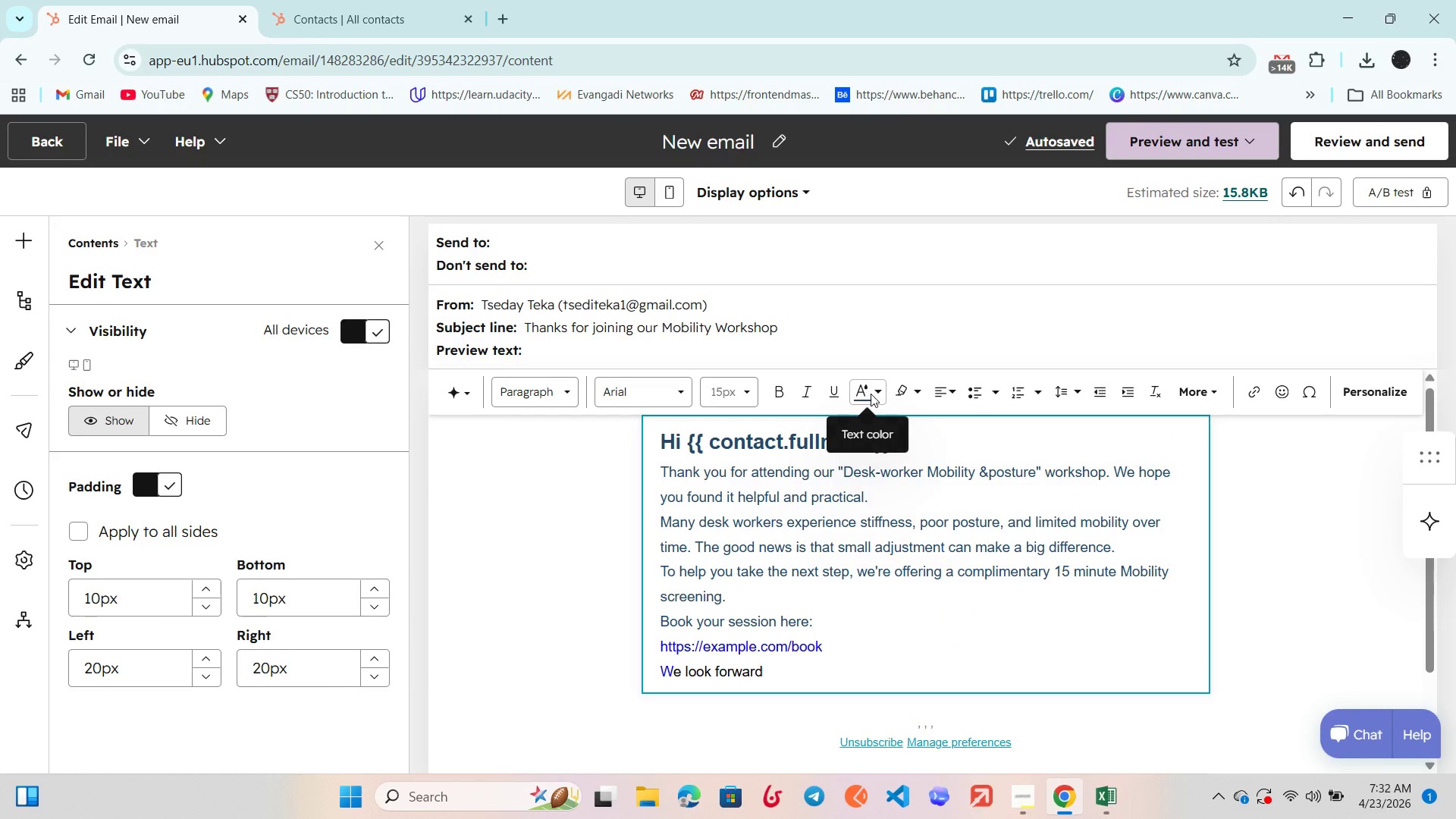 
left_click([871, 394])
 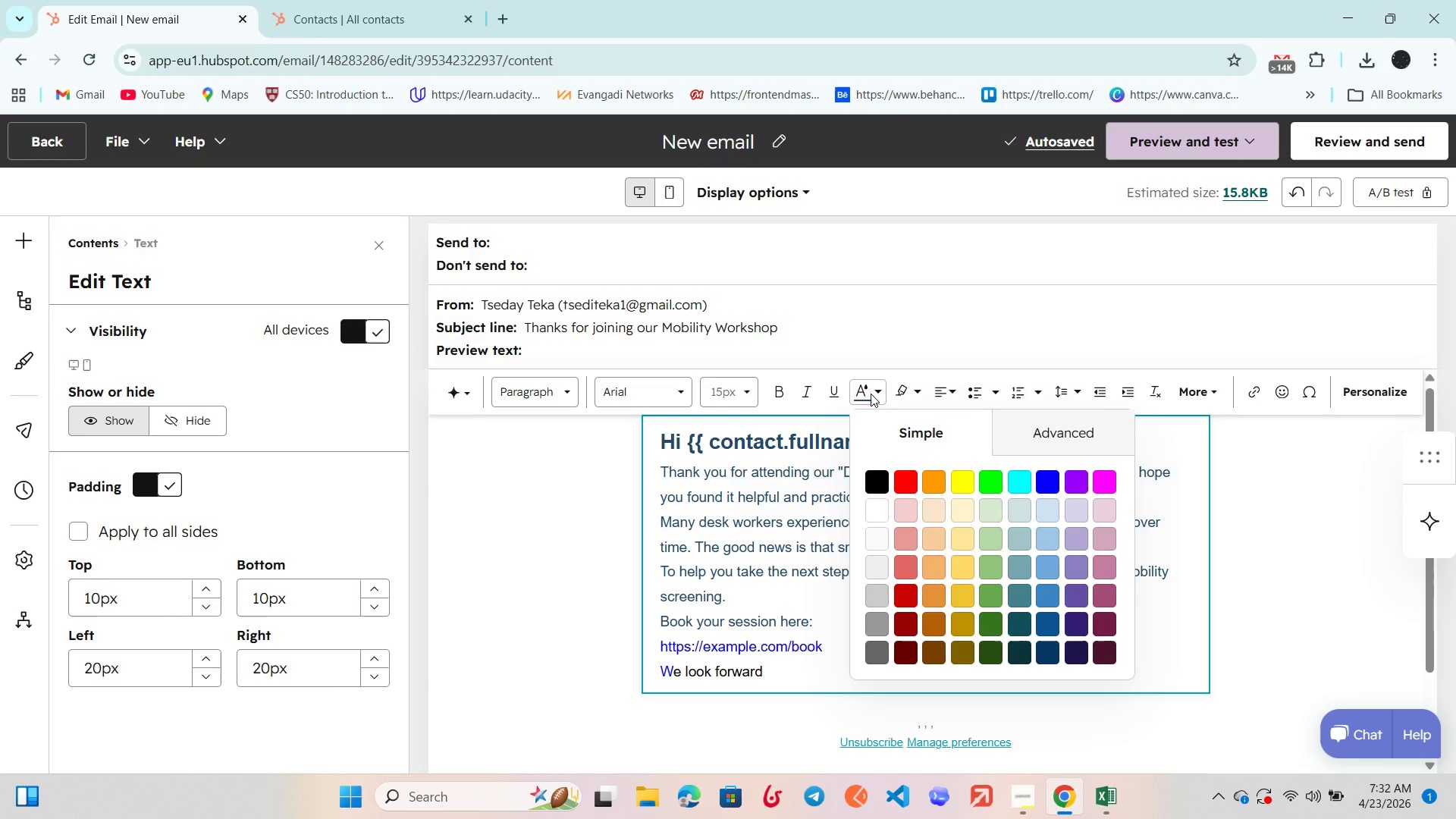 
left_click([871, 394])
 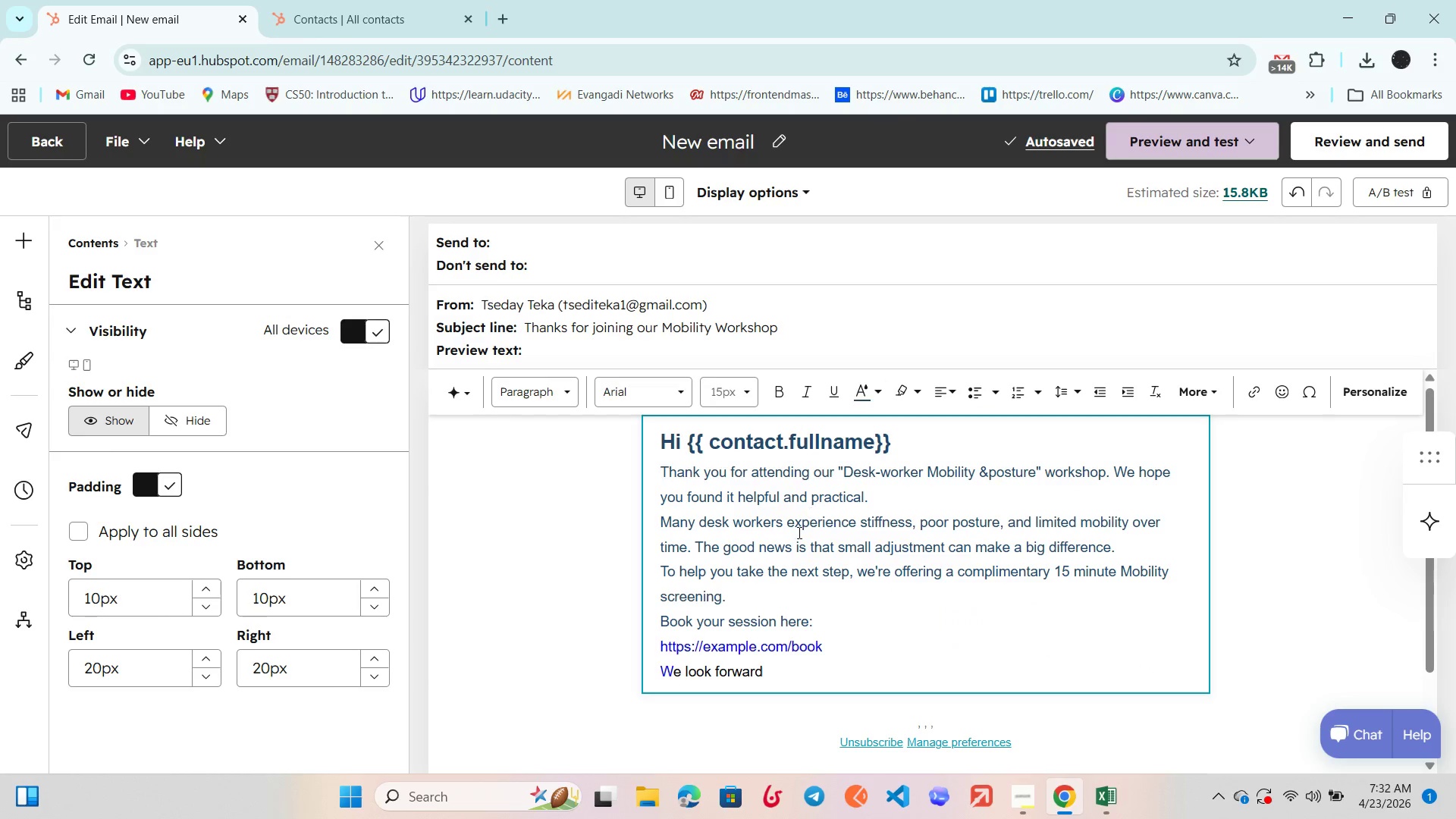 
left_click([793, 541])
 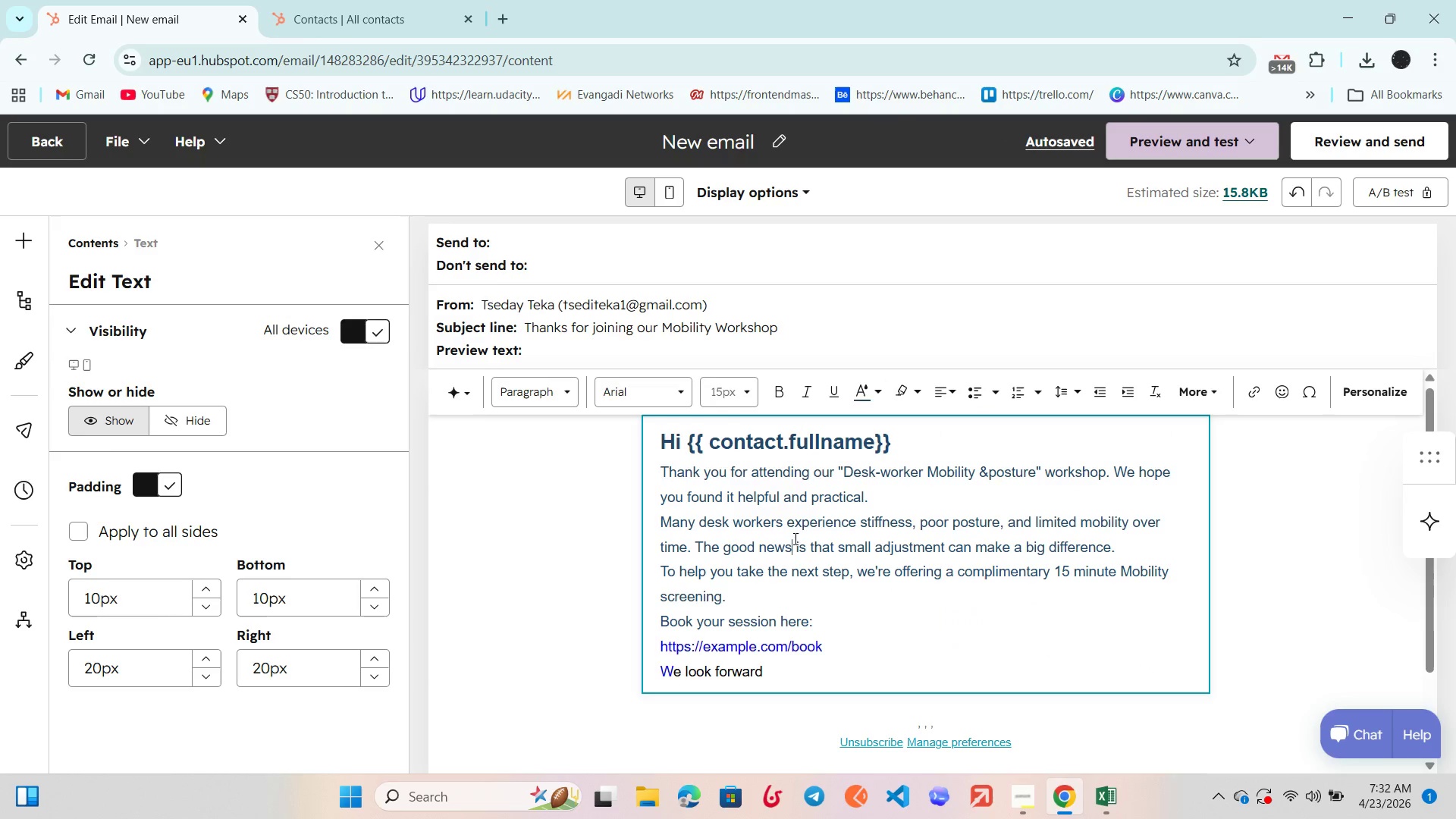 
left_click_drag(start_coordinate=[850, 521], to_coordinate=[763, 520])
 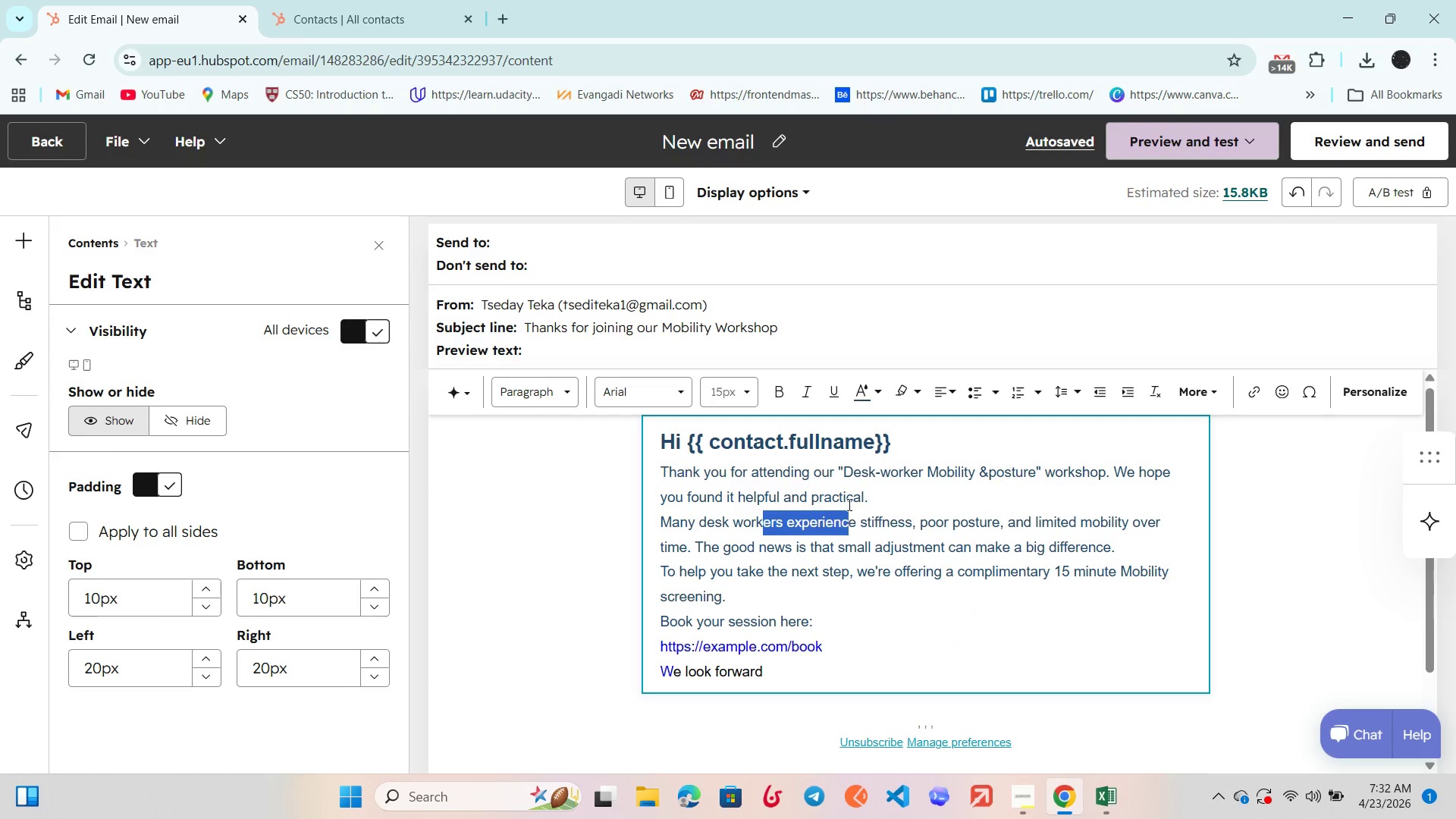 
left_click([849, 504])
 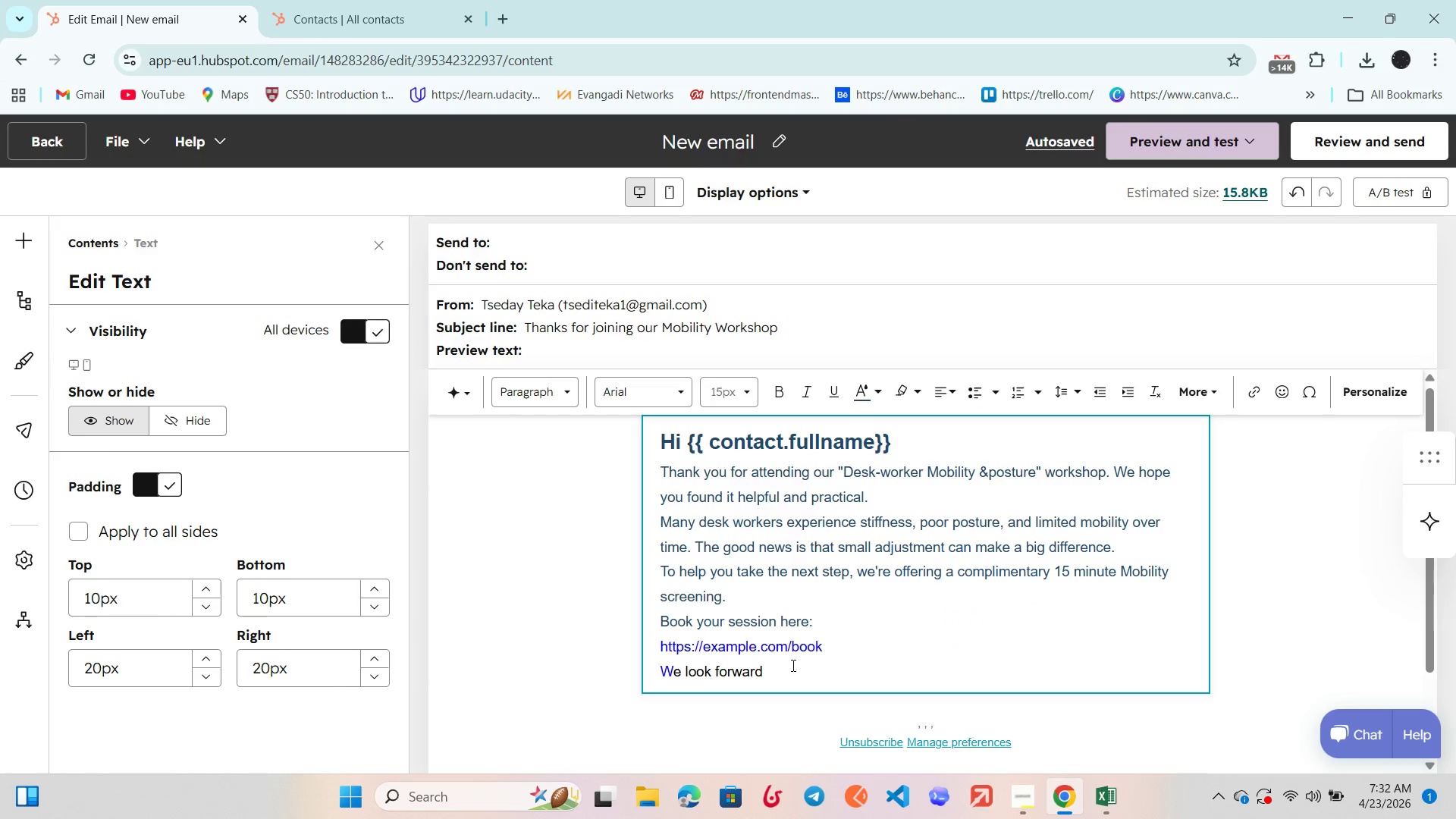 
left_click_drag(start_coordinate=[789, 669], to_coordinate=[661, 668])
 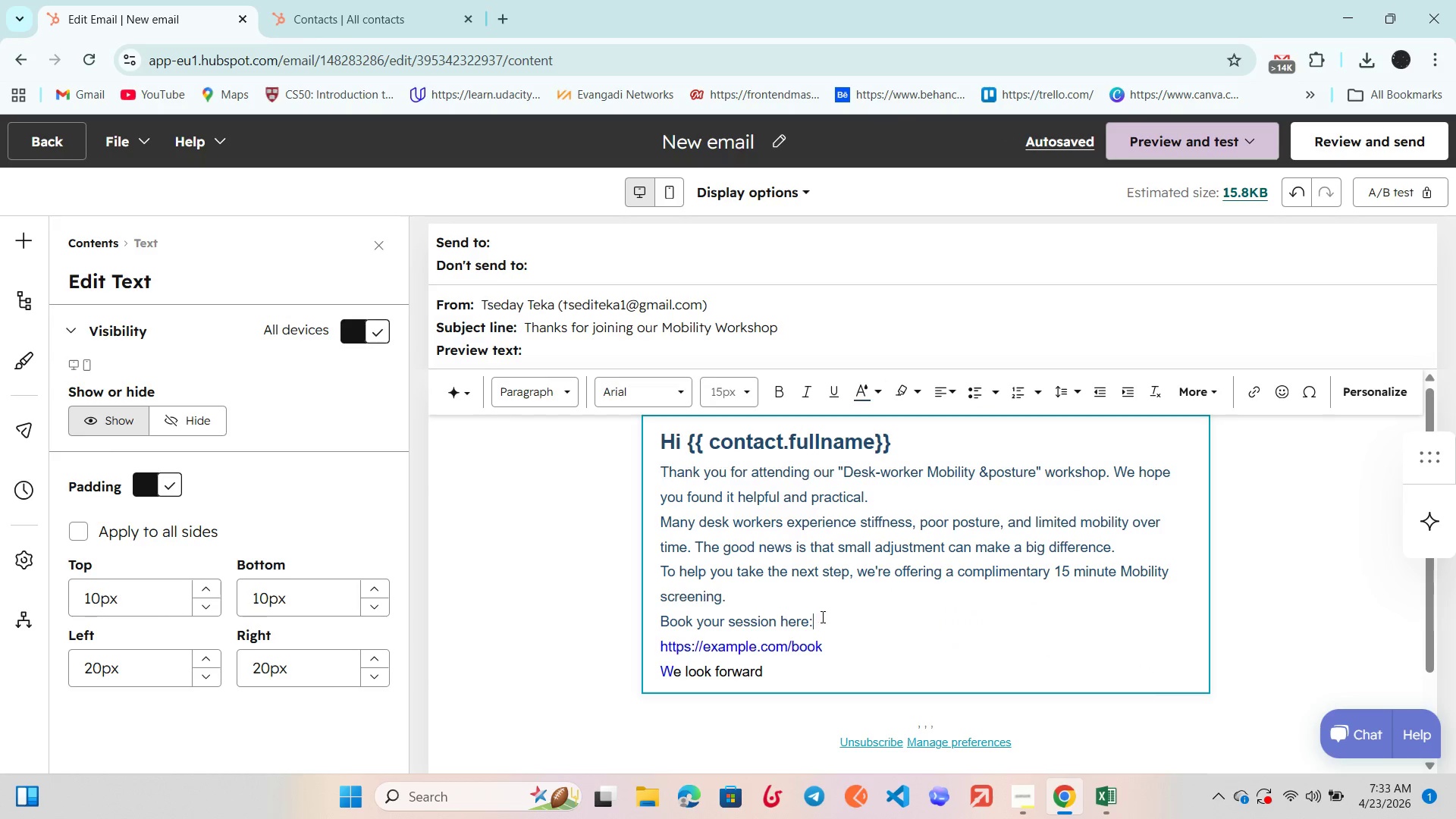 
left_click_drag(start_coordinate=[817, 622], to_coordinate=[653, 620])
 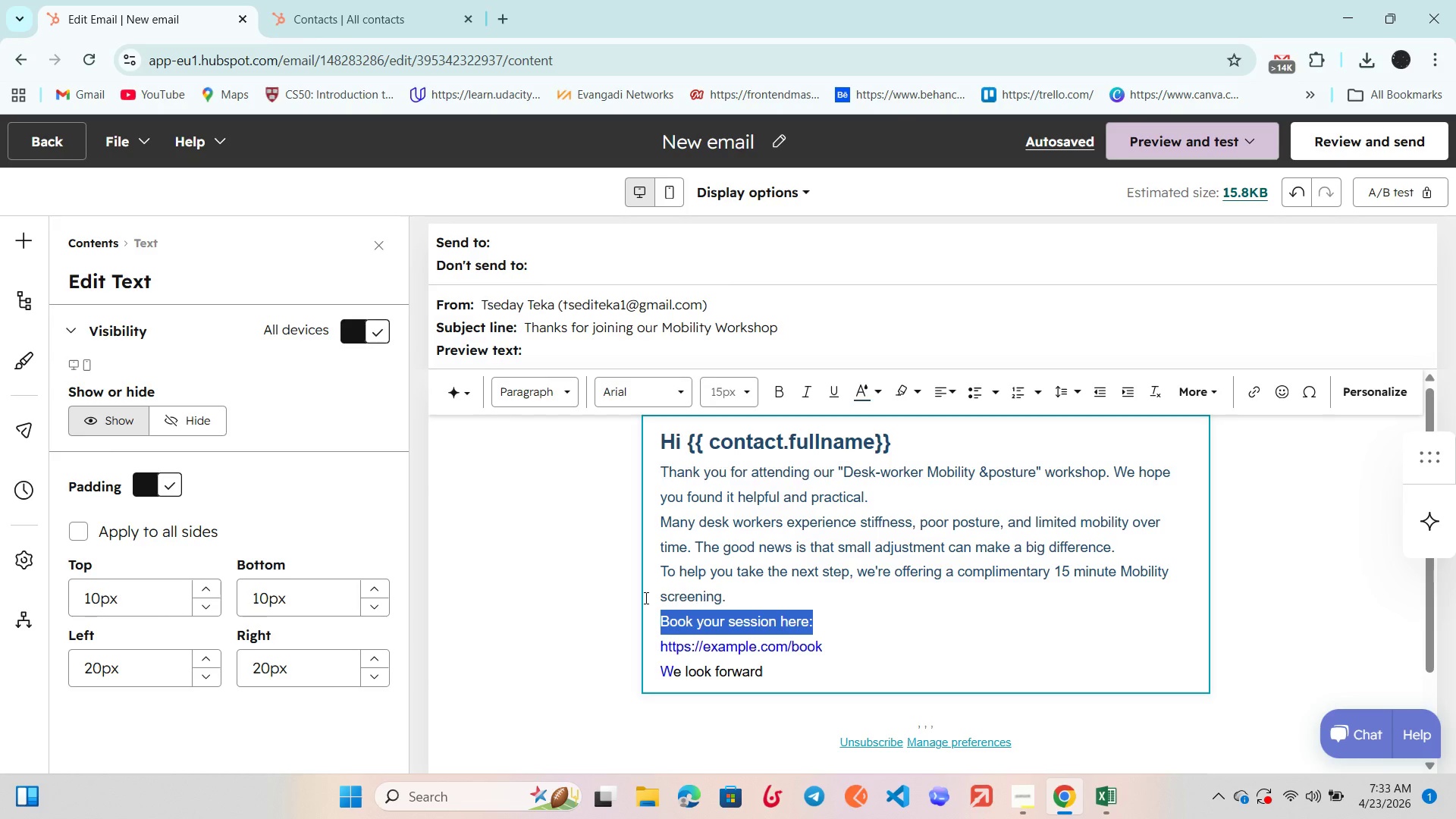 
key(Control+C)
 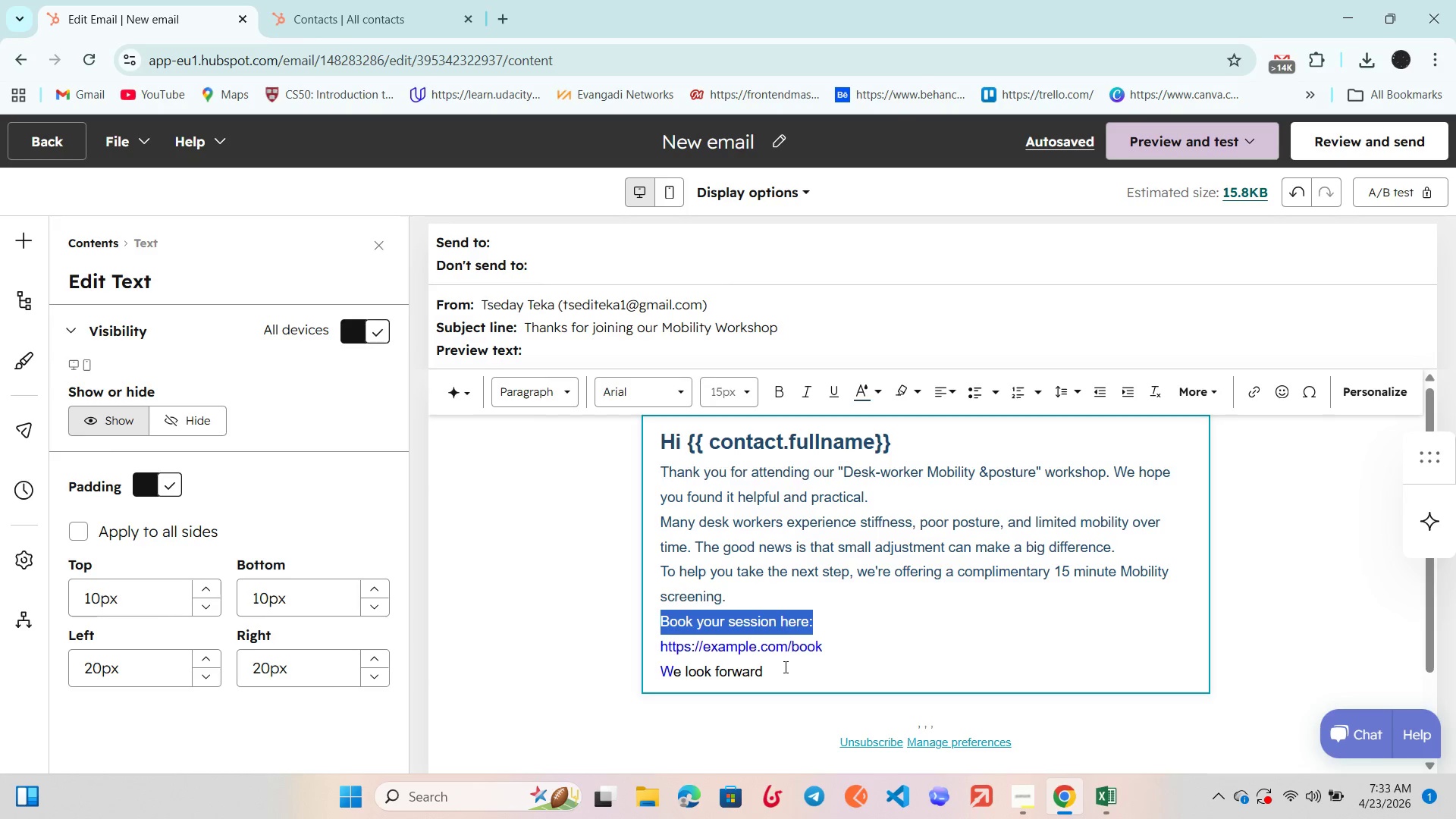 
left_click_drag(start_coordinate=[783, 667], to_coordinate=[664, 670])
 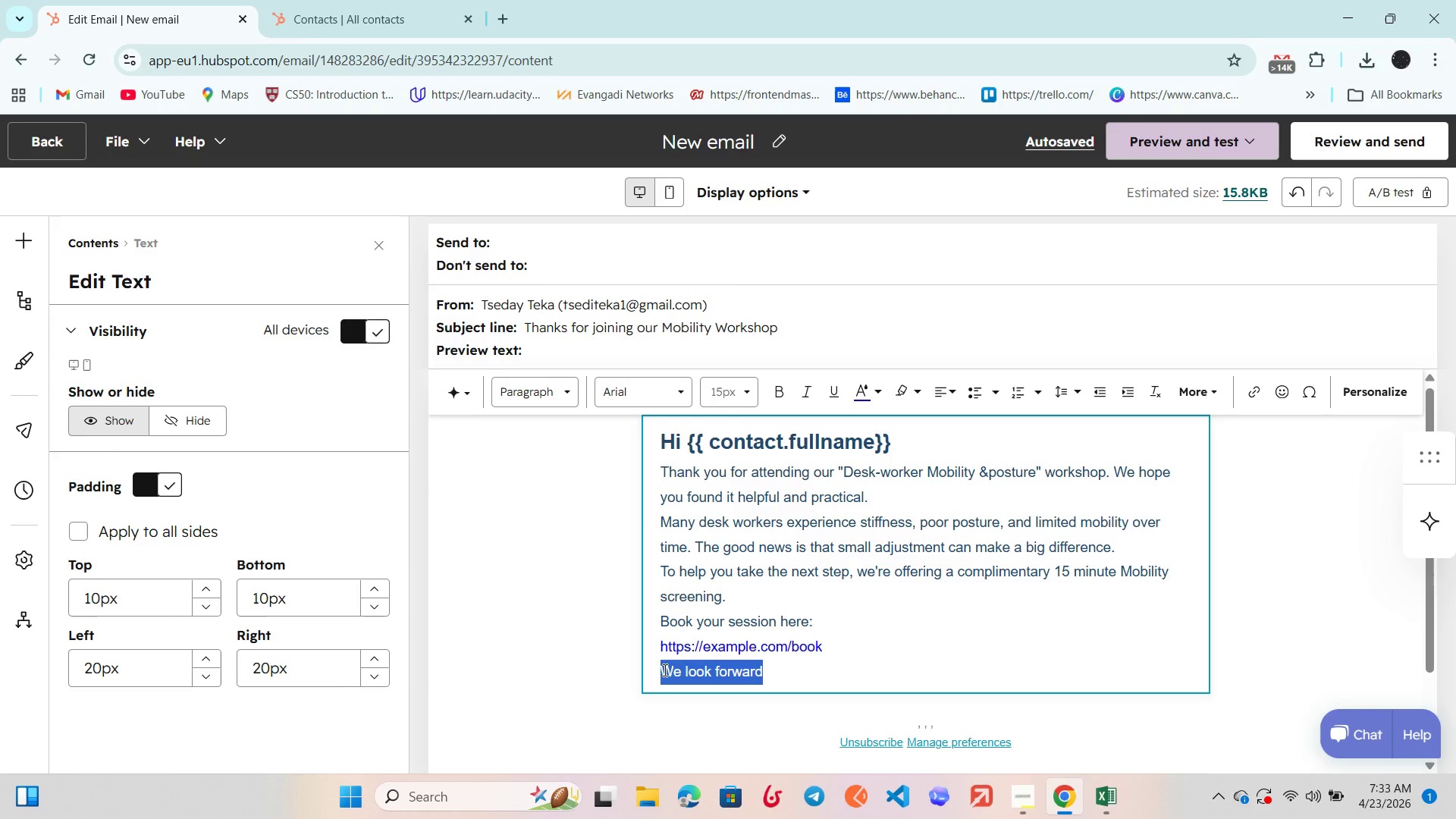 
key(Control+V)
 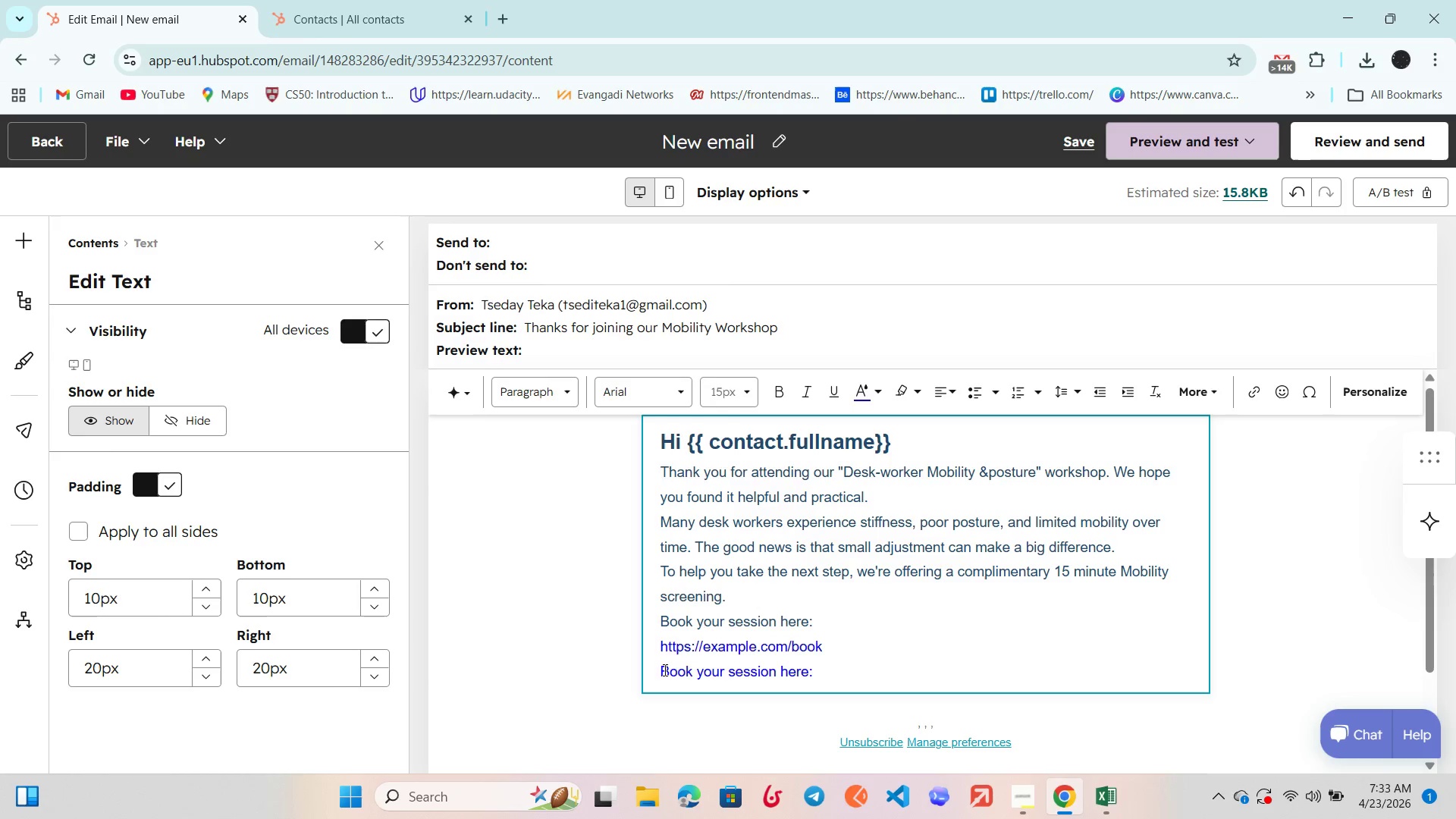 
key(Control+Z)
 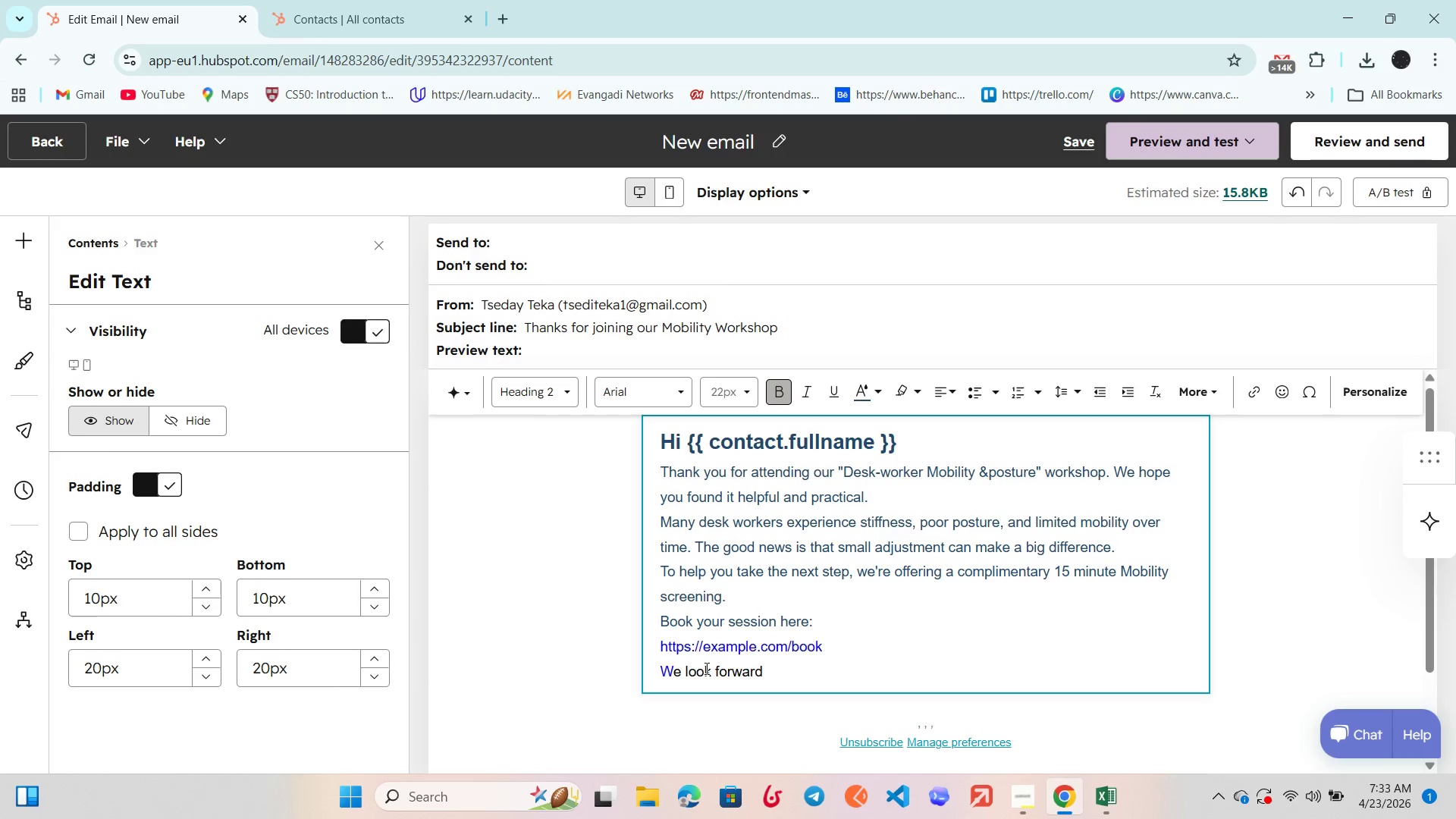 
left_click_drag(start_coordinate=[772, 679], to_coordinate=[658, 681])
 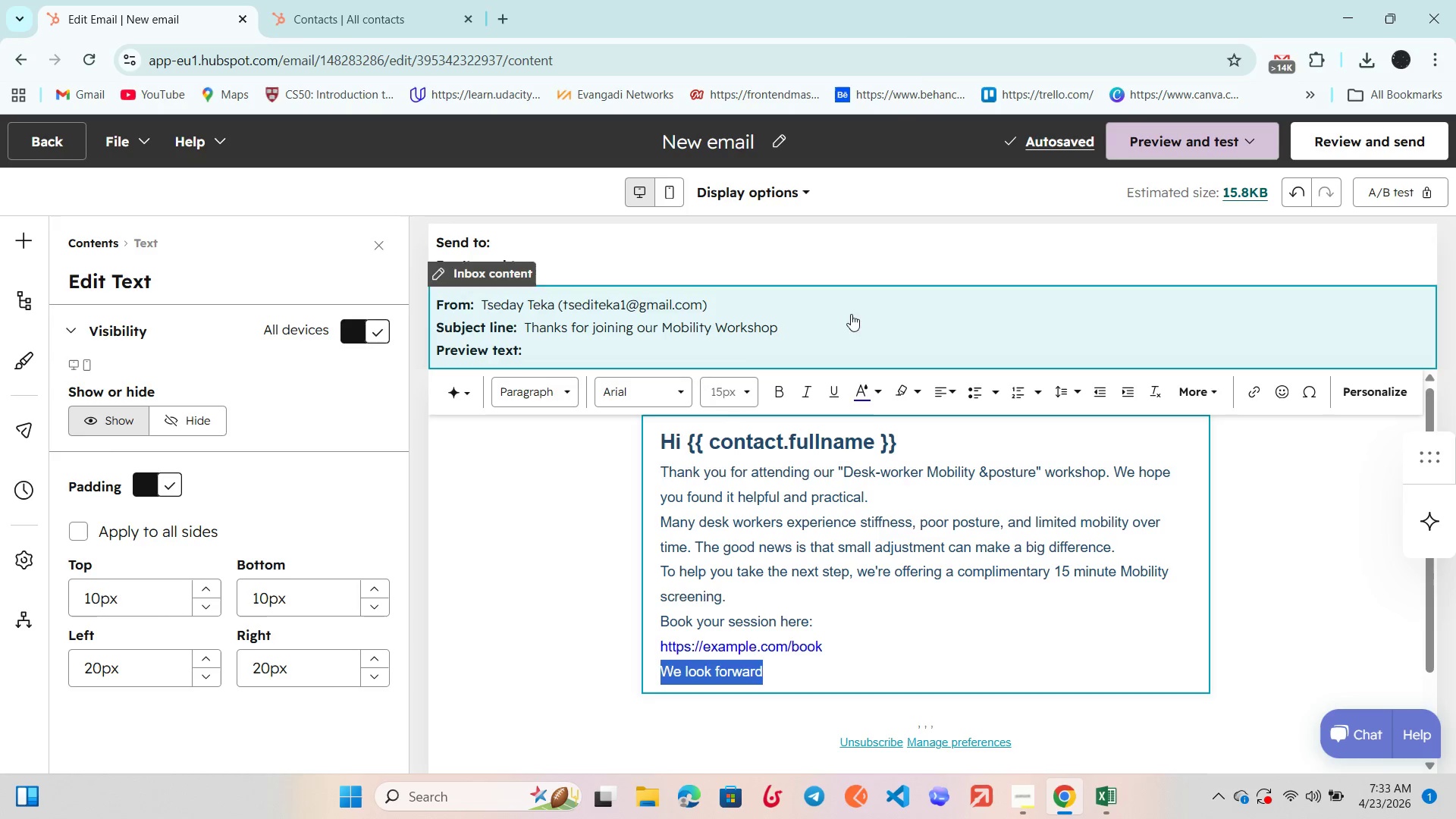 
left_click([874, 390])
 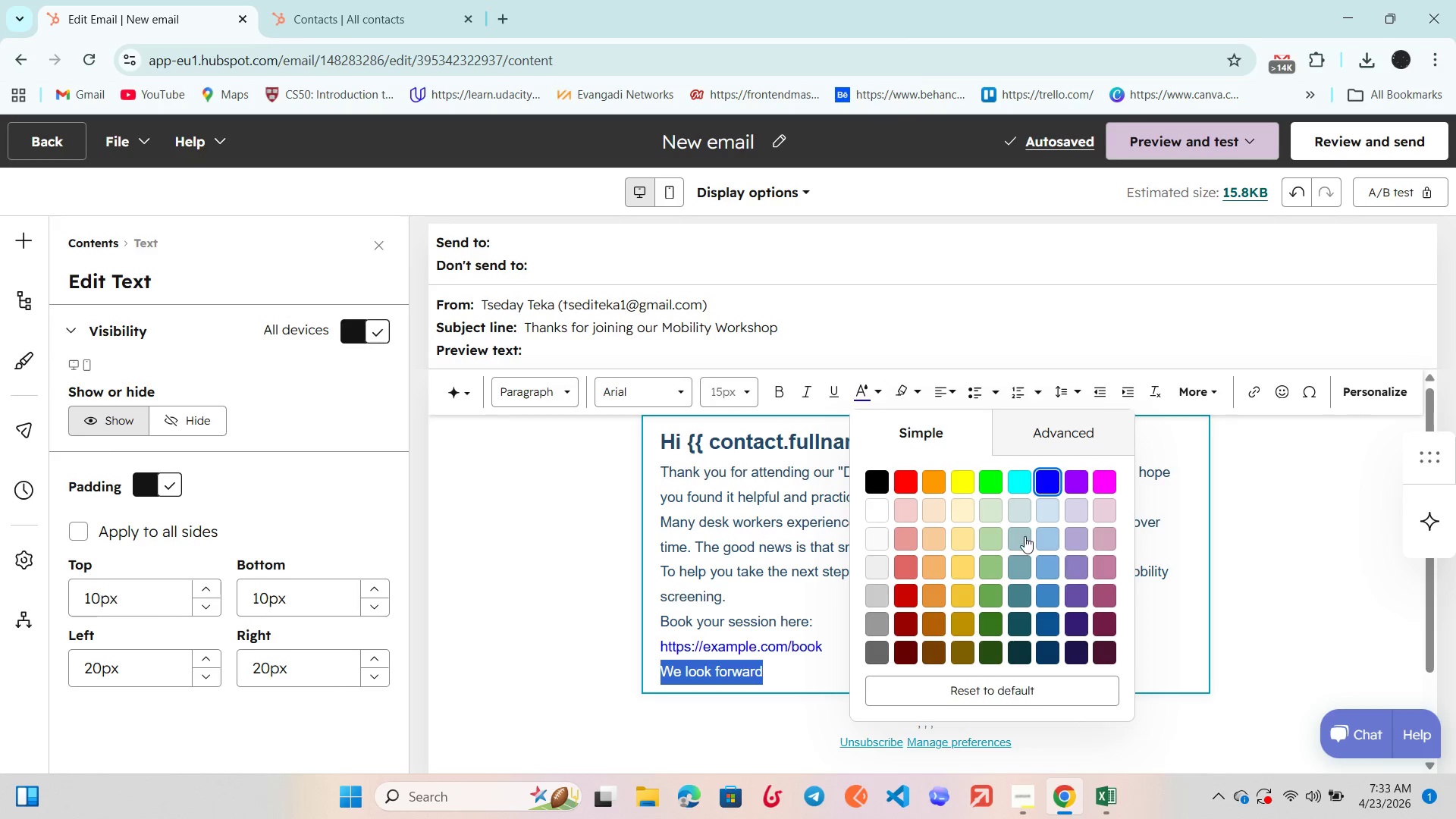 
left_click([1047, 602])
 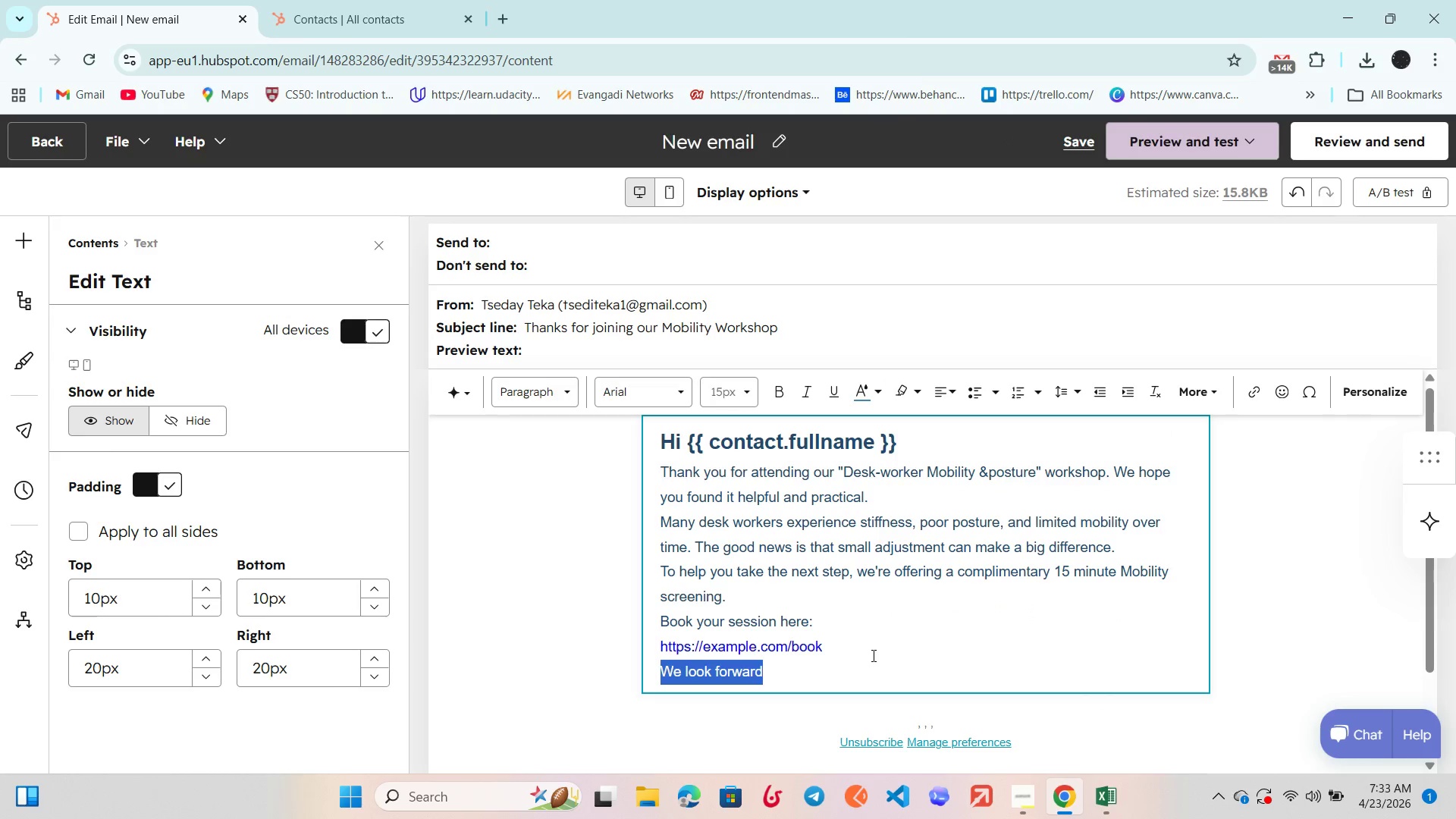 
left_click([827, 654])
 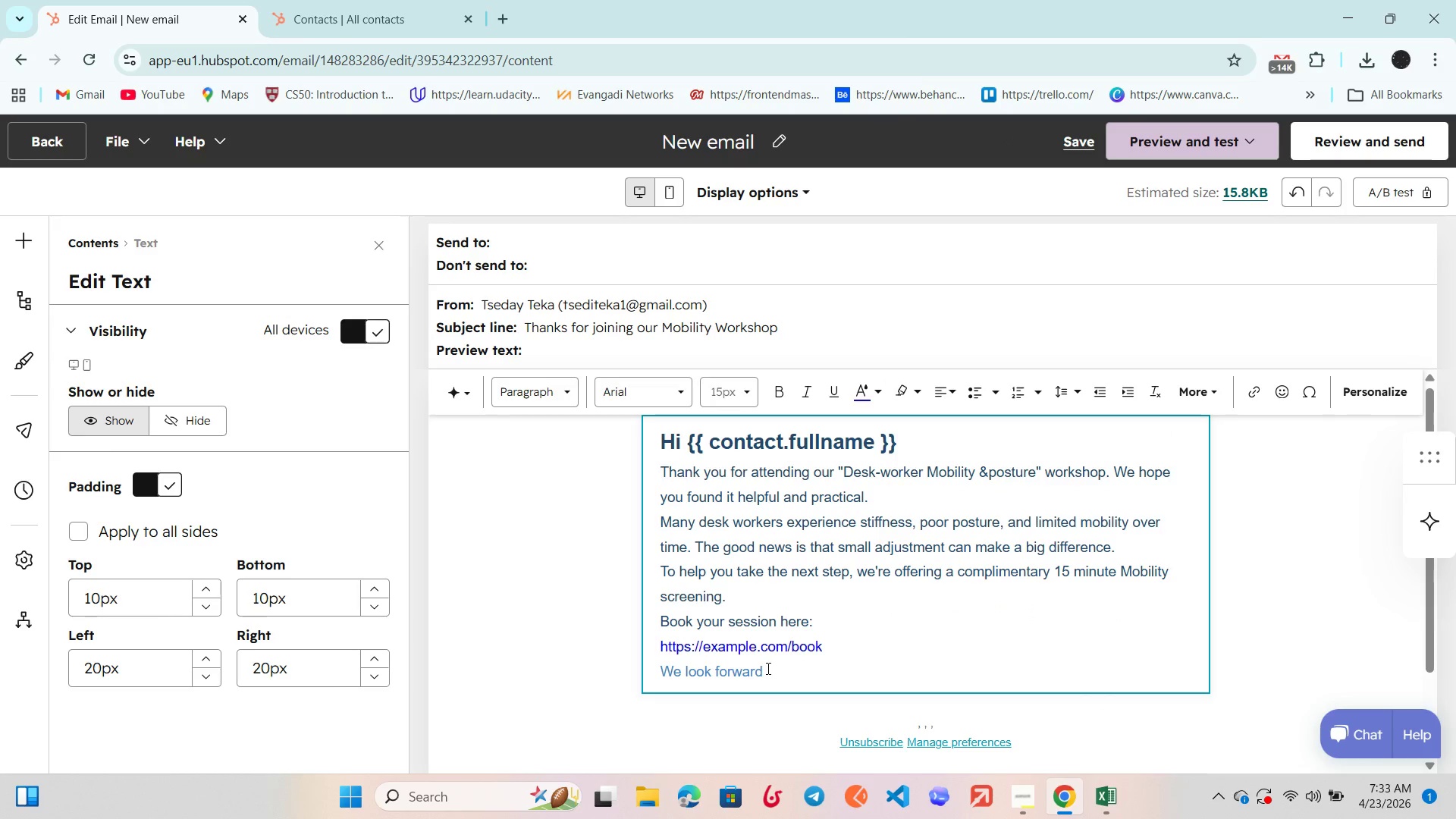 
left_click_drag(start_coordinate=[765, 668], to_coordinate=[656, 673])
 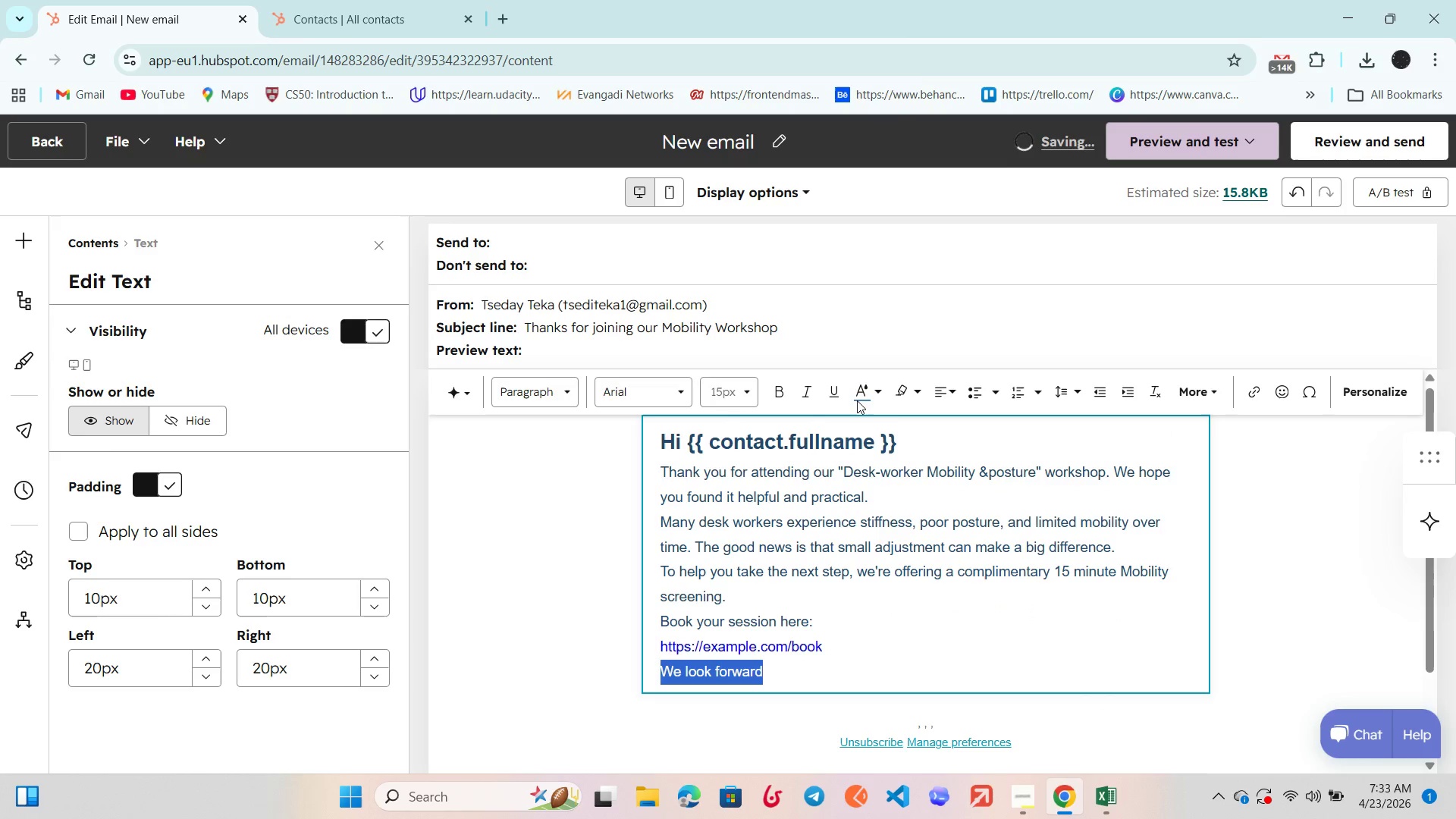 
left_click([858, 400])
 